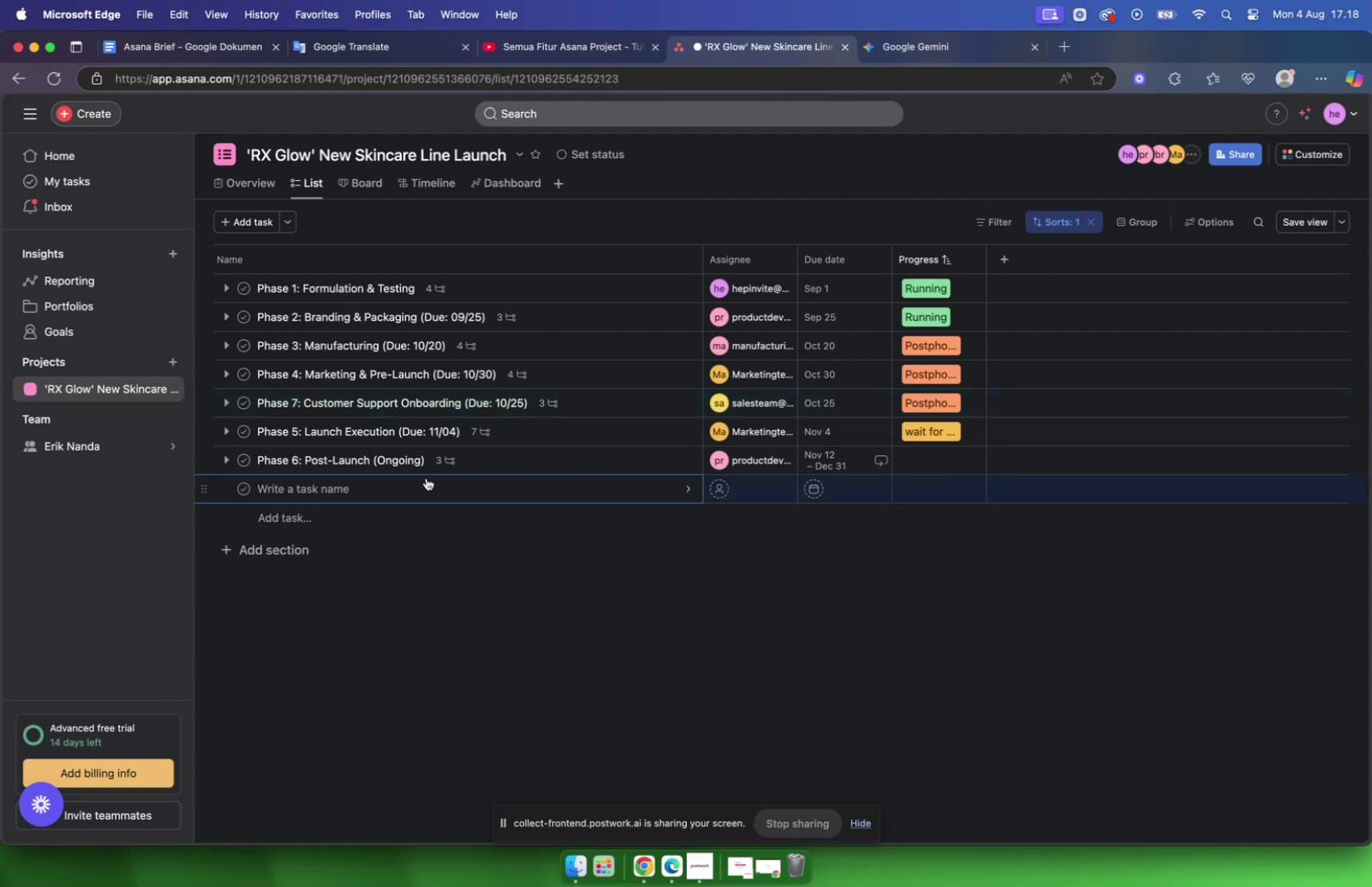 
left_click([898, 48])
 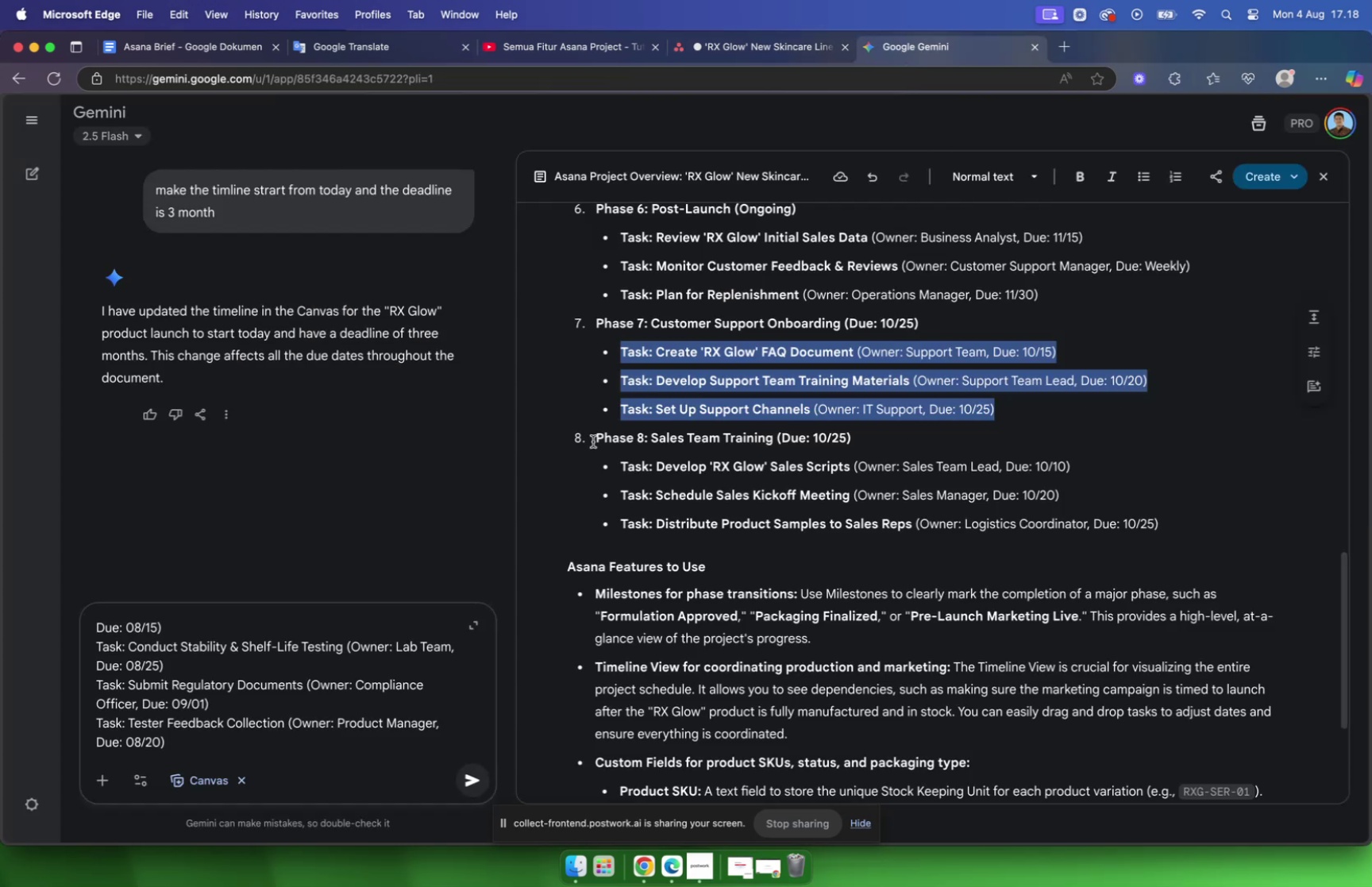 
left_click_drag(start_coordinate=[596, 436], to_coordinate=[1192, 516])
 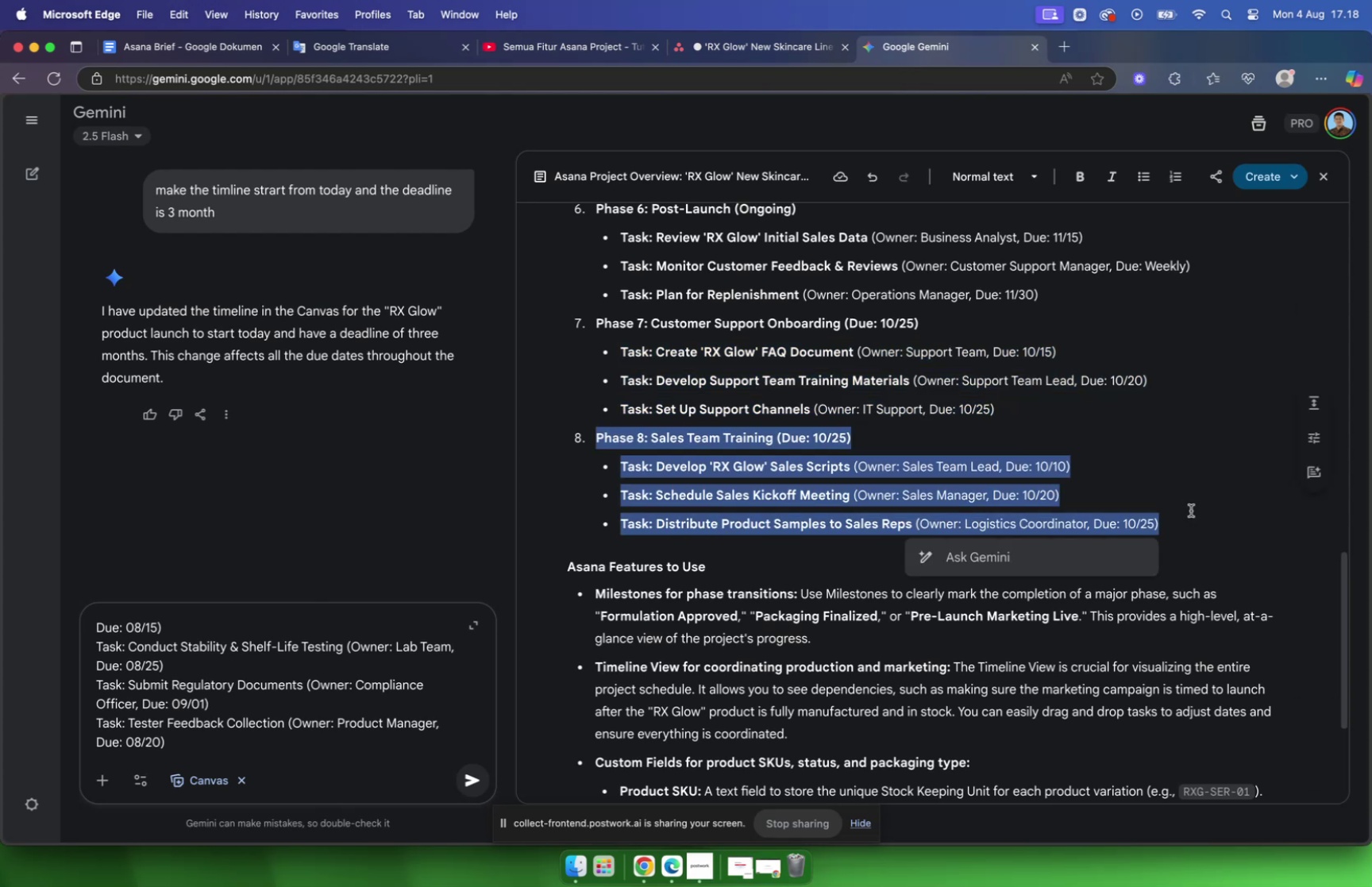 
hold_key(key=CommandLeft, duration=0.51)
 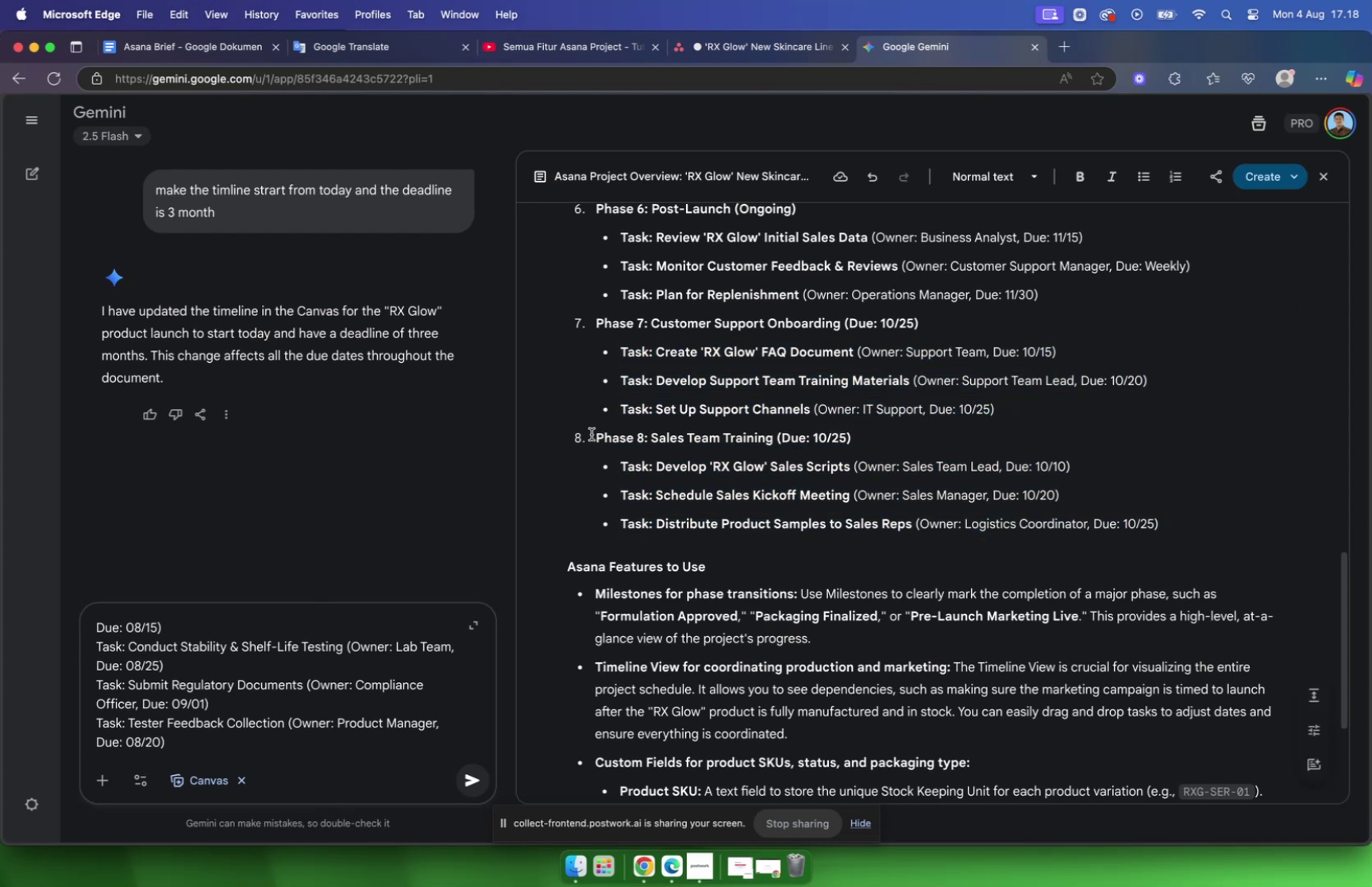 
left_click_drag(start_coordinate=[596, 436], to_coordinate=[860, 434])
 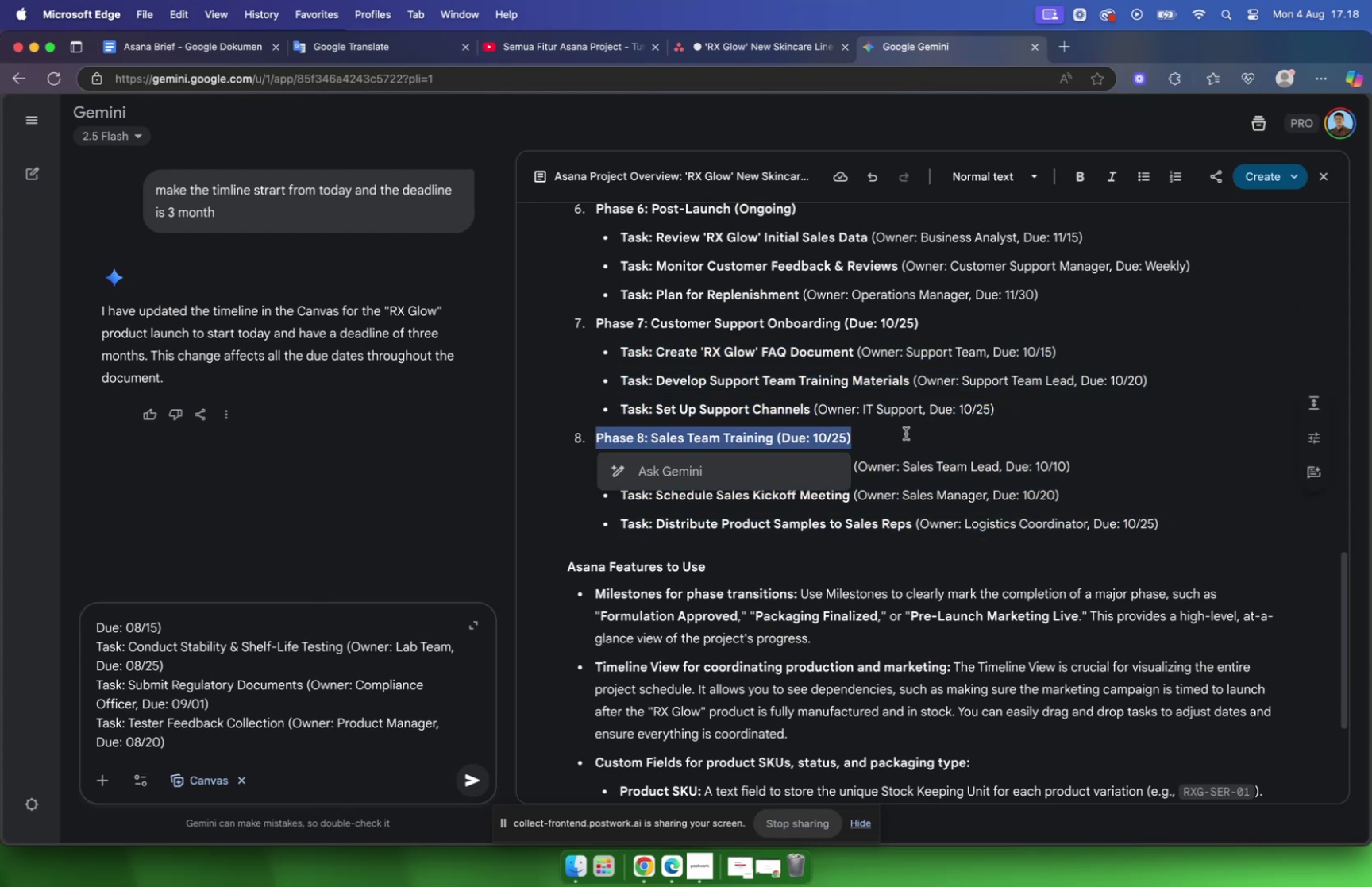 
key(Meta+C)
 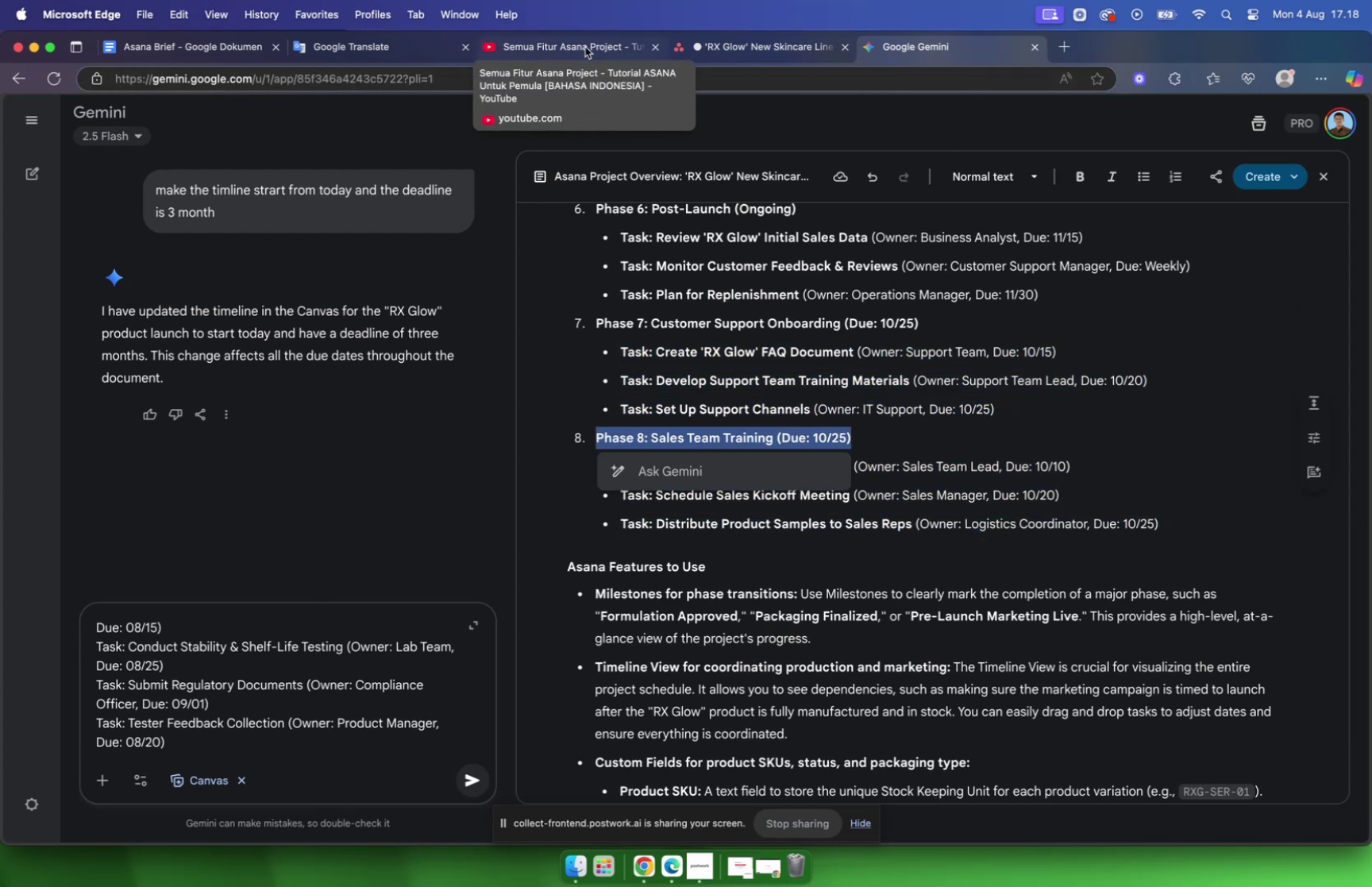 
left_click([788, 51])
 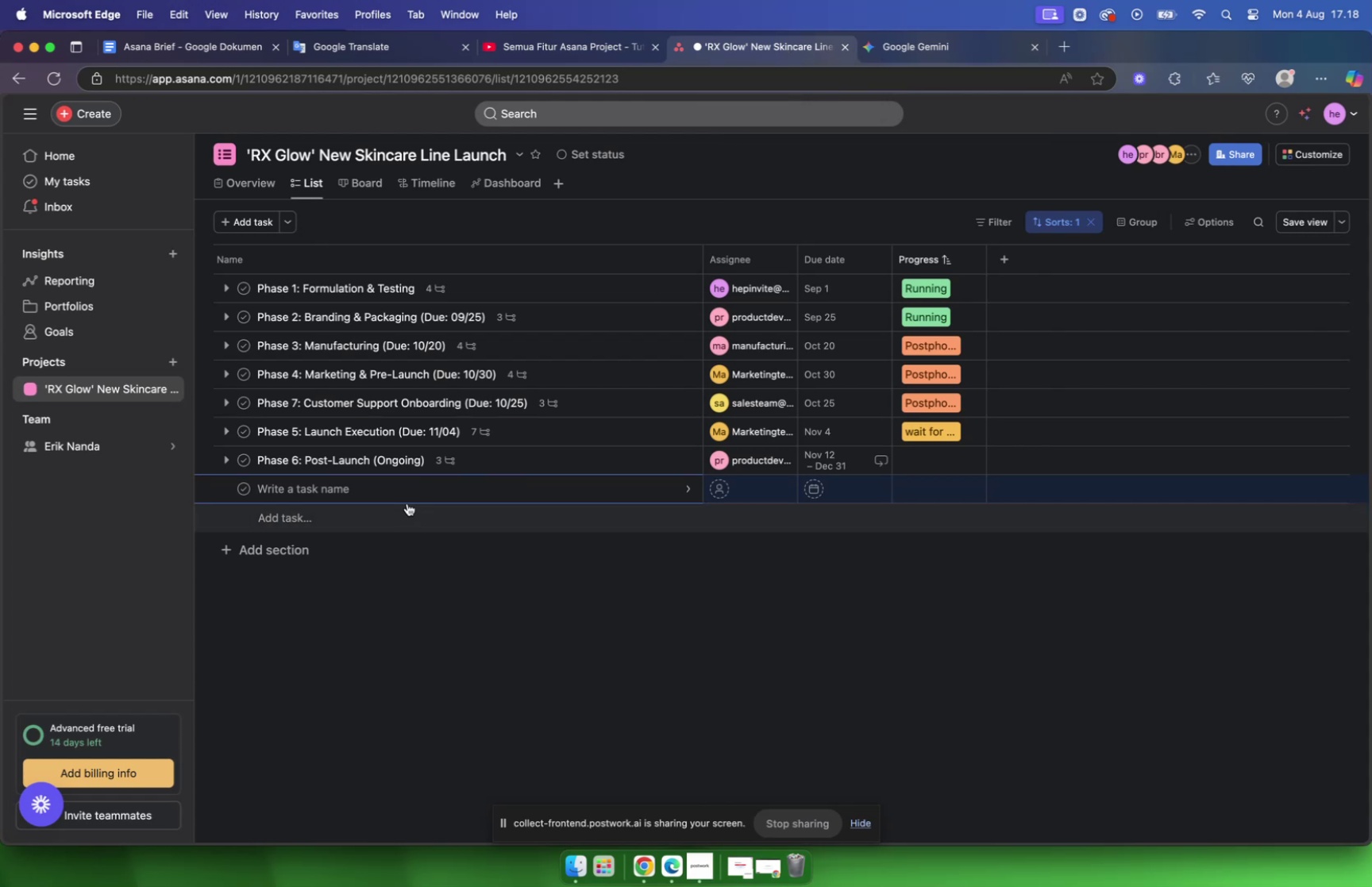 
key(Meta+V)
 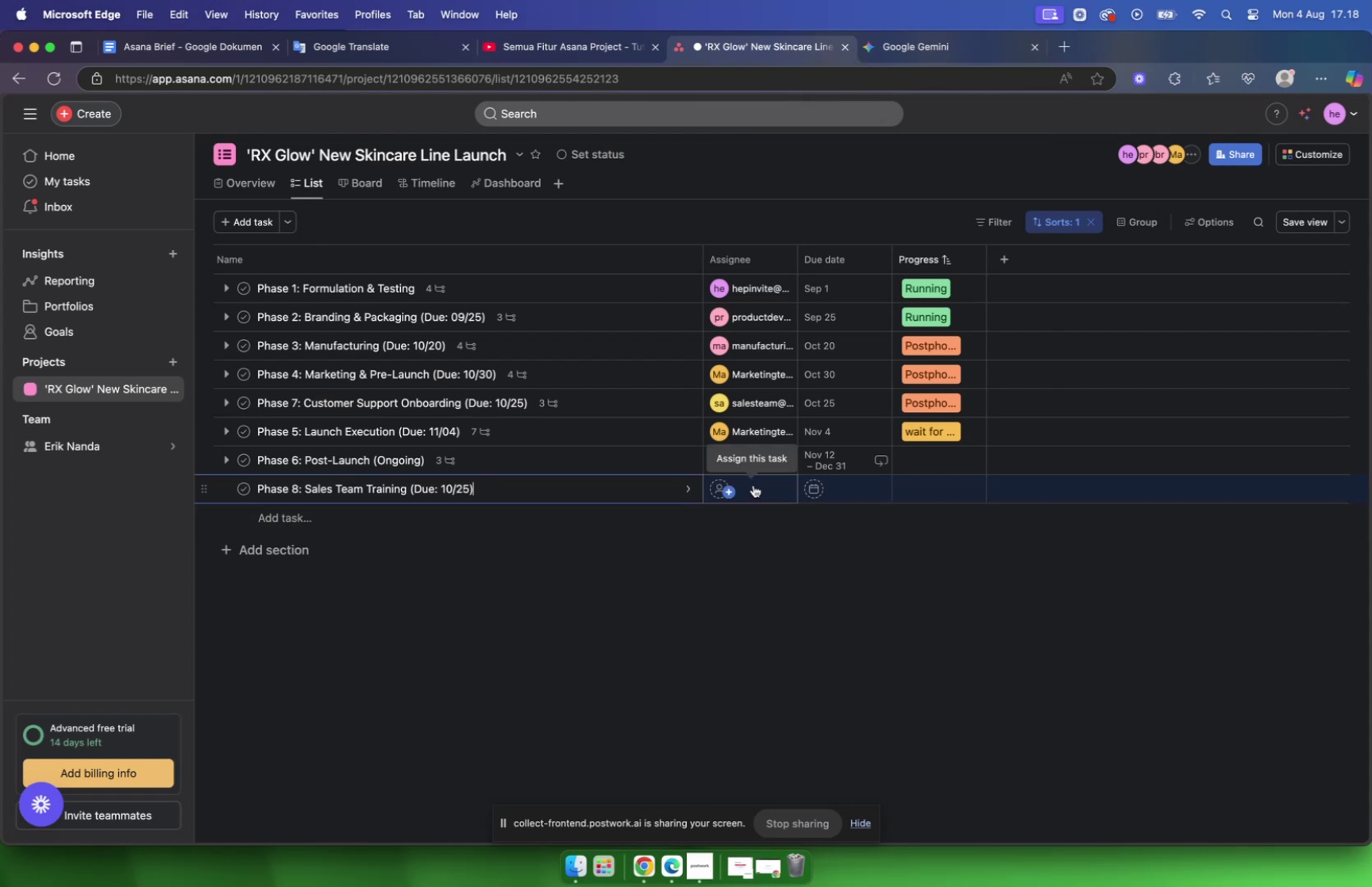 
left_click([753, 484])
 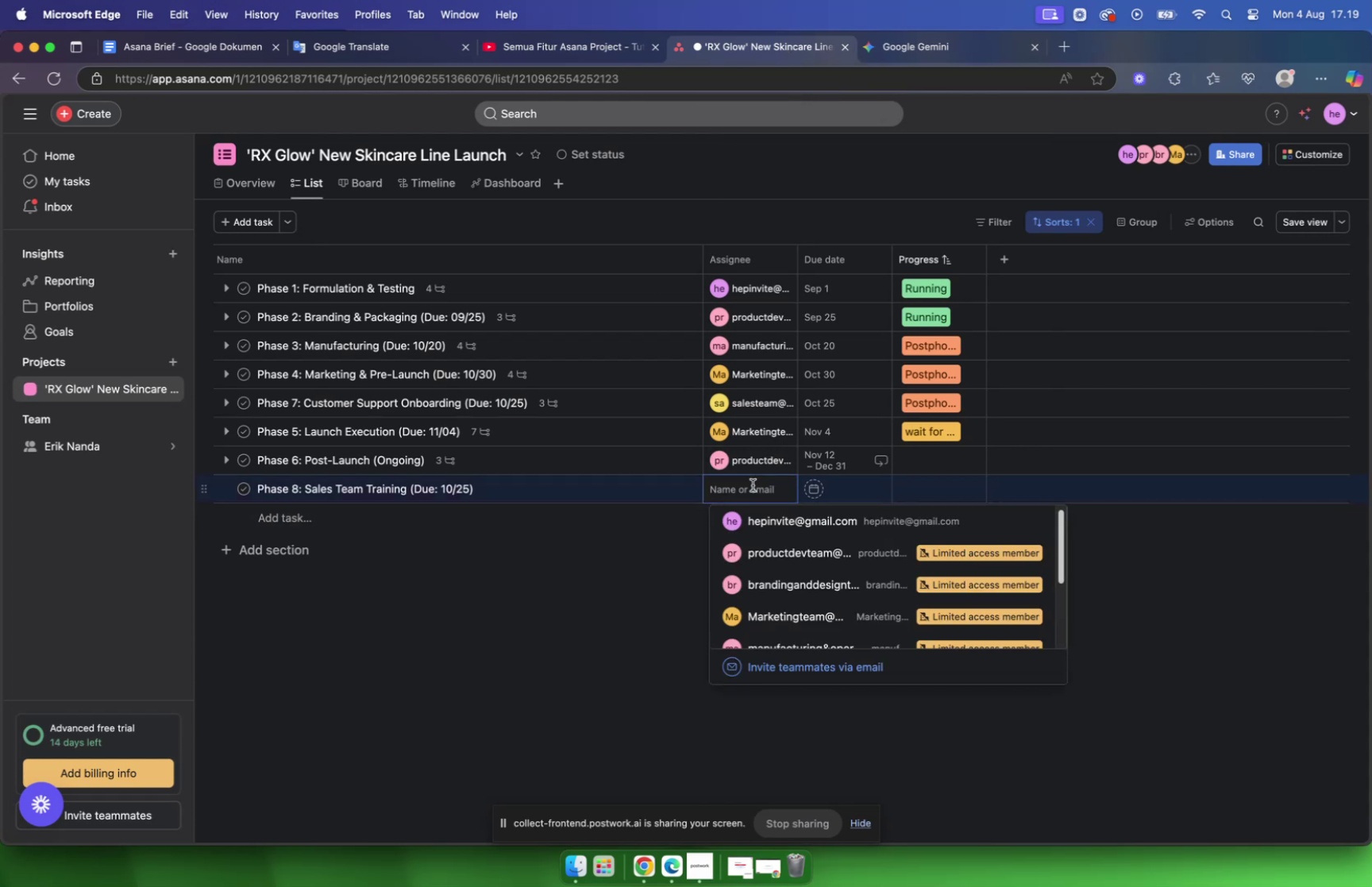 
scroll: coordinate [769, 597], scroll_direction: down, amount: 5.0
 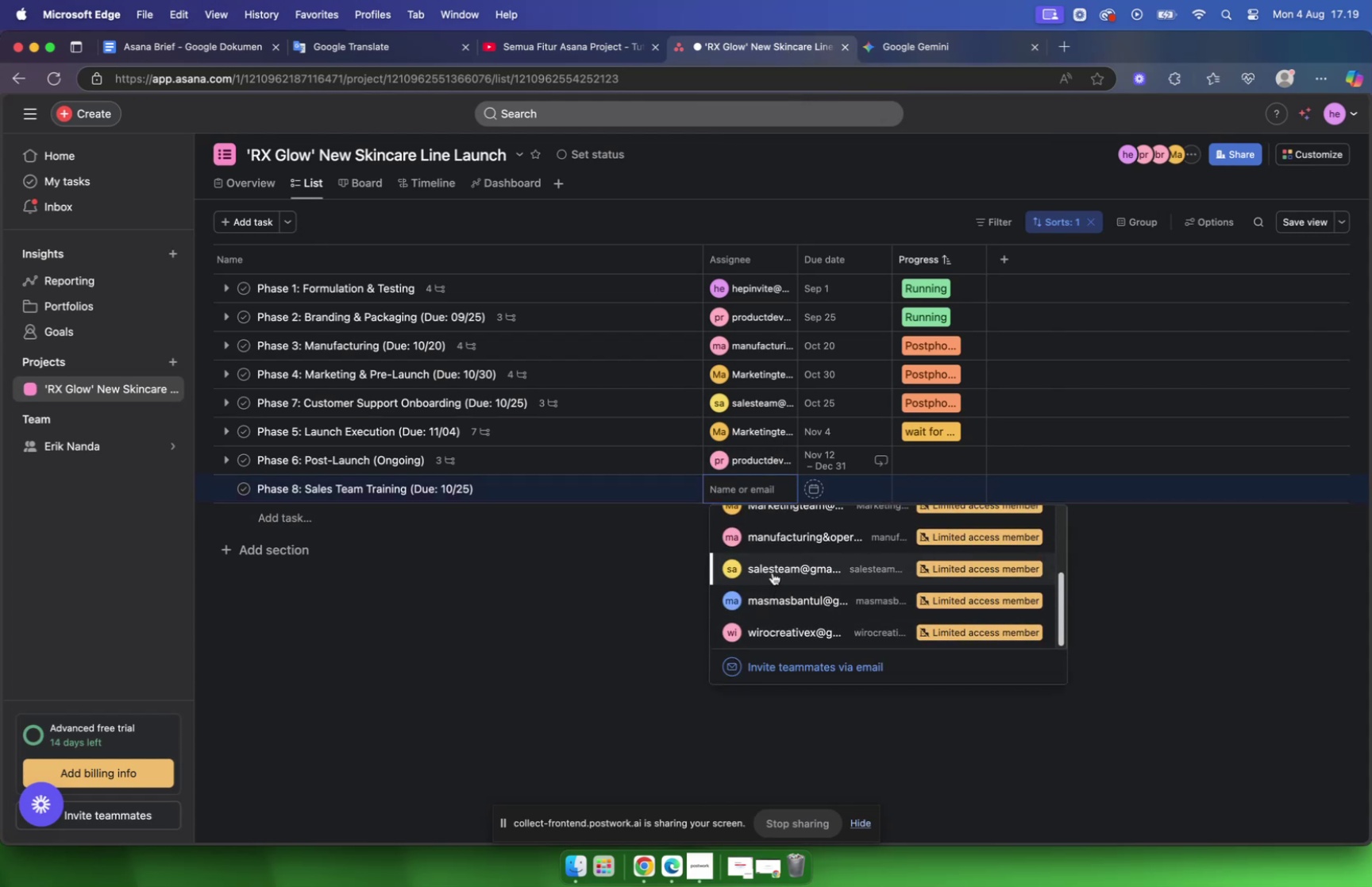 
left_click([773, 572])
 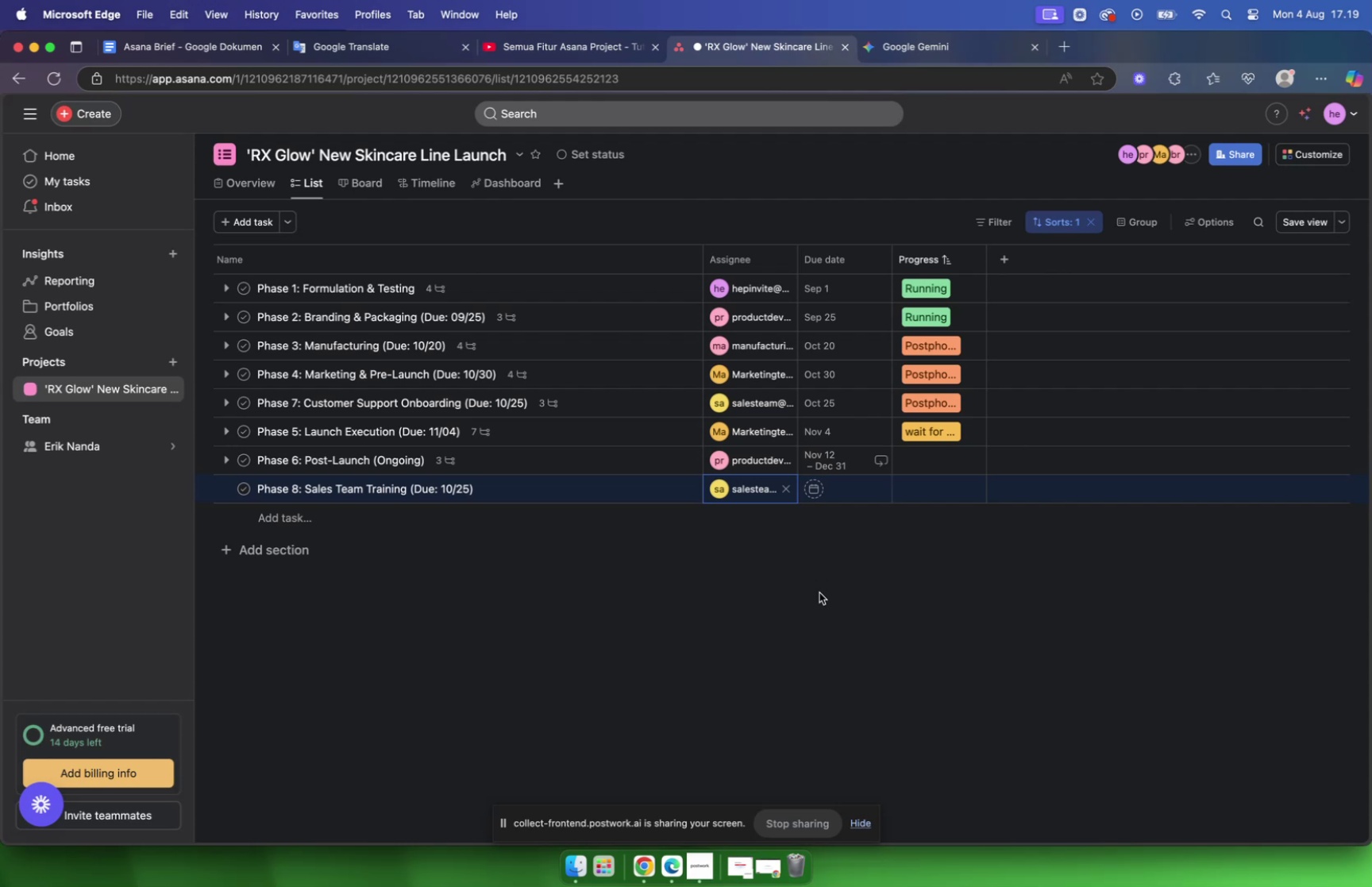 
wait(9.12)
 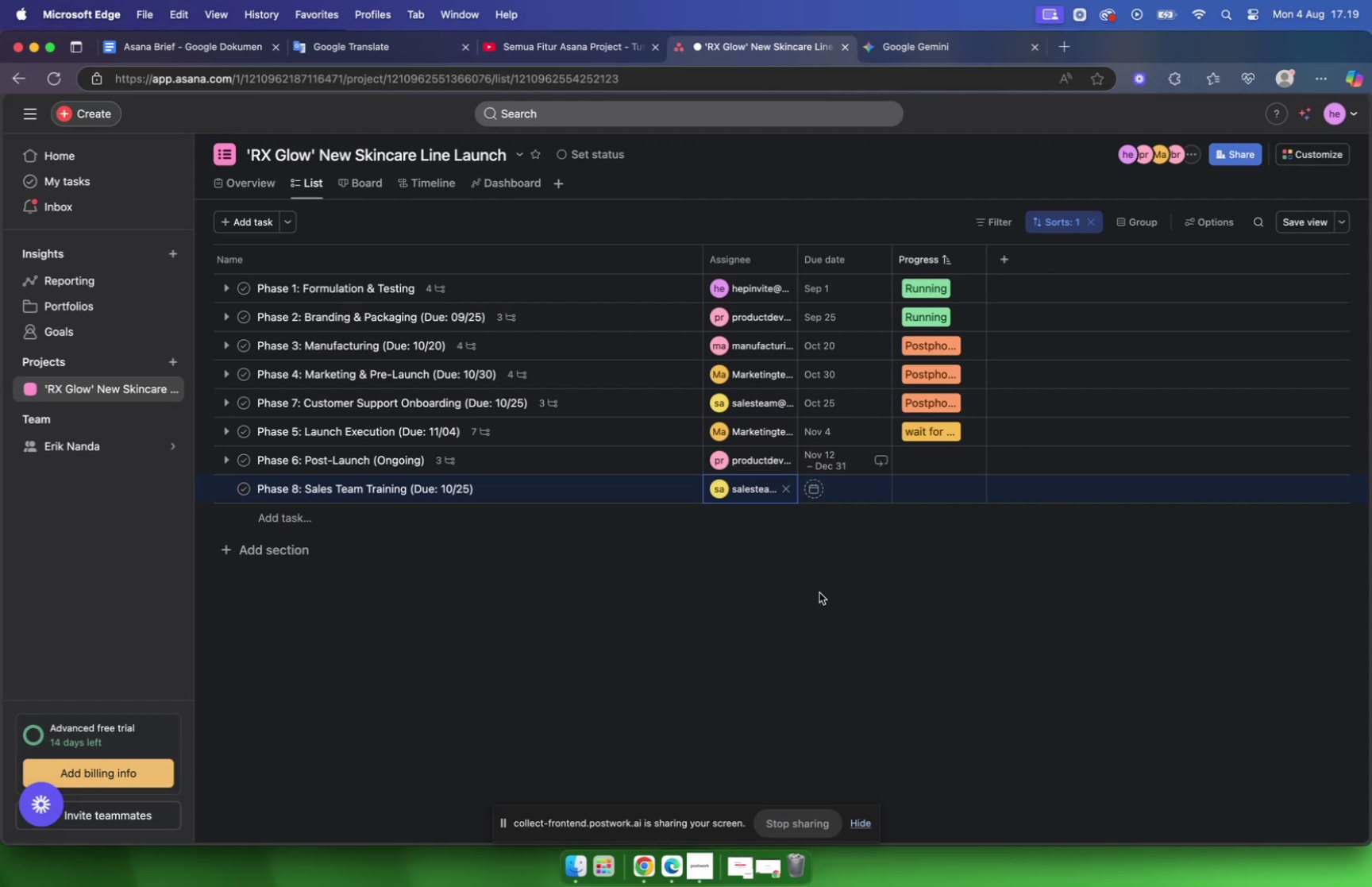 
left_click([971, 403])
 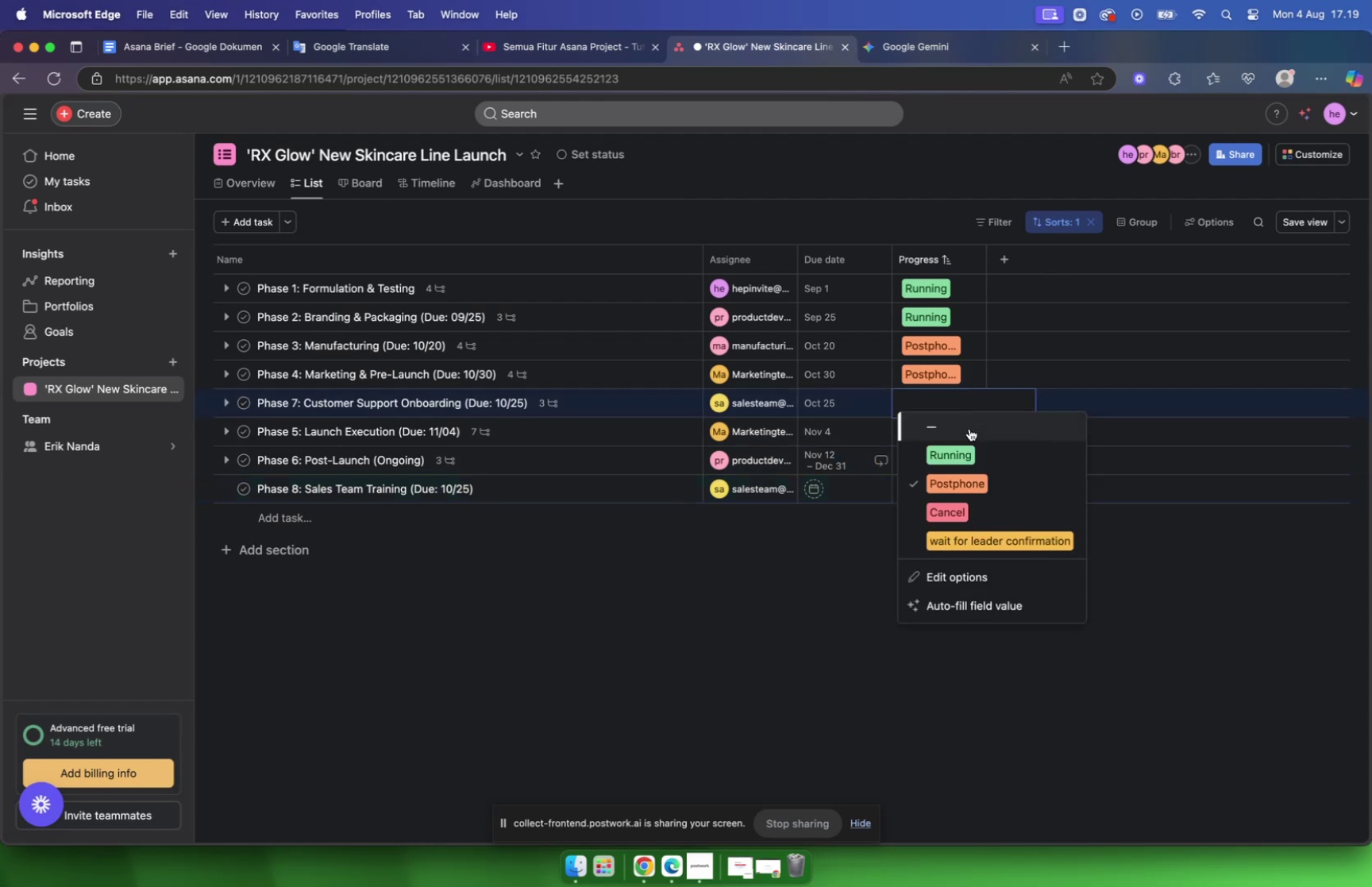 
left_click([969, 428])
 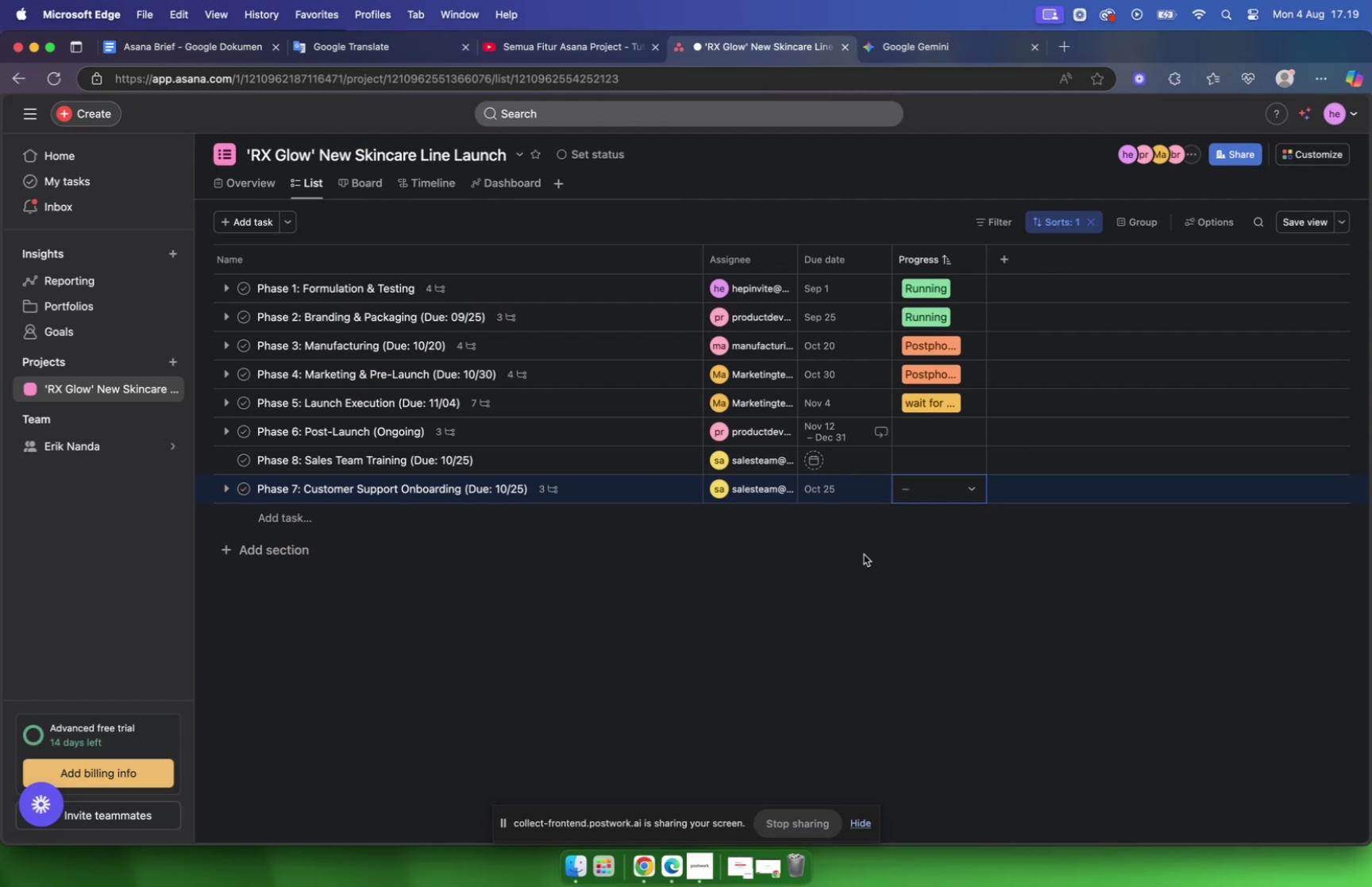 
wait(7.44)
 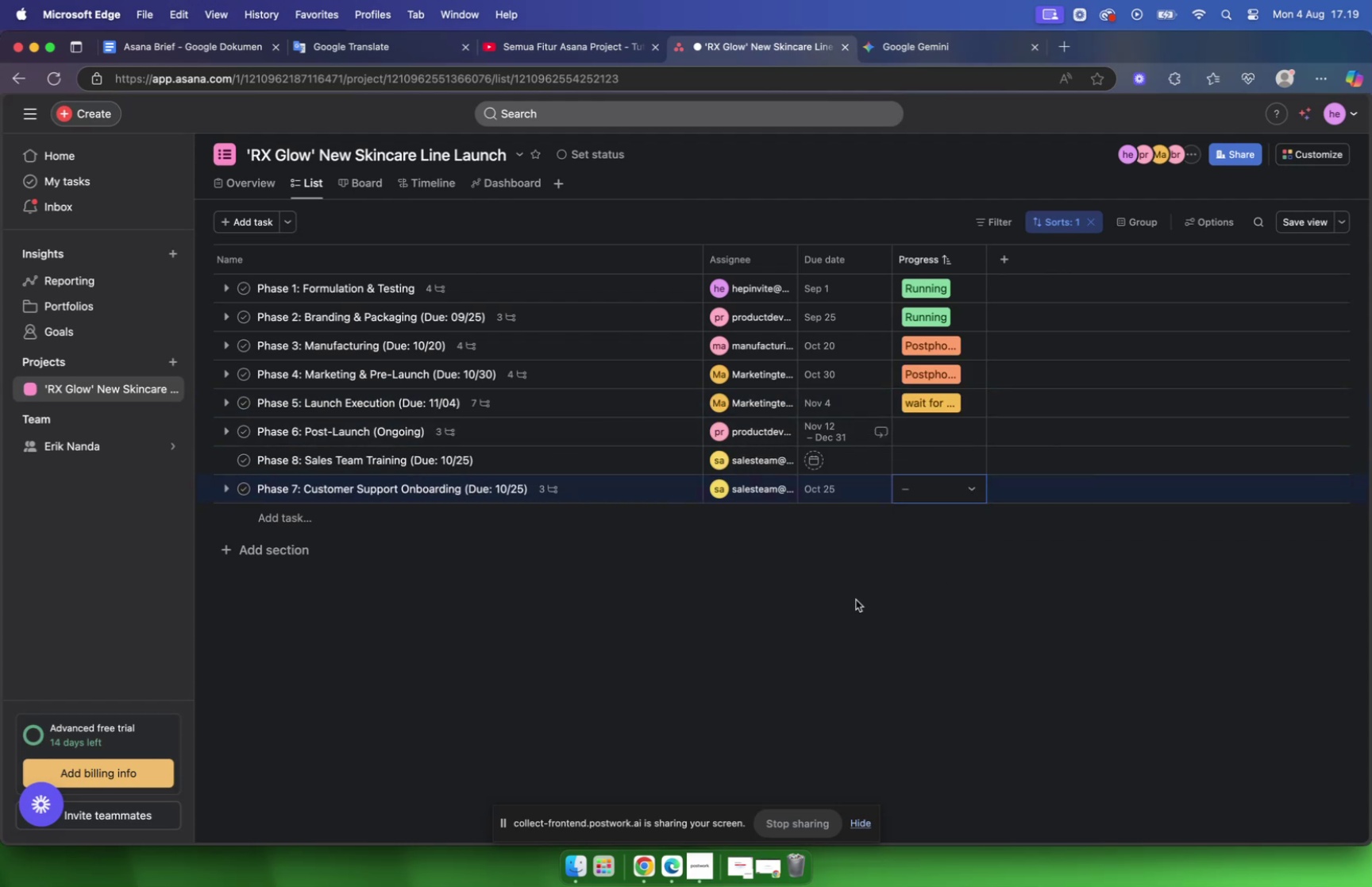 
left_click([904, 491])
 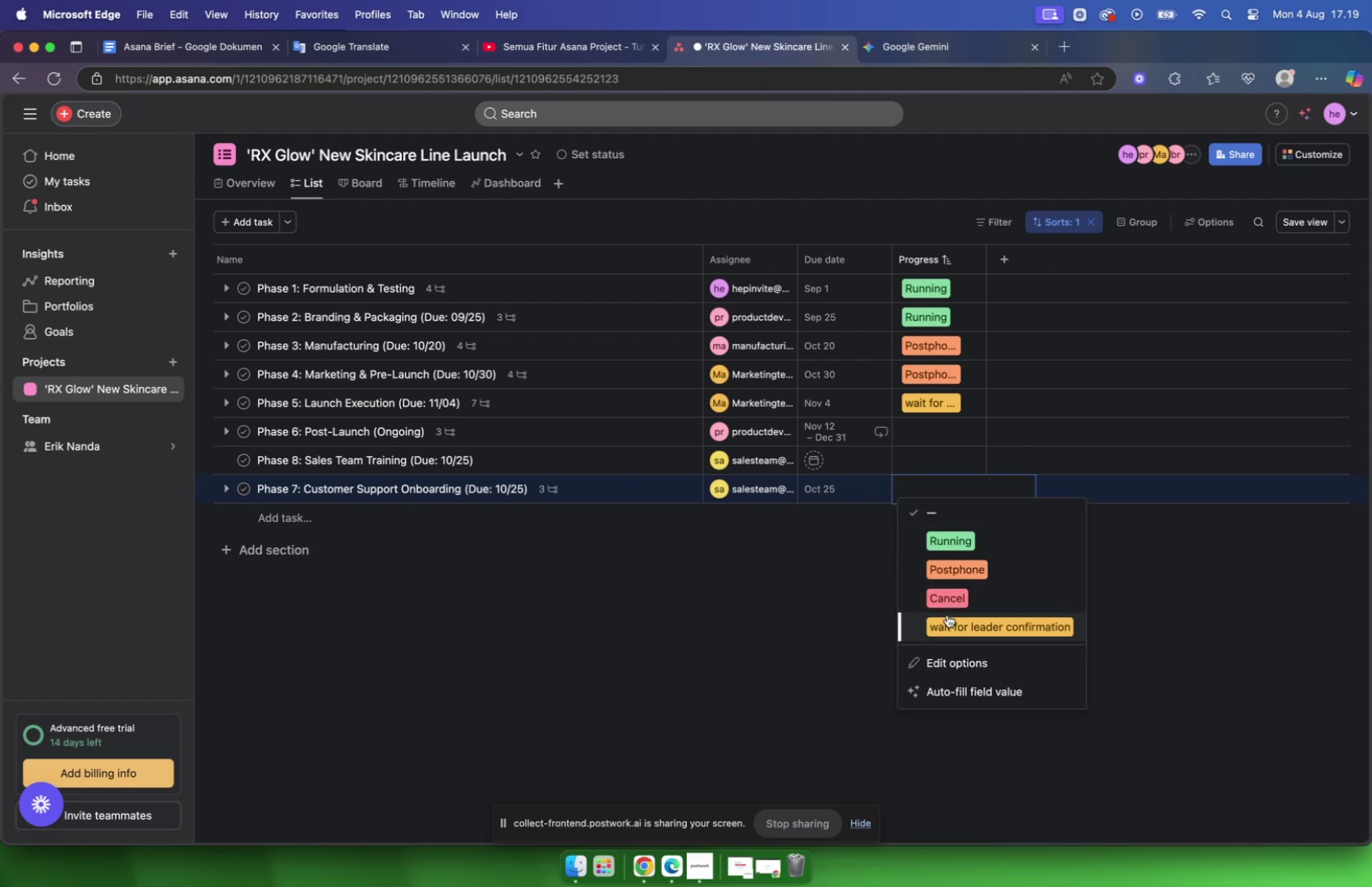 
left_click([947, 614])
 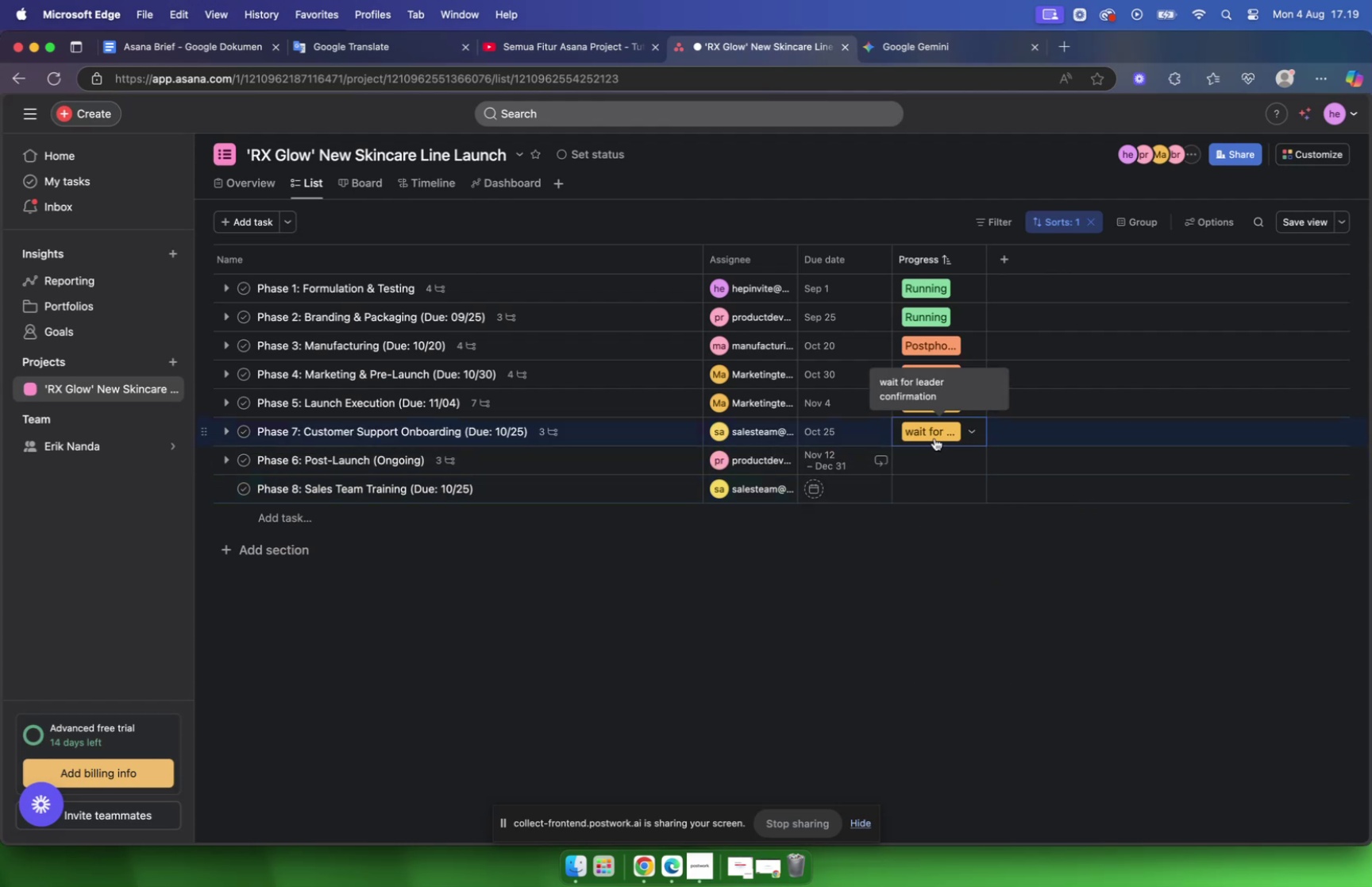 
left_click([935, 435])
 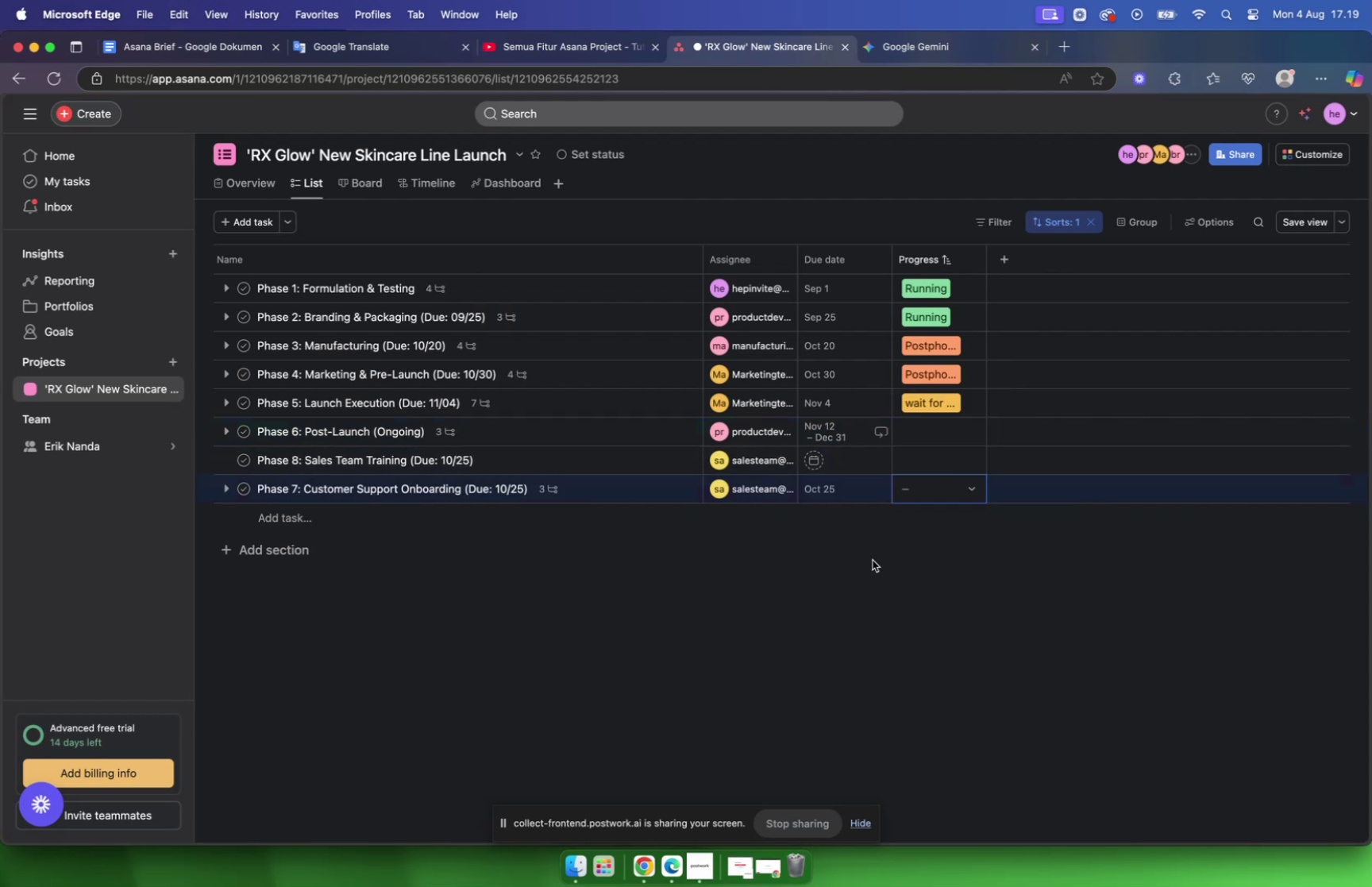 
left_click([873, 561])
 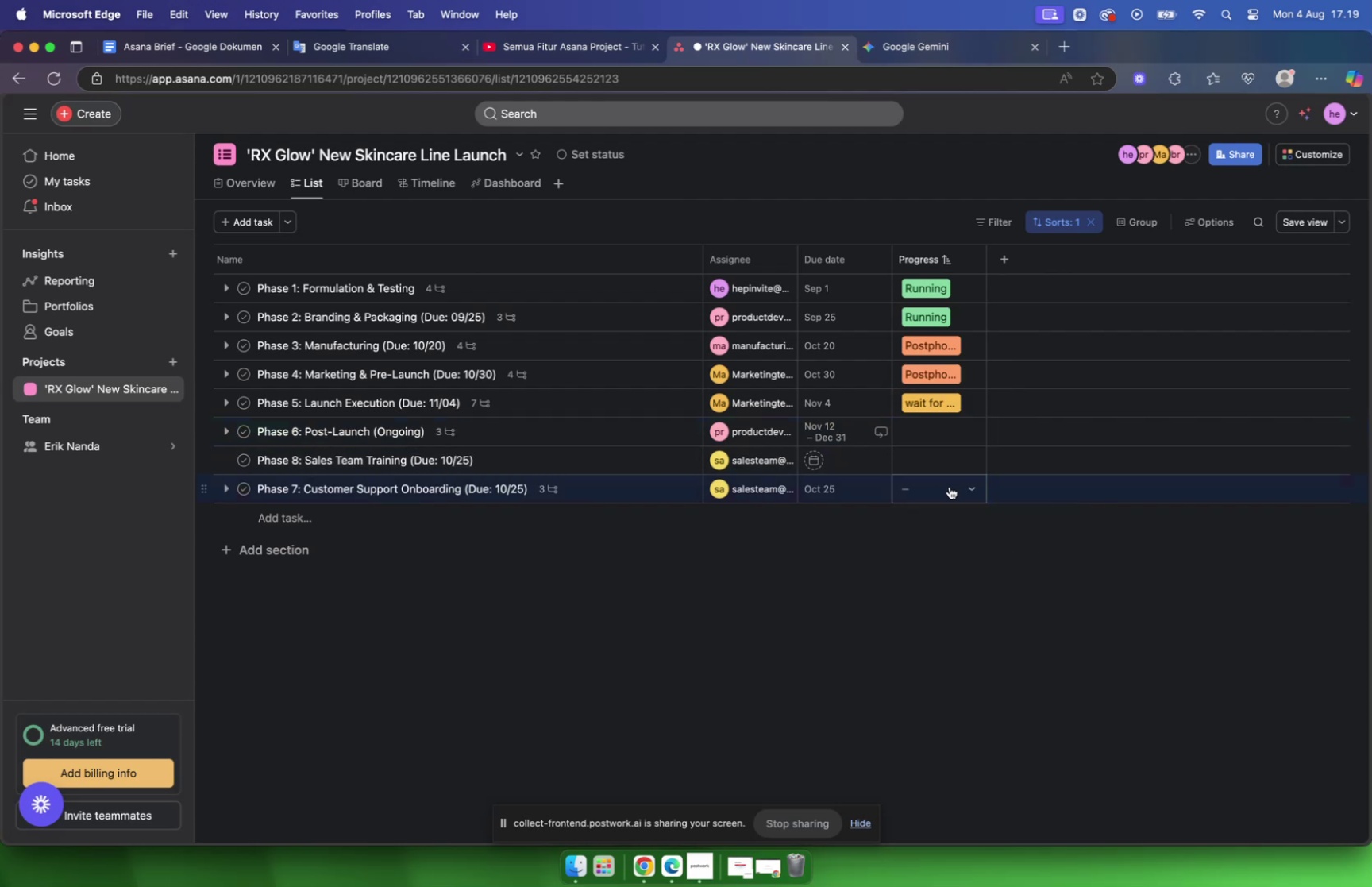 
left_click([950, 487])
 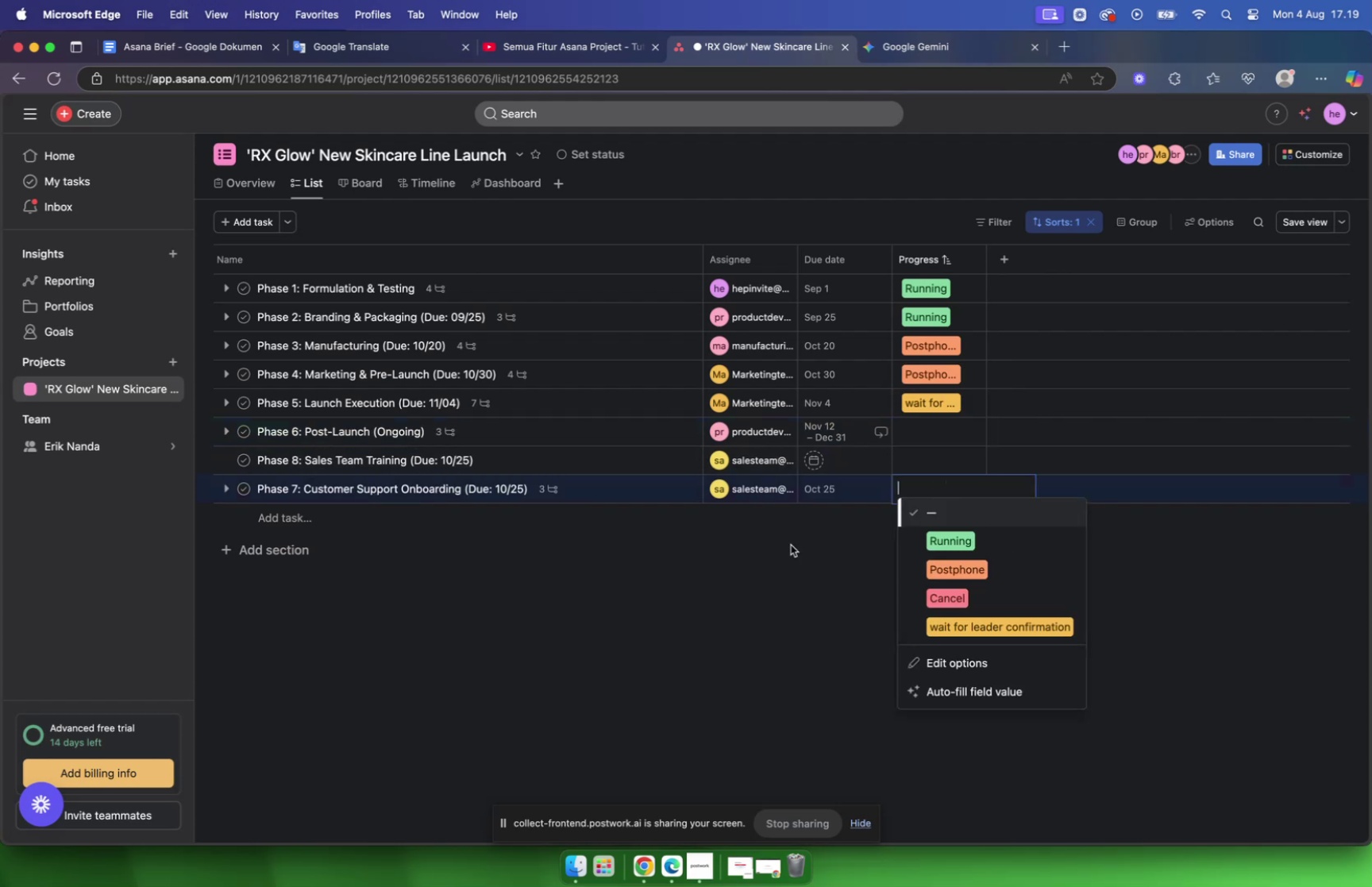 
left_click([777, 547])
 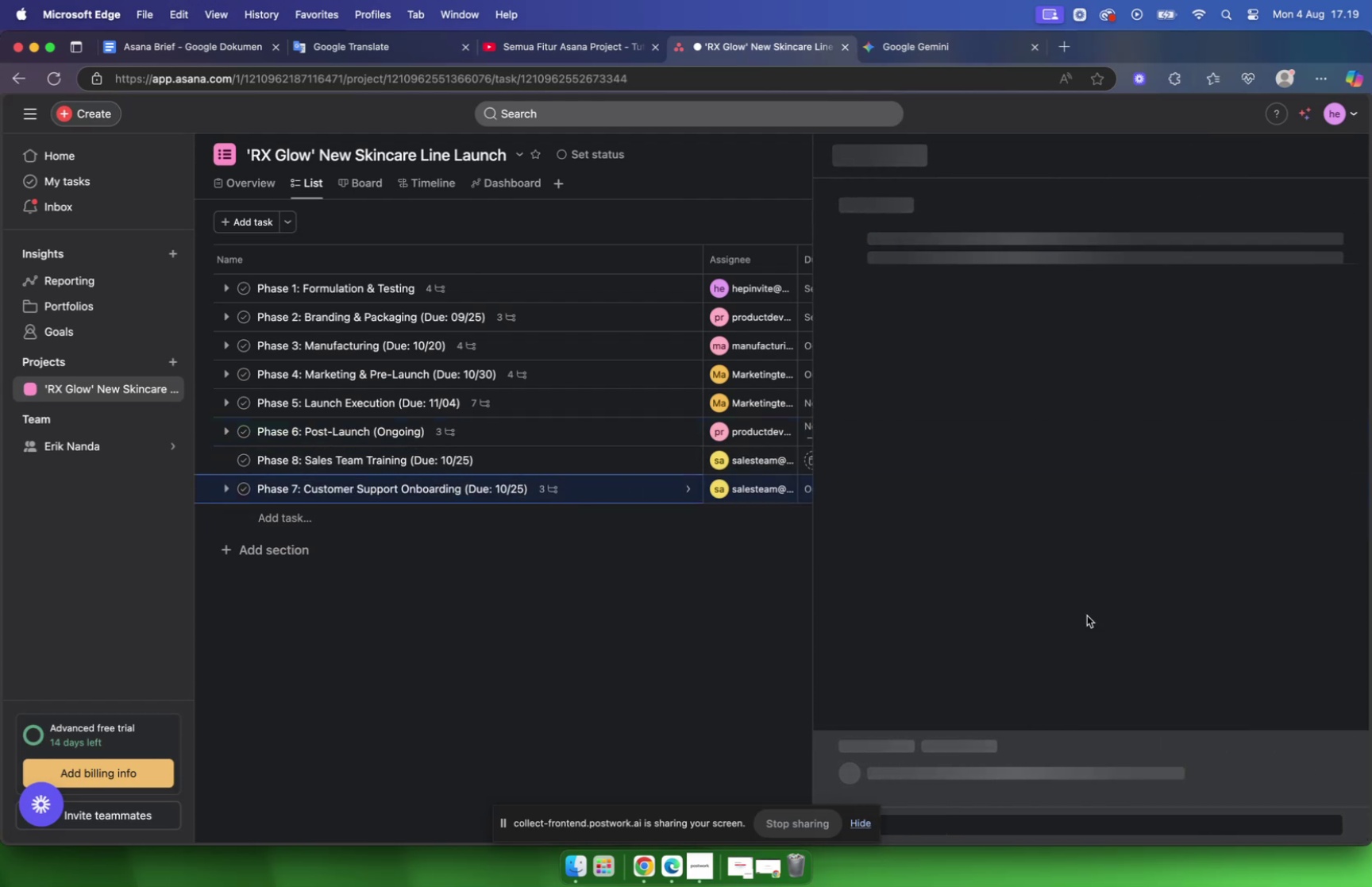 
scroll: coordinate [1111, 573], scroll_direction: down, amount: 9.0
 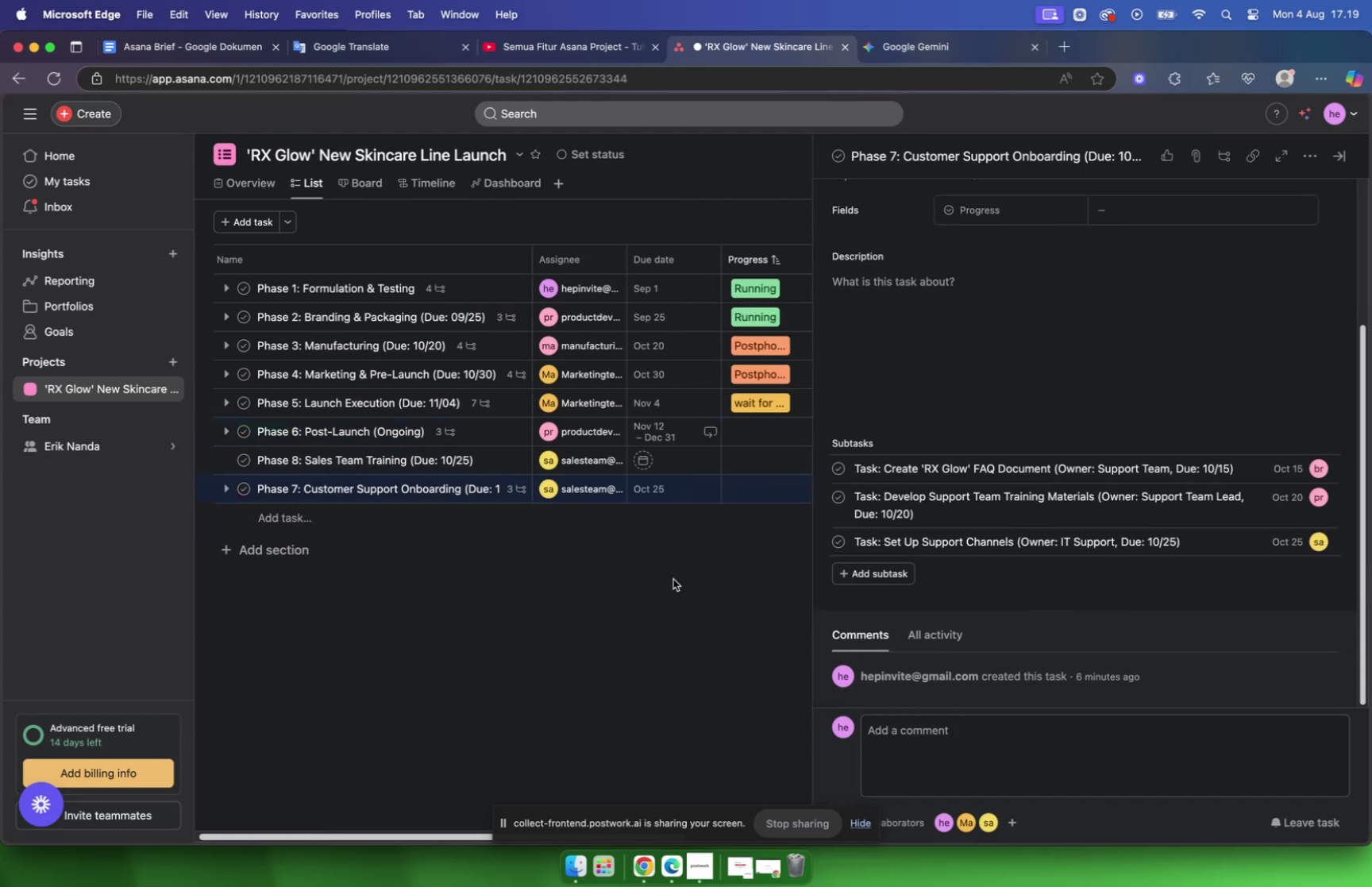 
left_click([673, 578])
 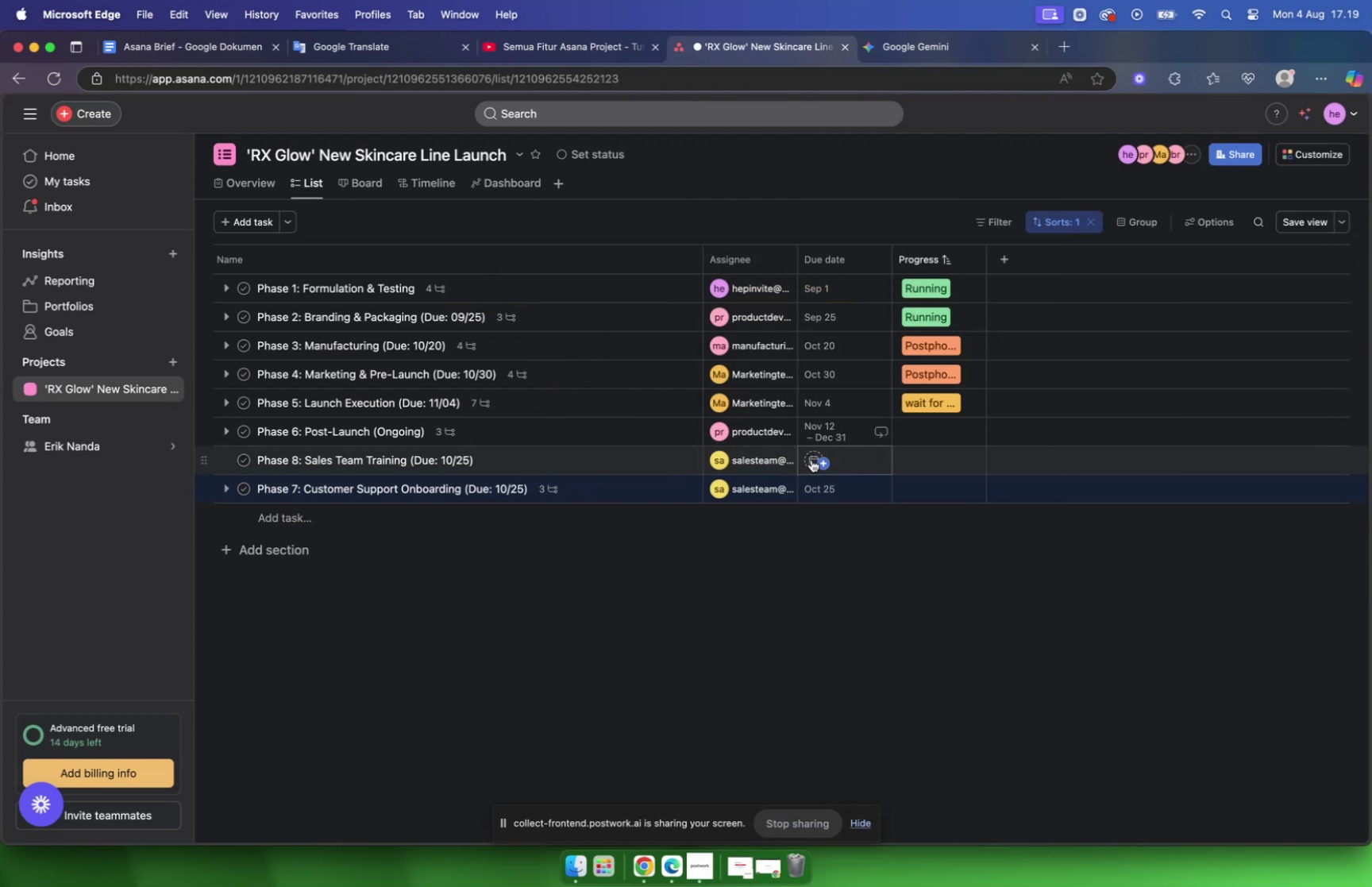 
left_click([811, 459])
 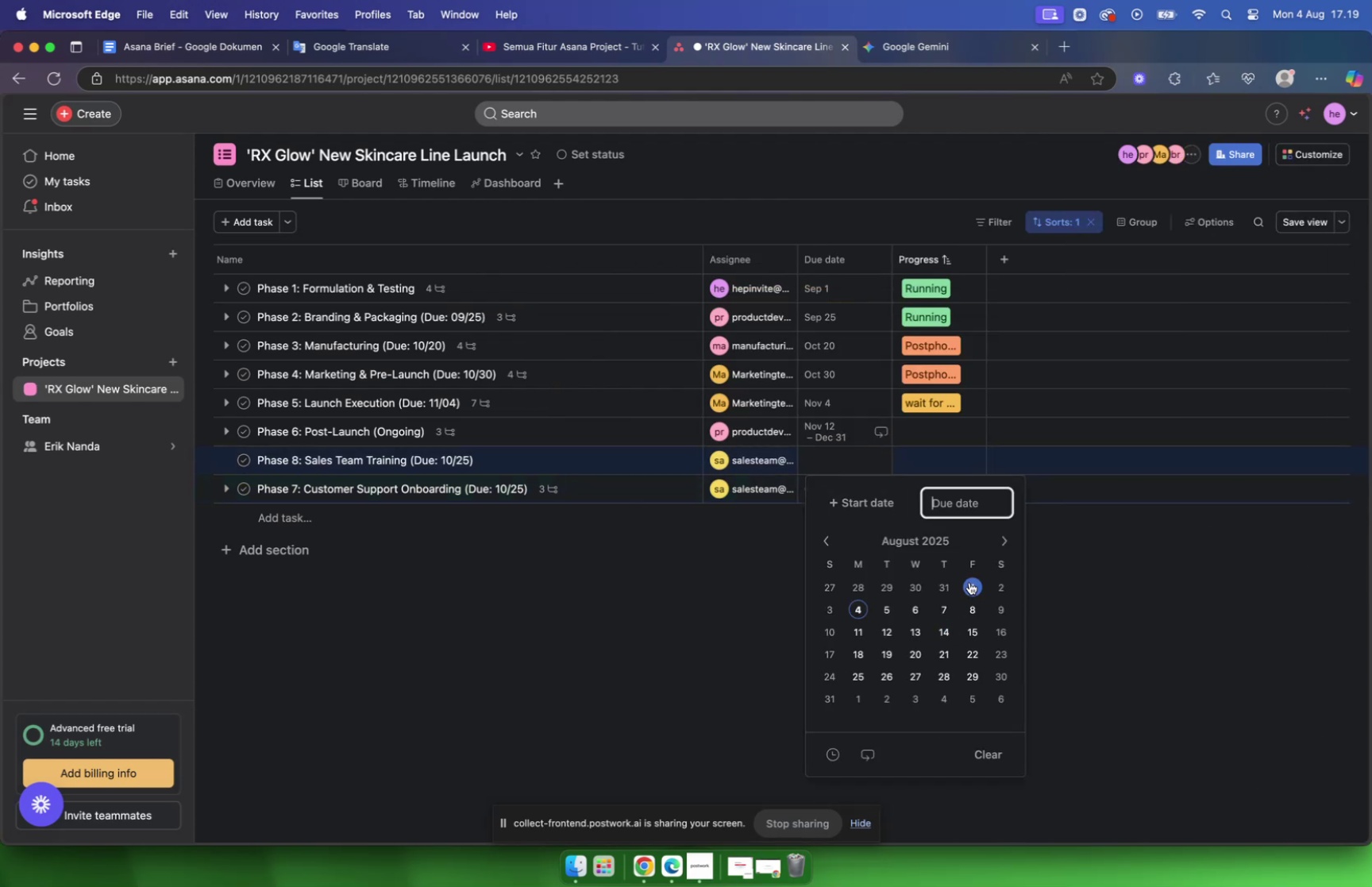 
wait(7.1)
 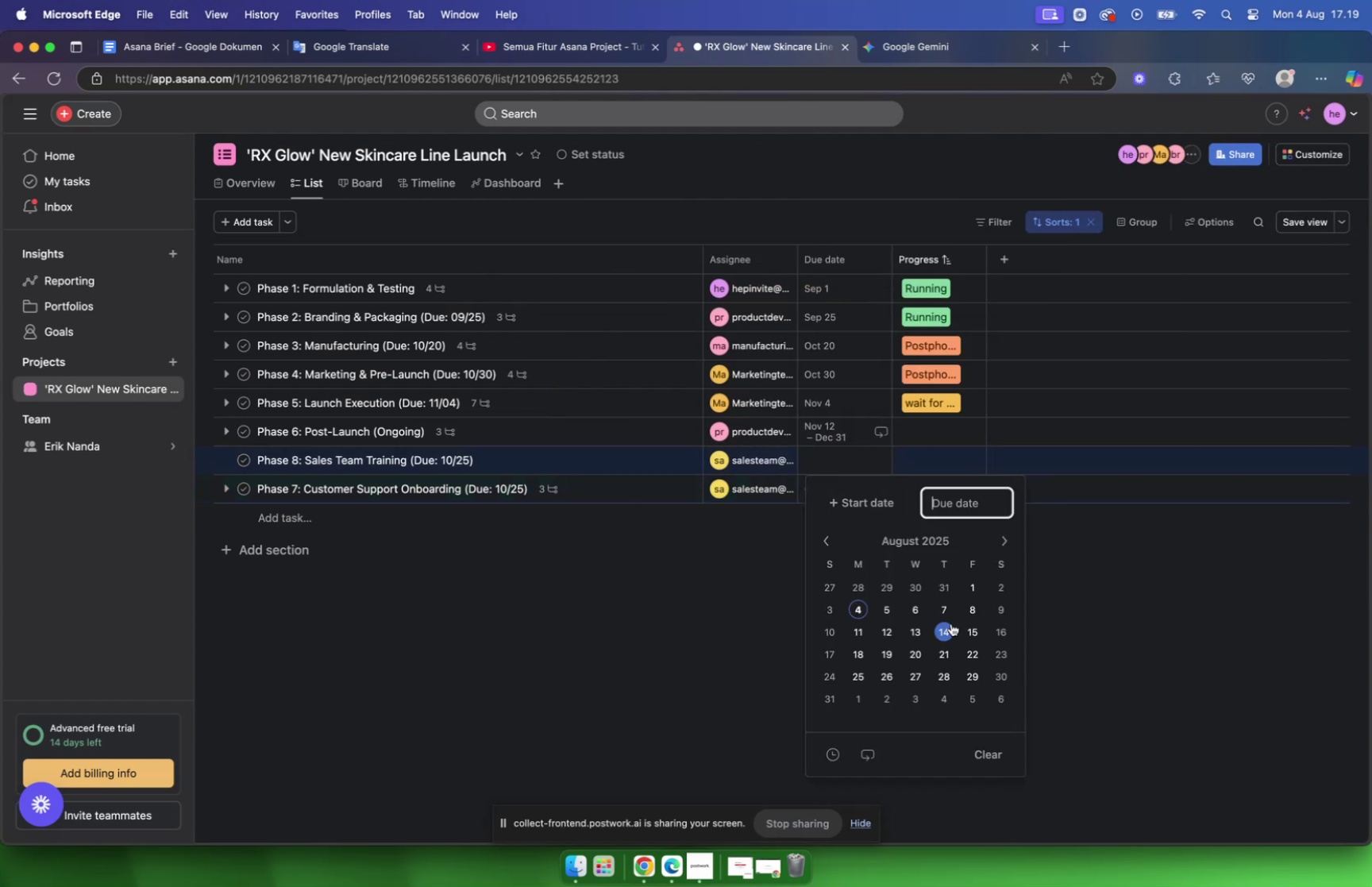 
double_click([1000, 543])
 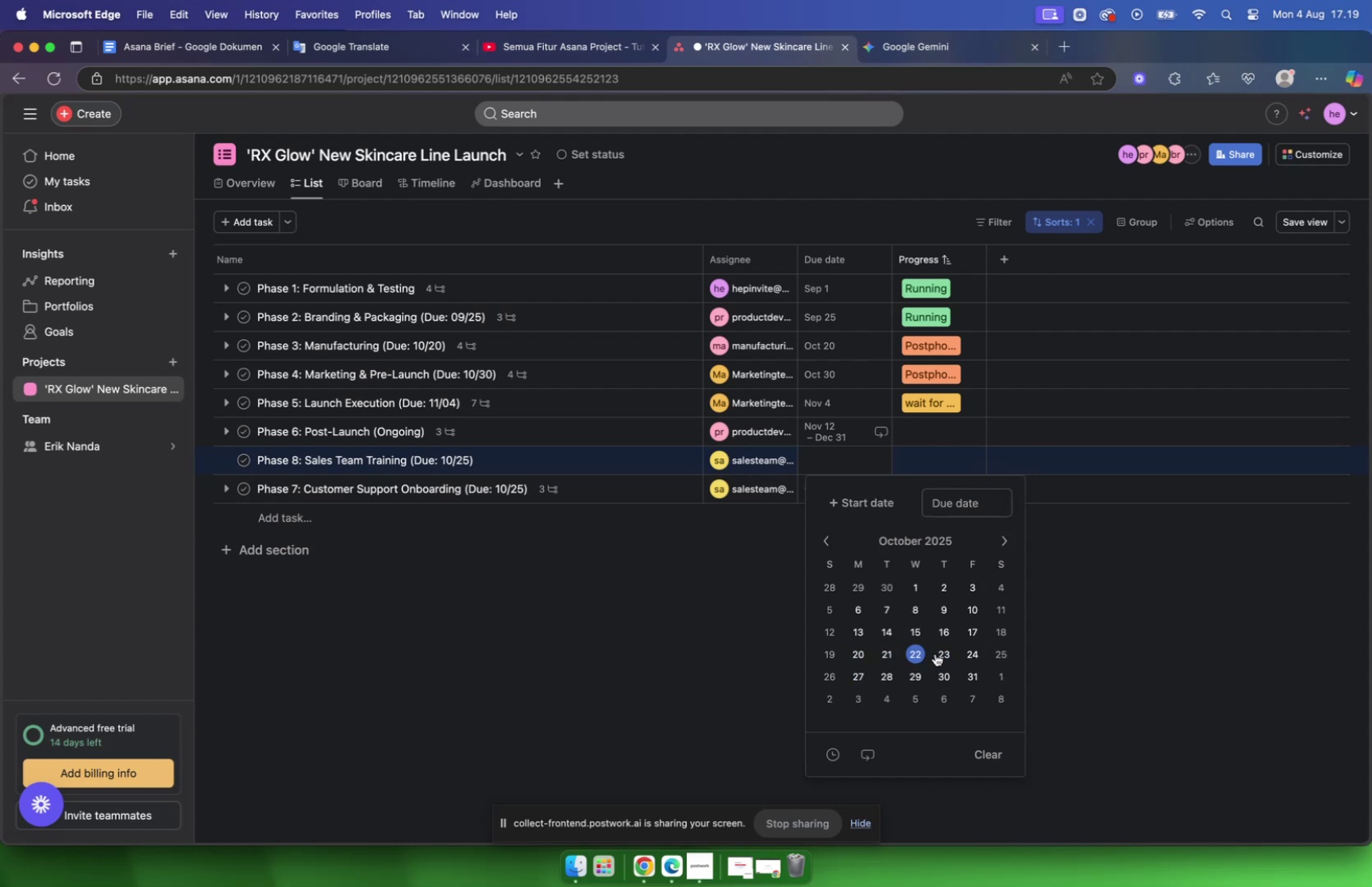 
left_click([994, 651])
 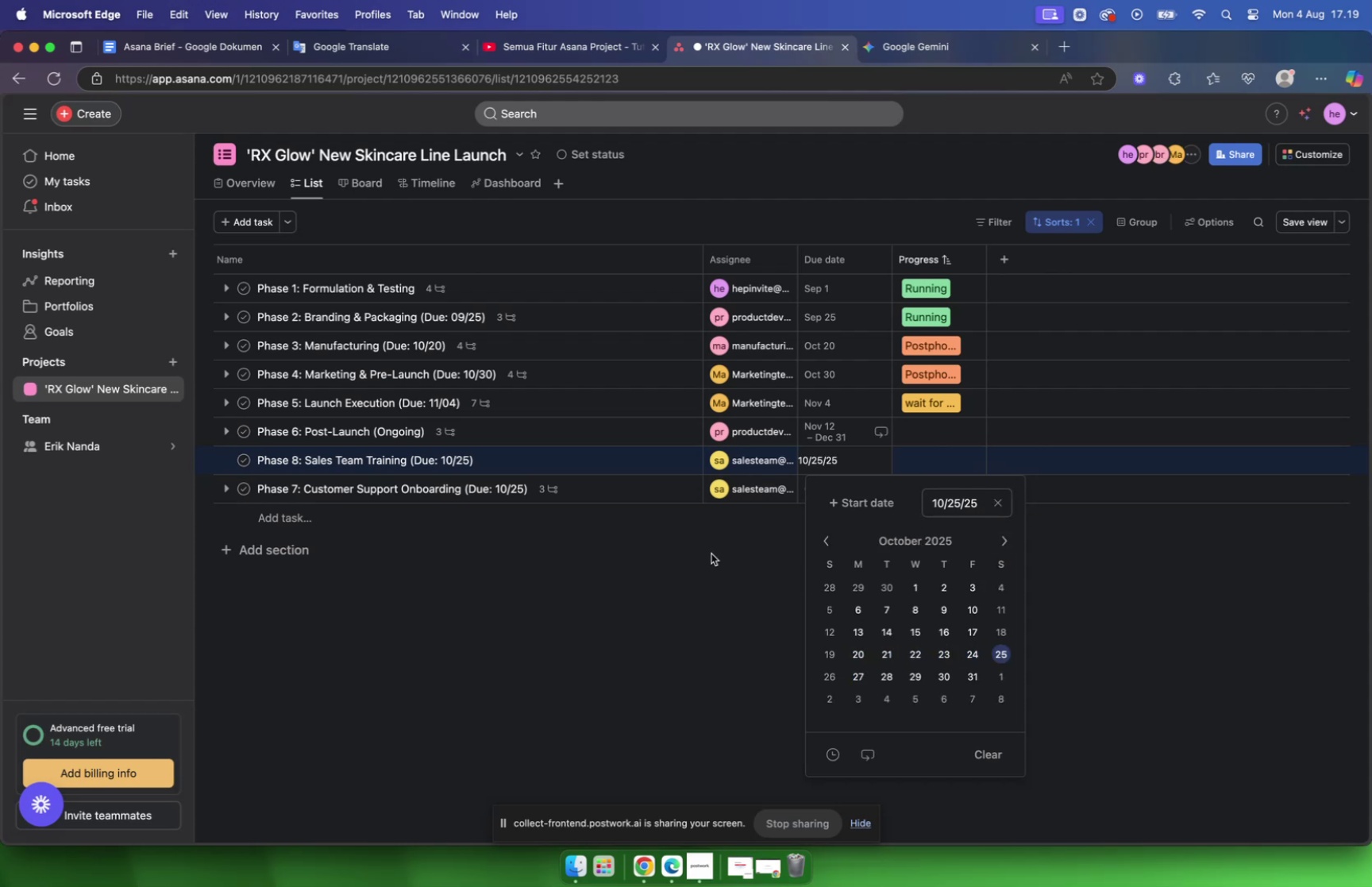 
left_click([711, 553])
 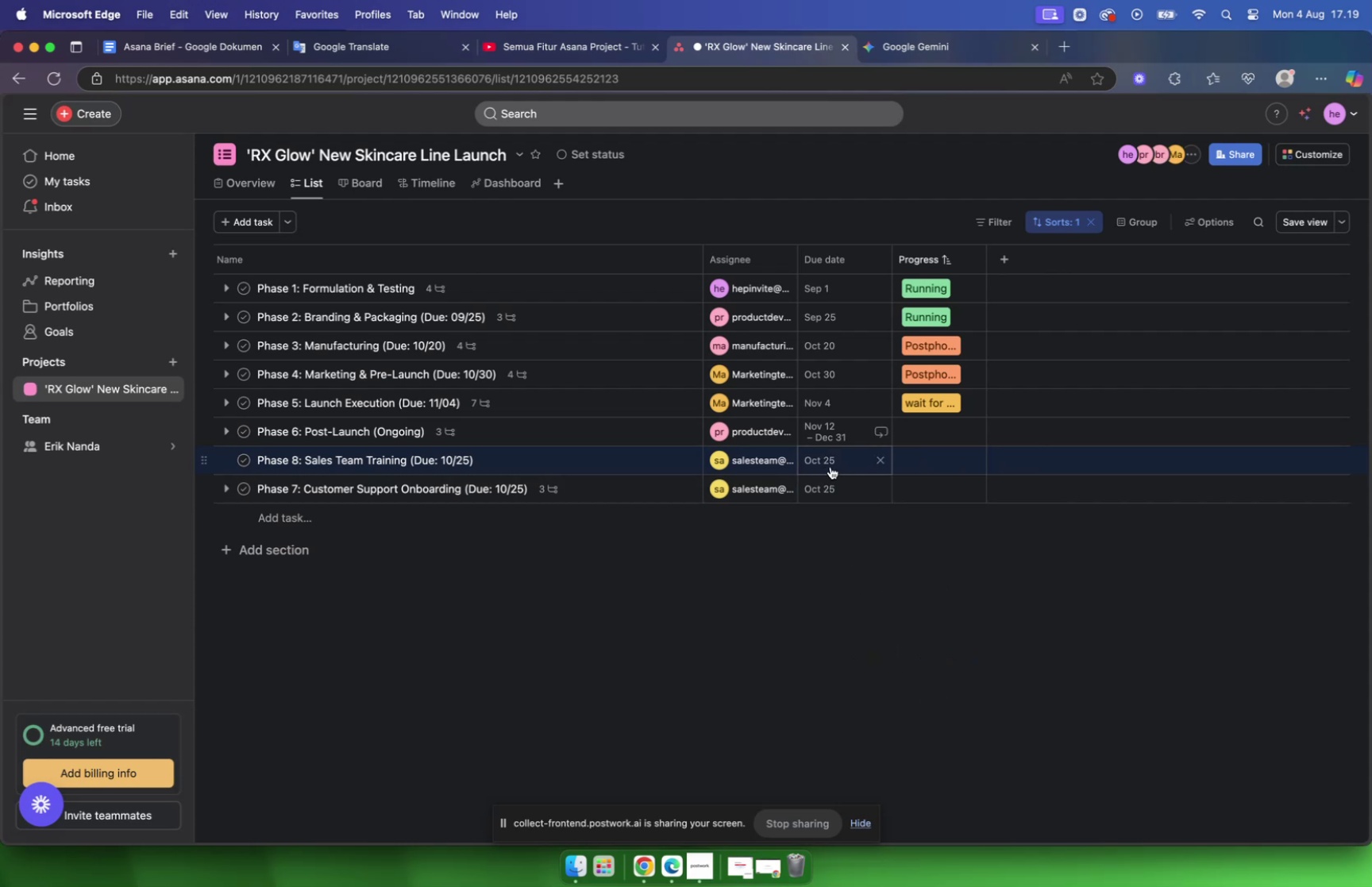 
left_click([614, 461])
 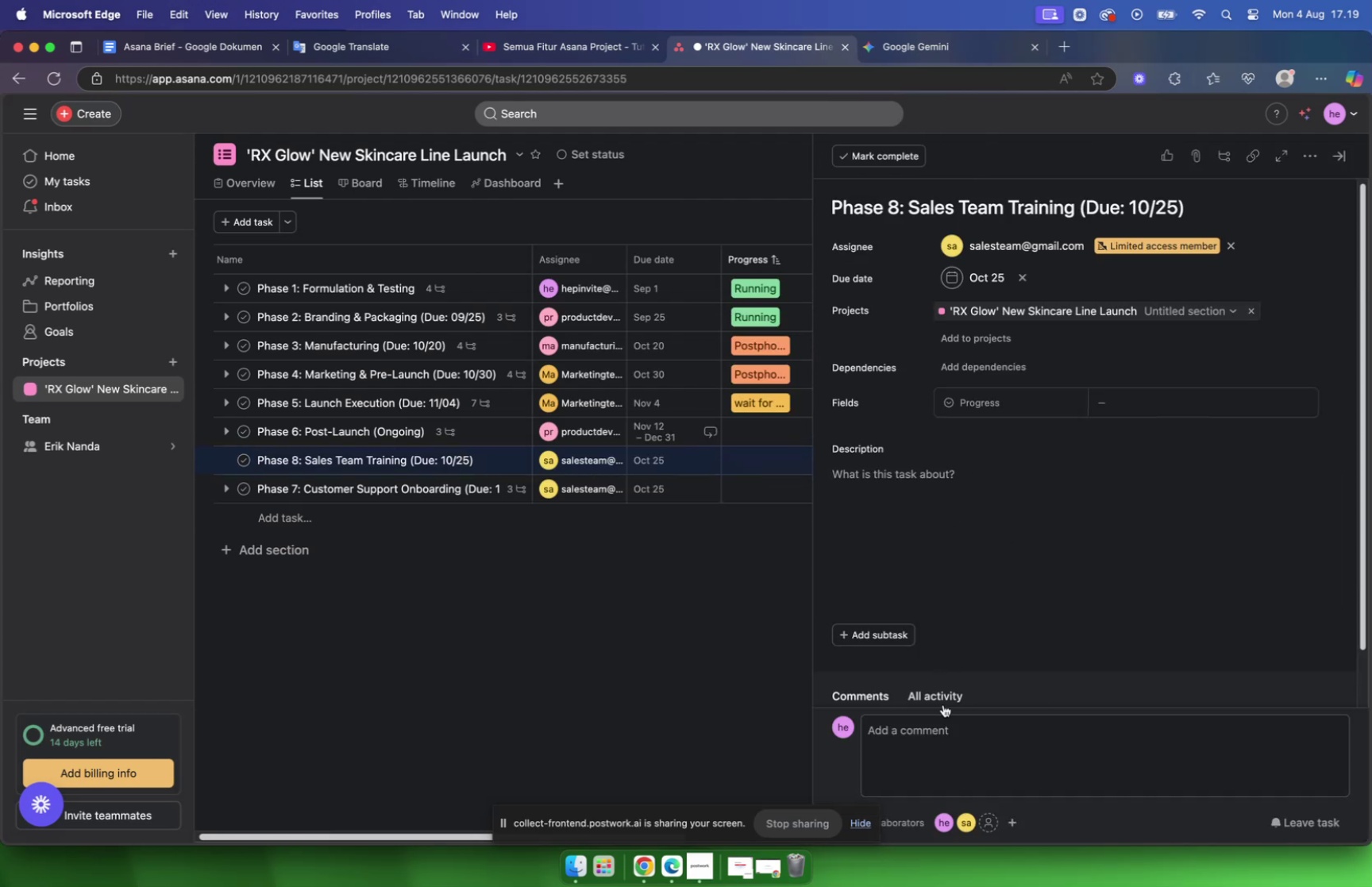 
left_click([942, 475])
 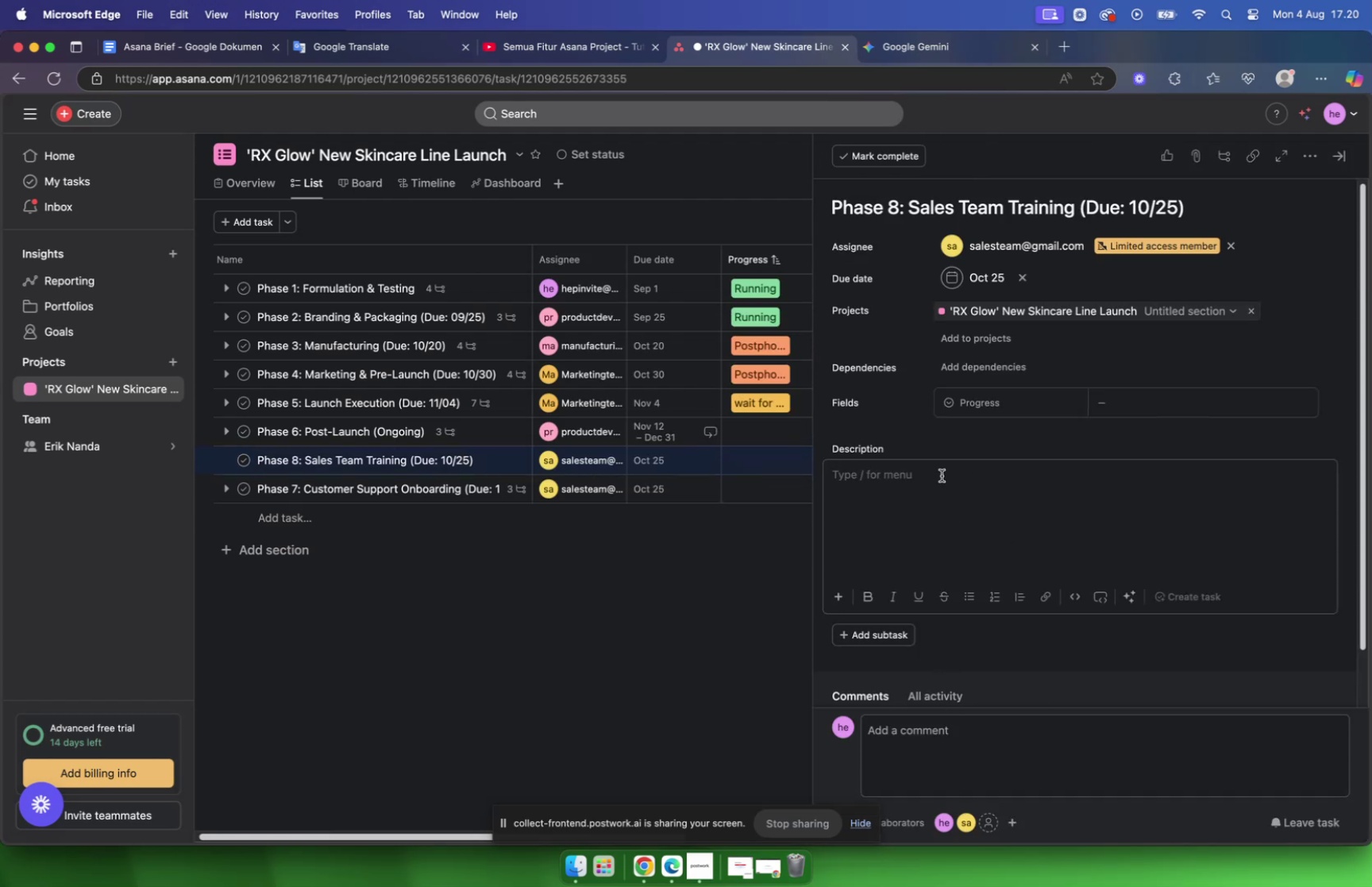 
type(make sure a)
key(Backspace)
type(our sales youmg)
key(Backspace)
key(Backspace)
type(ng, high qualiy)
key(Backspace)
type(ty, teenager )
key(Backspace)
type(, we allowed intern )
key(Backspace)
type(, fresh graduate to )
 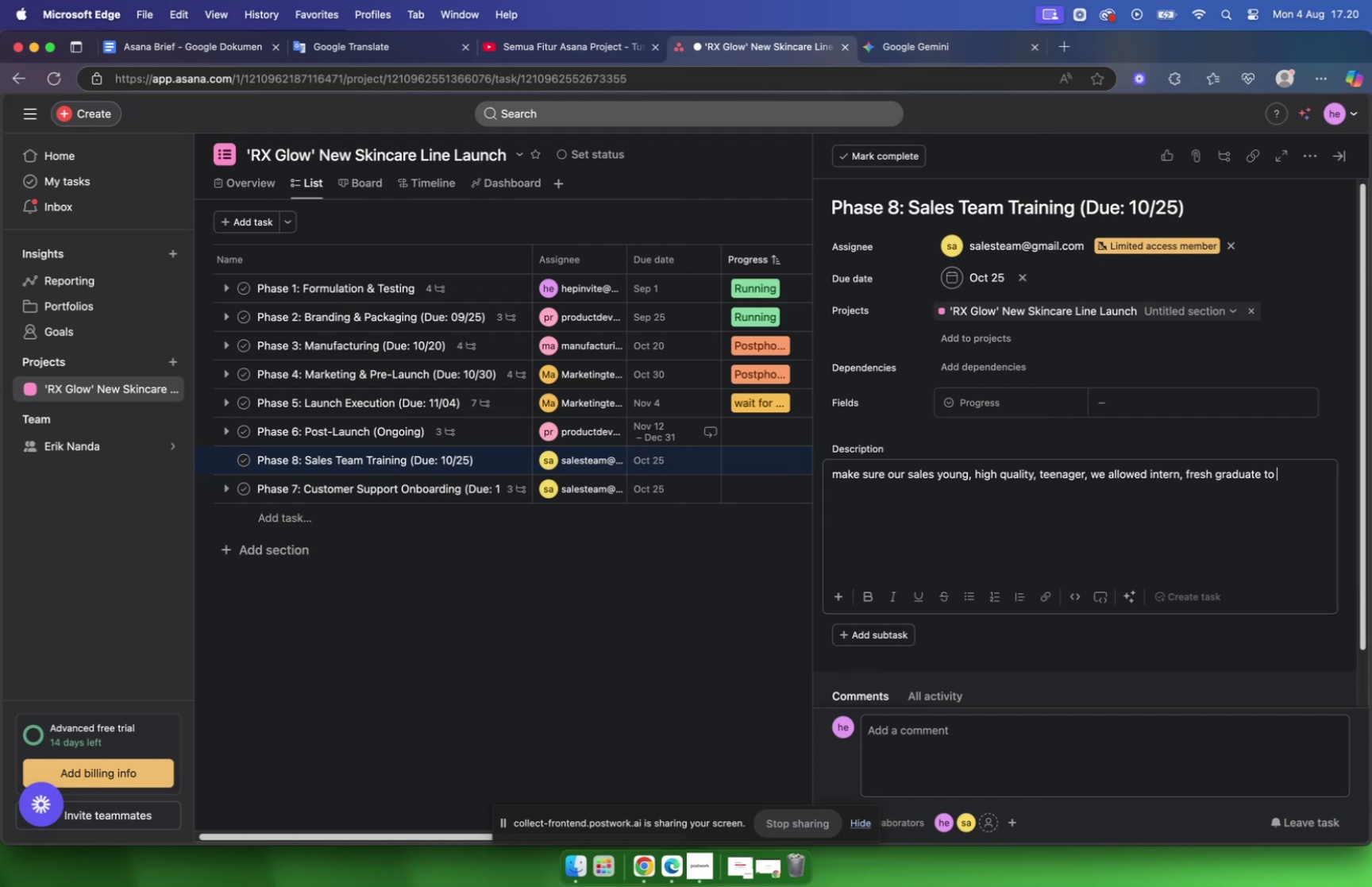 
type(make our )
 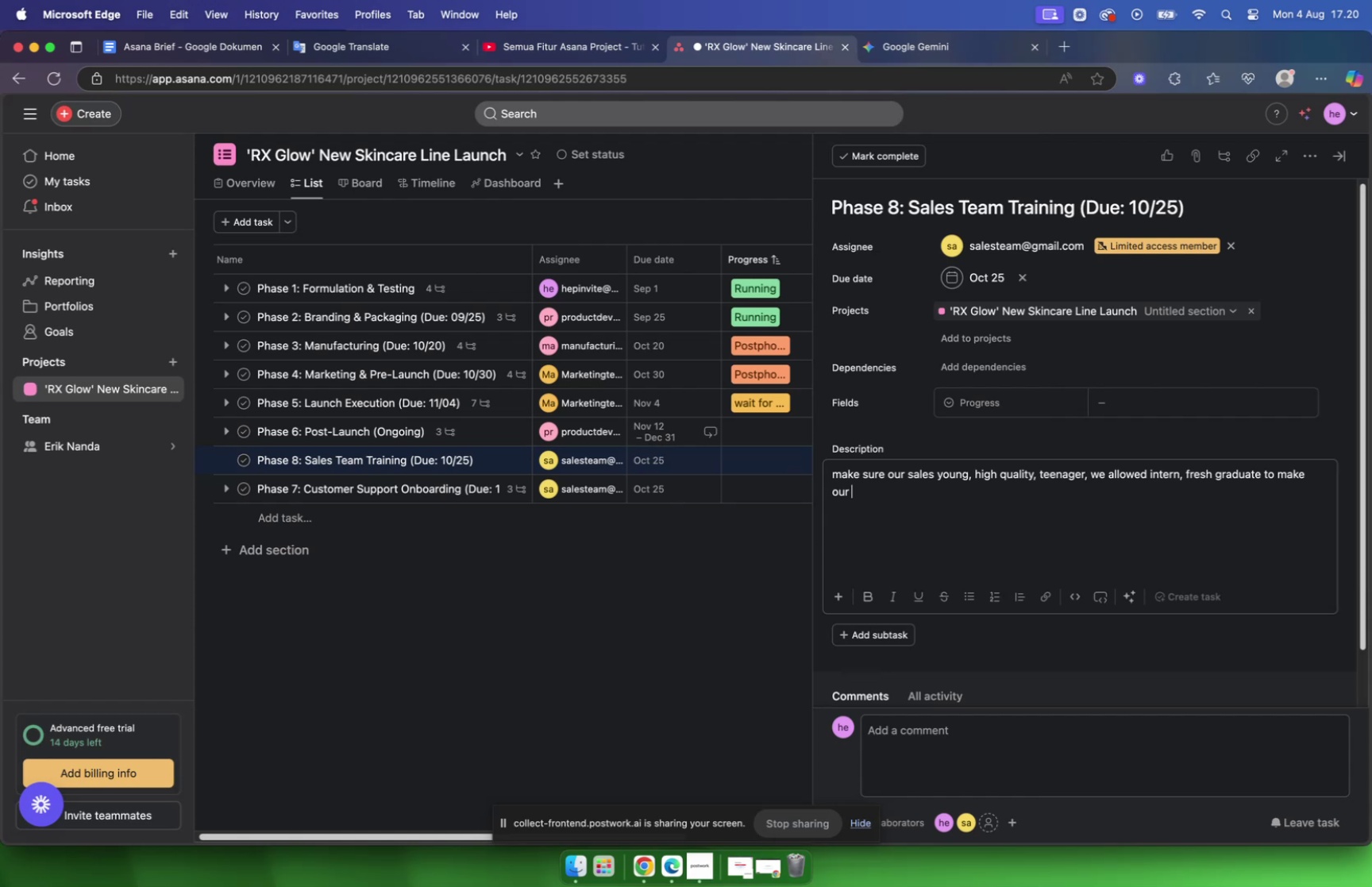 
wait(8.04)
 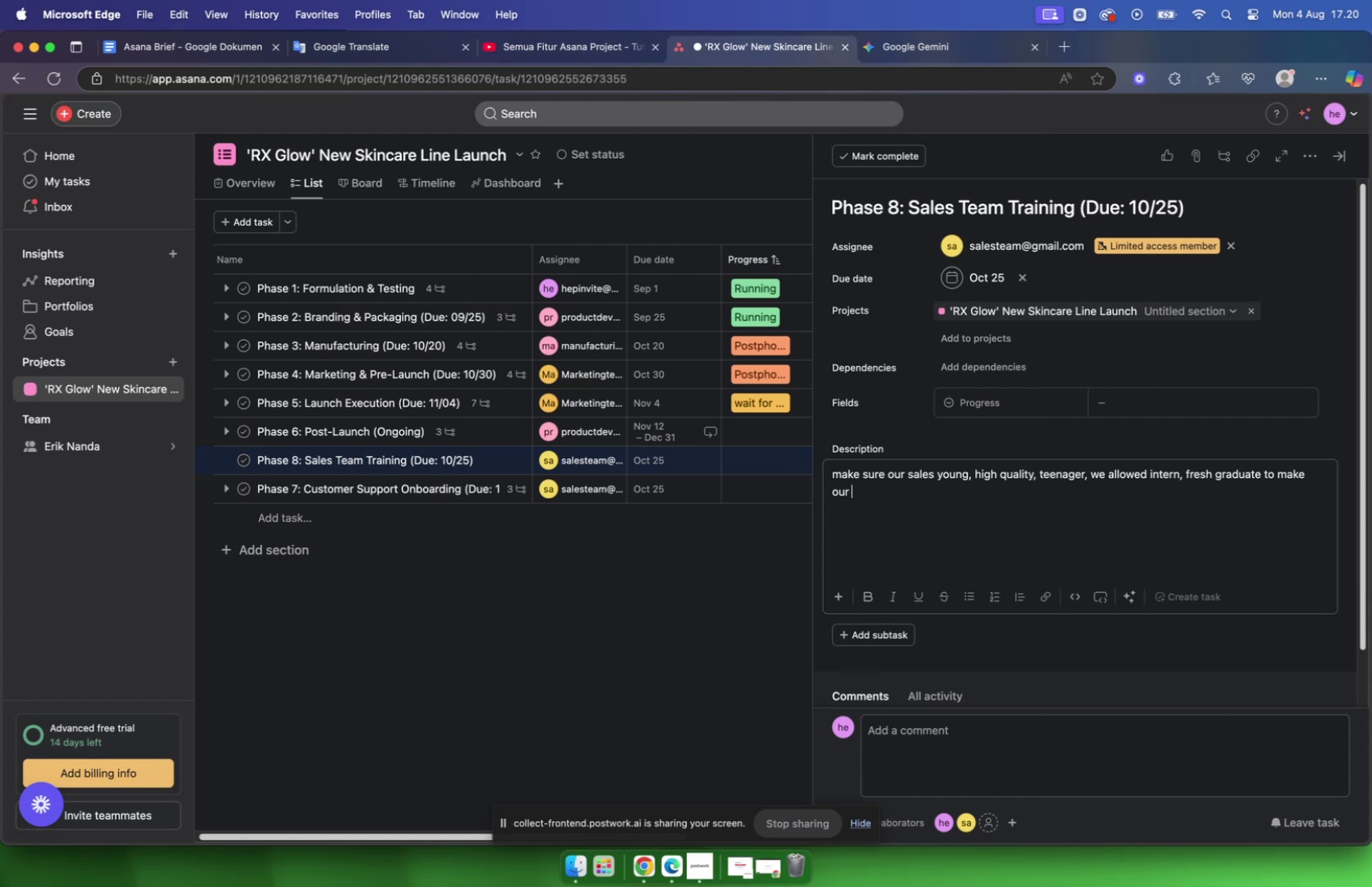 
type(budget )
 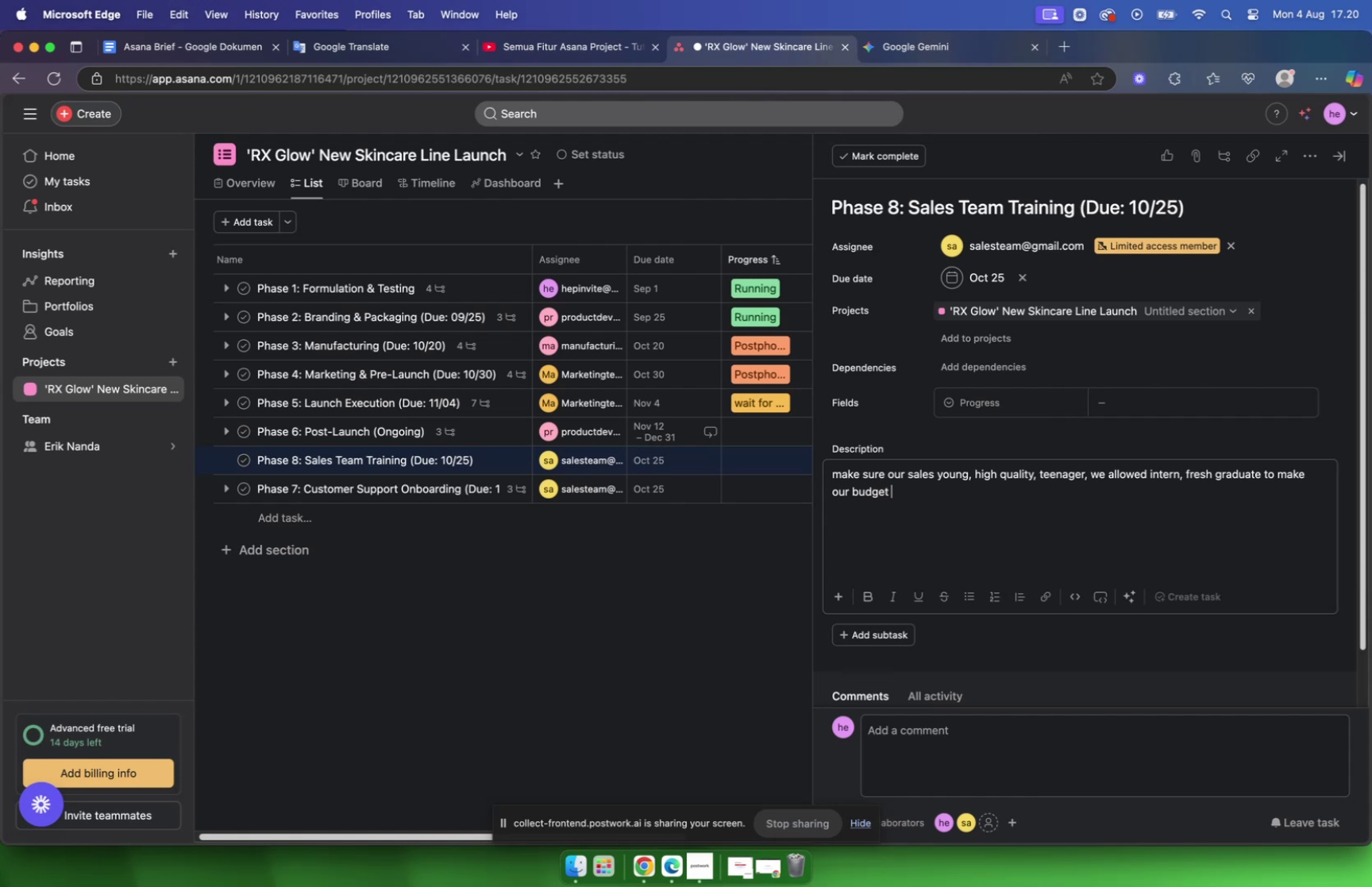 
type(lo)
key(Backspace)
key(Backspace)
key(Backspace)
key(Backspace)
key(Backspace)
key(Backspace)
key(Backspace)
key(Backspace)
key(Backspace)
key(Backspace)
key(Backspace)
key(Backspace)
key(Backspace)
key(Backspace)
key(Backspace)
key(Backspace)
key(Backspace)
key(Backspace)
key(Backspace)
key(Backspace)
key(Backspace)
type(because we have  low budhe)
key(Backspace)
key(Backspace)
type(get for the first trial and waiting for the investor)
 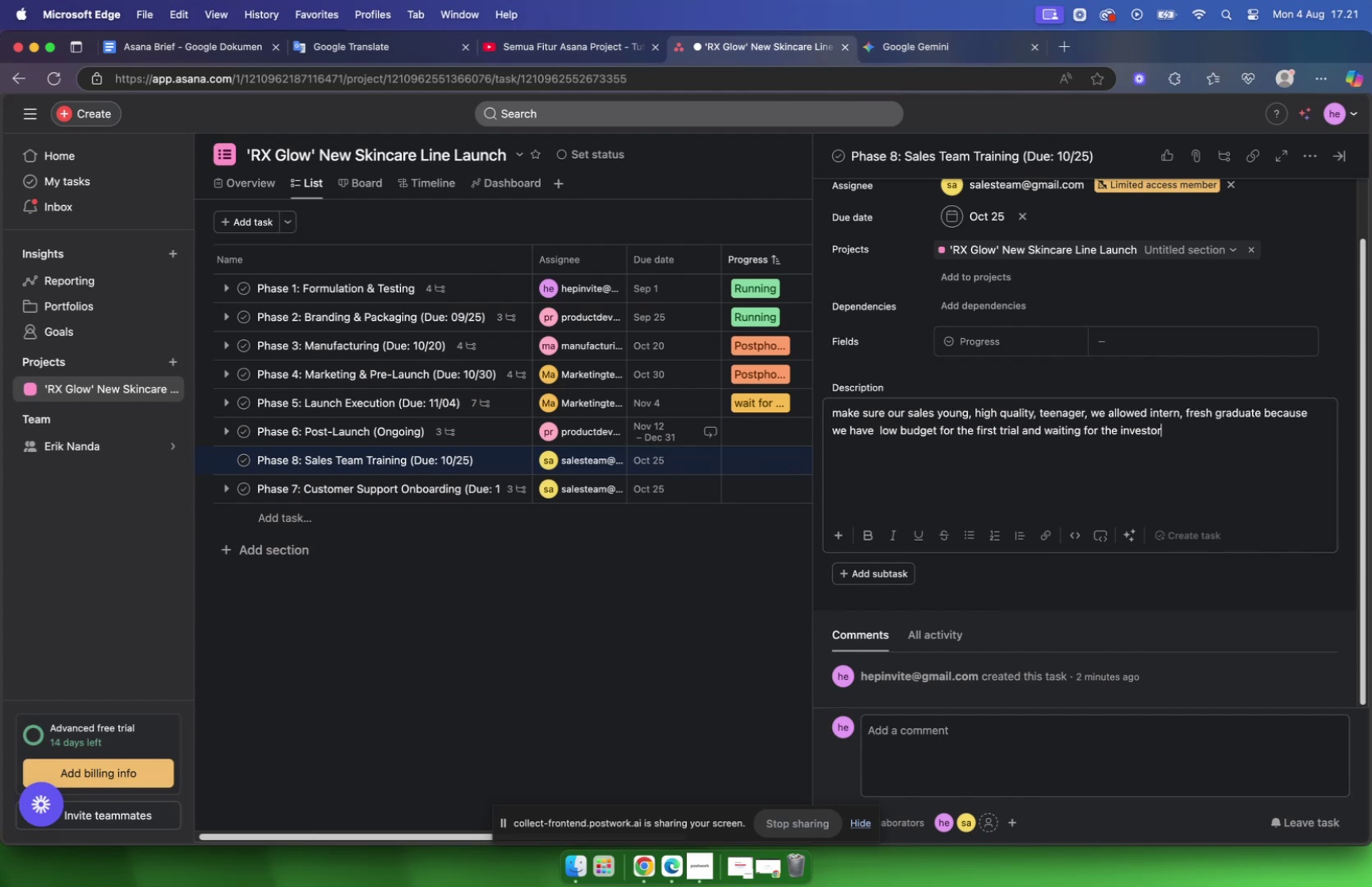 
scroll: coordinate [922, 511], scroll_direction: down, amount: 3.0
 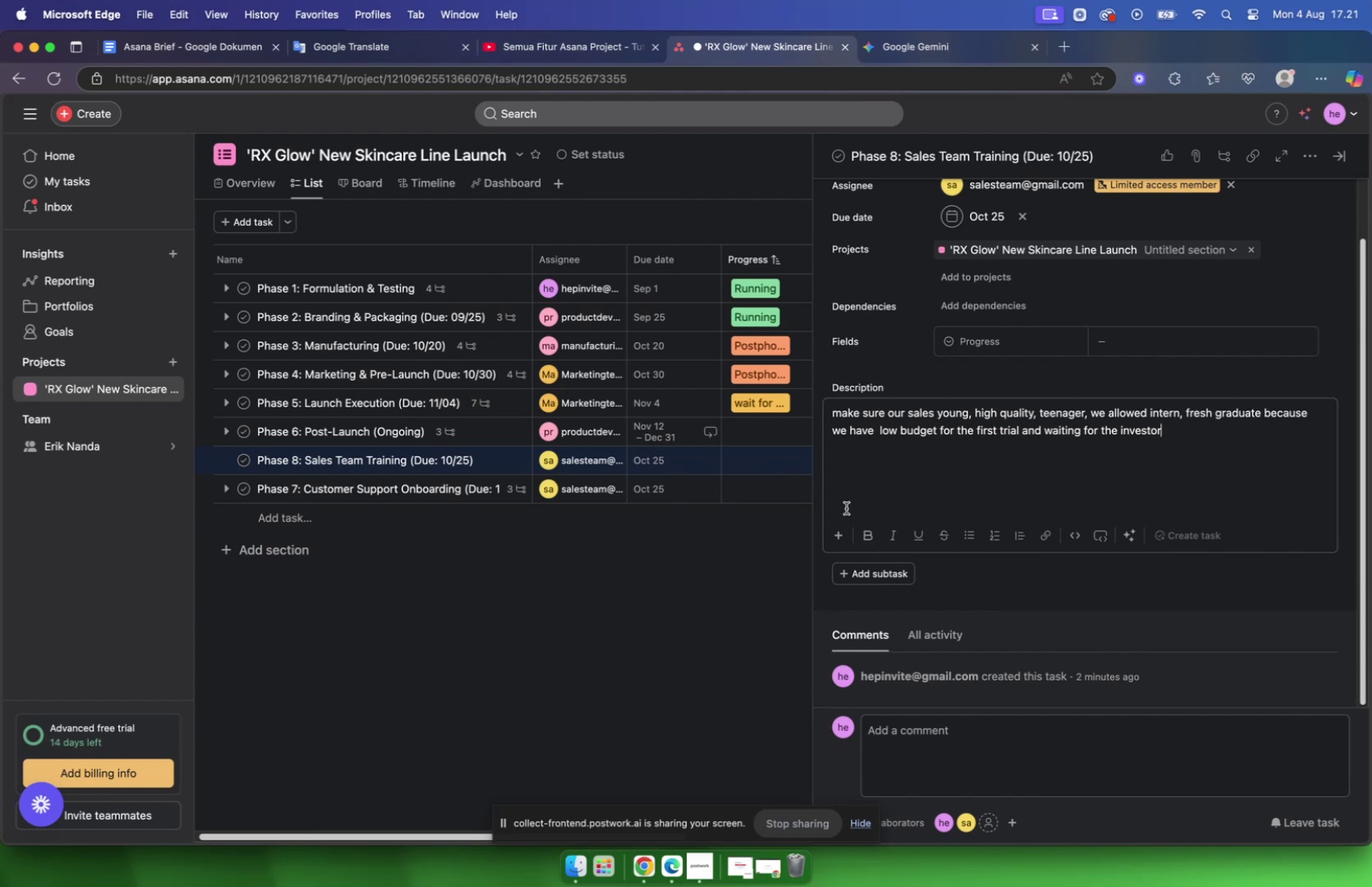 
wait(7.11)
 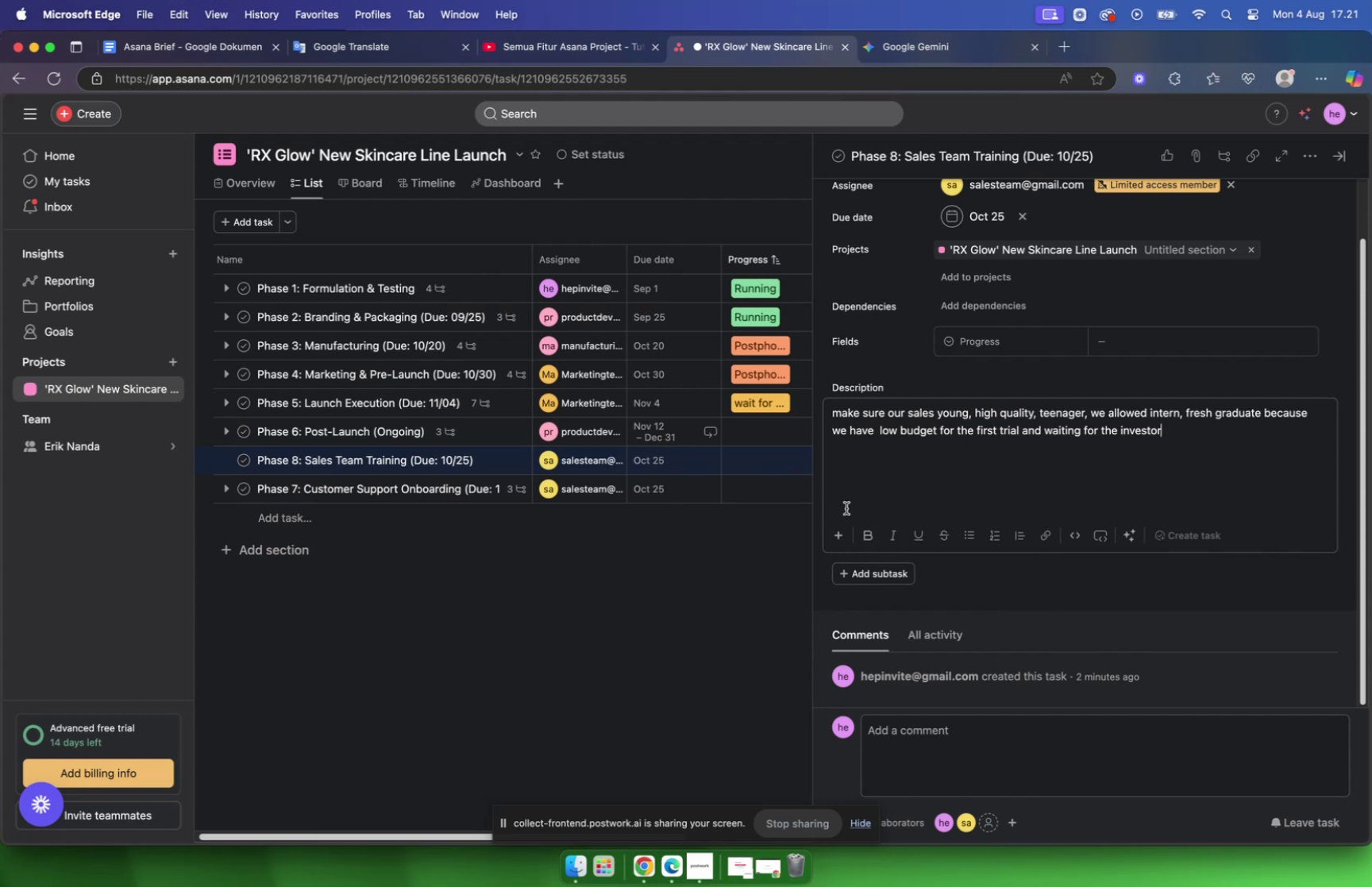 
left_click([863, 573])
 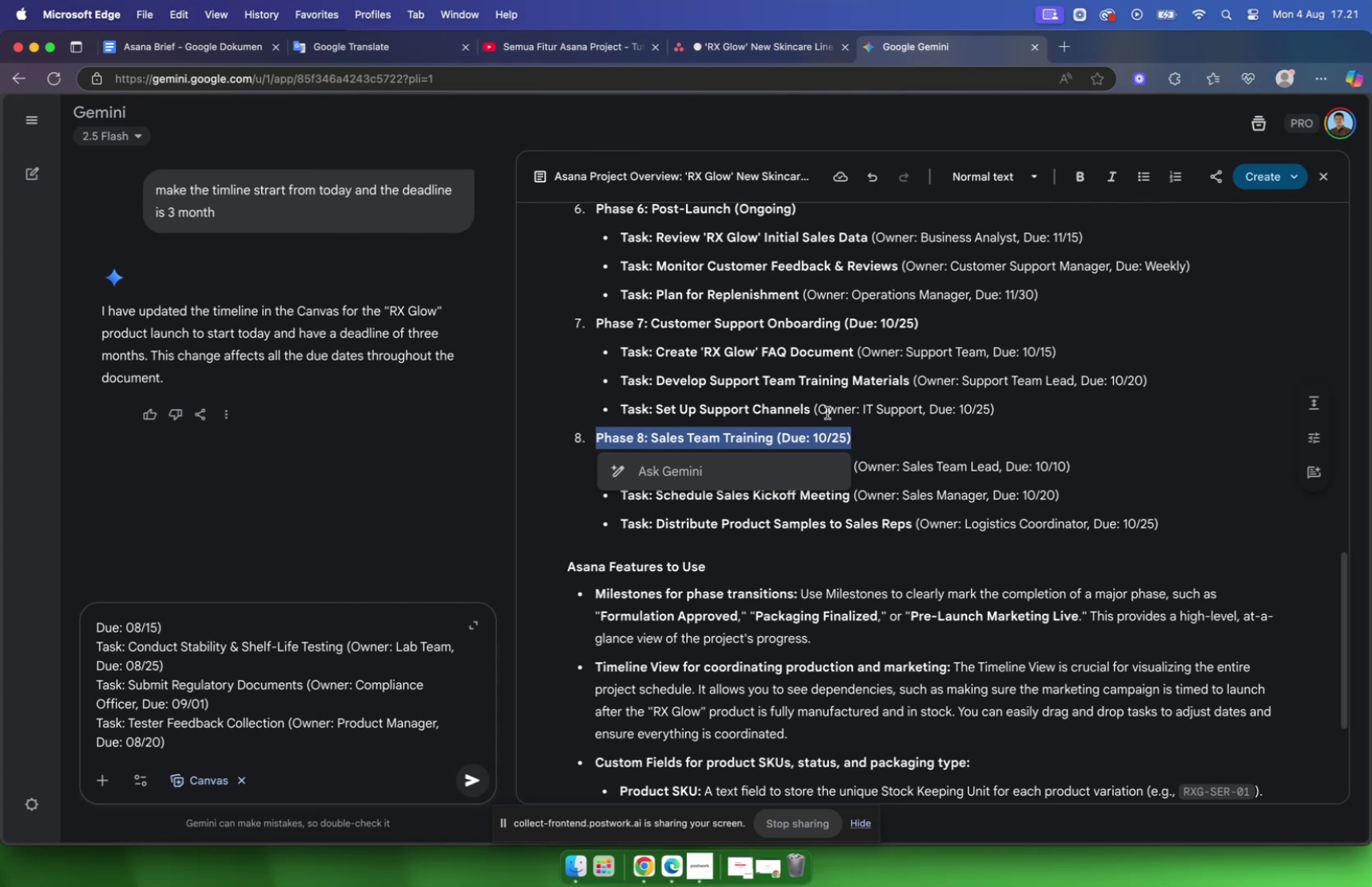 
left_click([966, 503])
 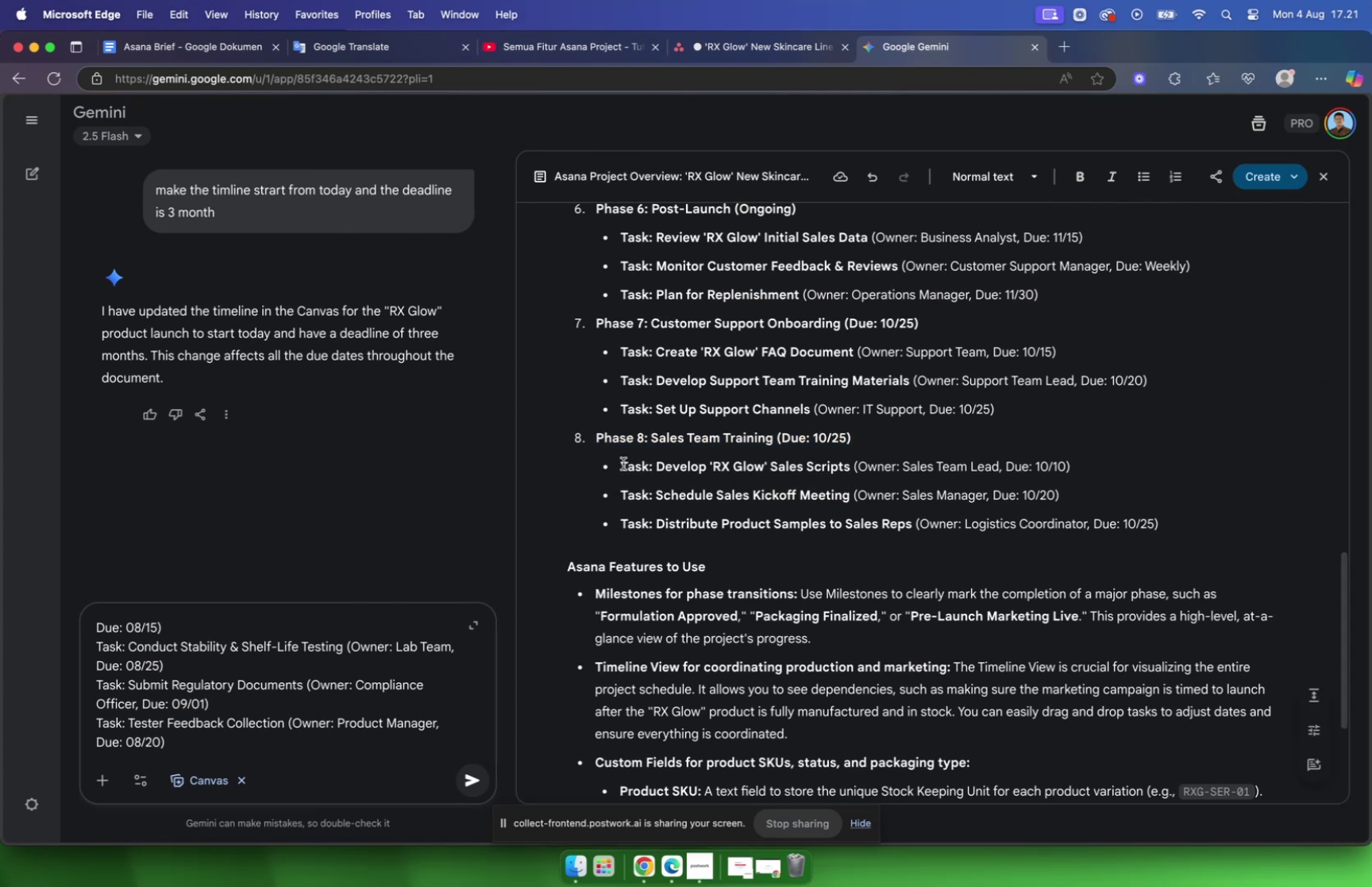 
left_click_drag(start_coordinate=[621, 463], to_coordinate=[1184, 521])
 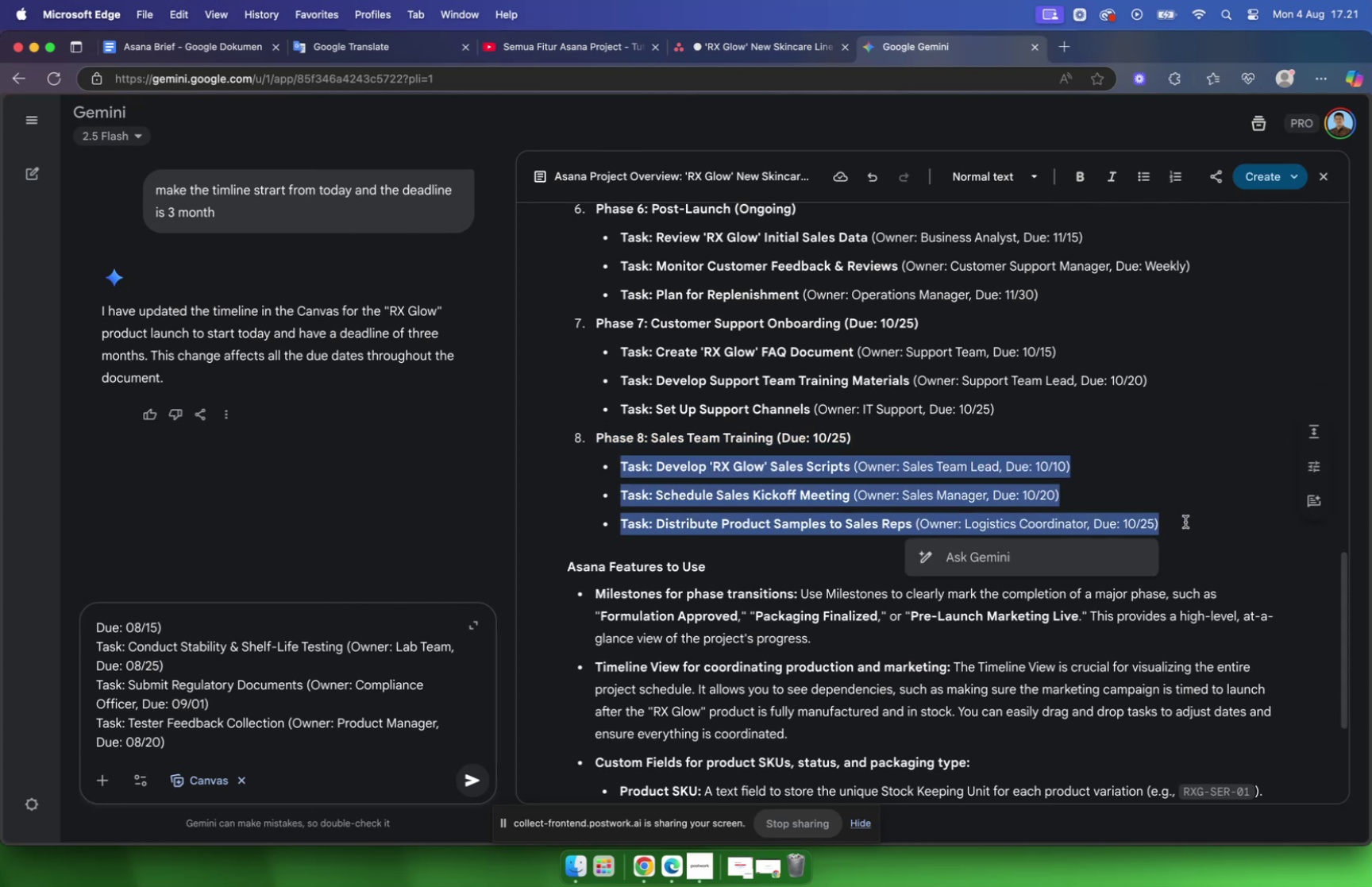 
key(Meta+C)
 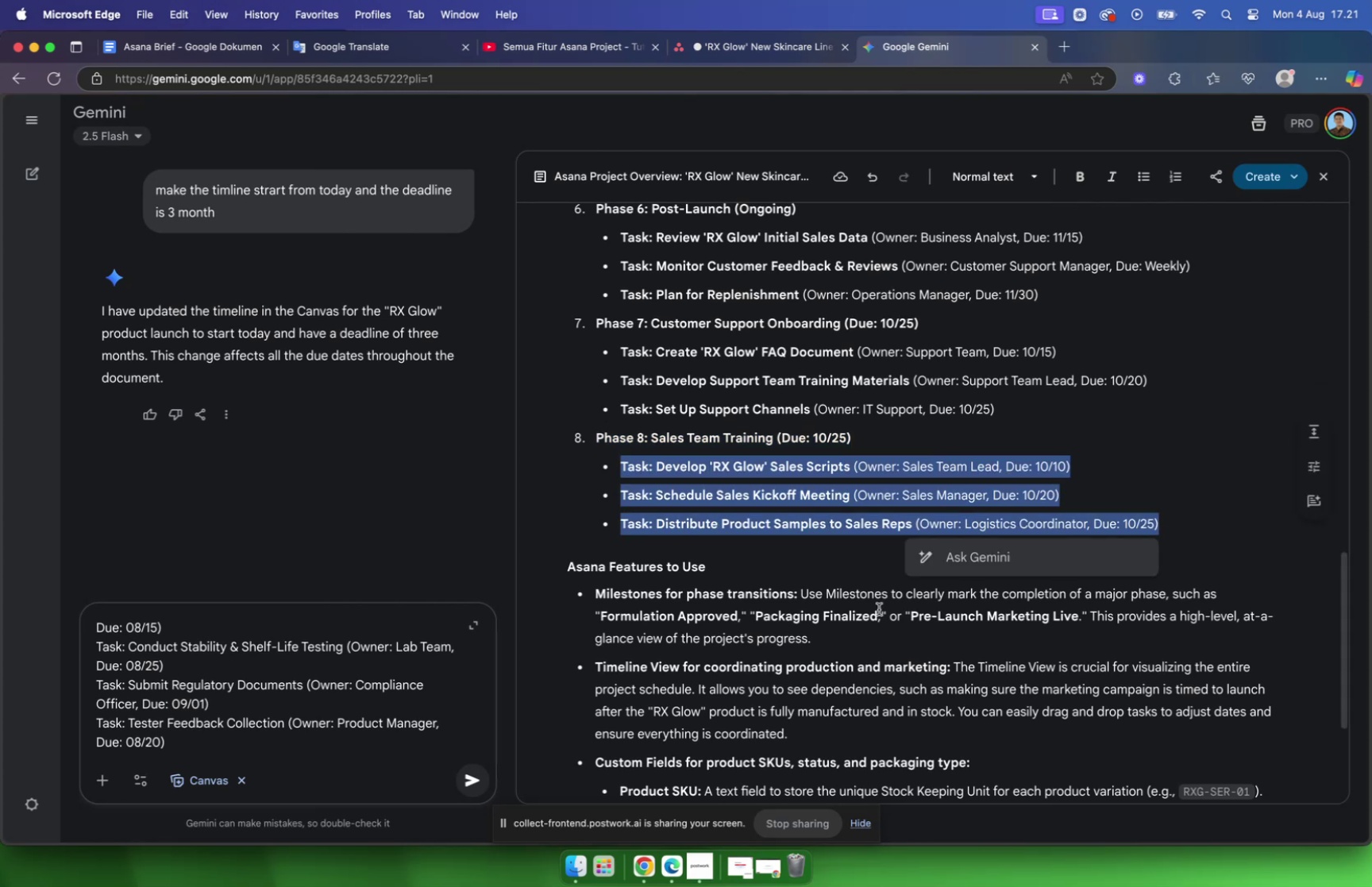 
scroll: coordinate [751, 611], scroll_direction: down, amount: 5.0
 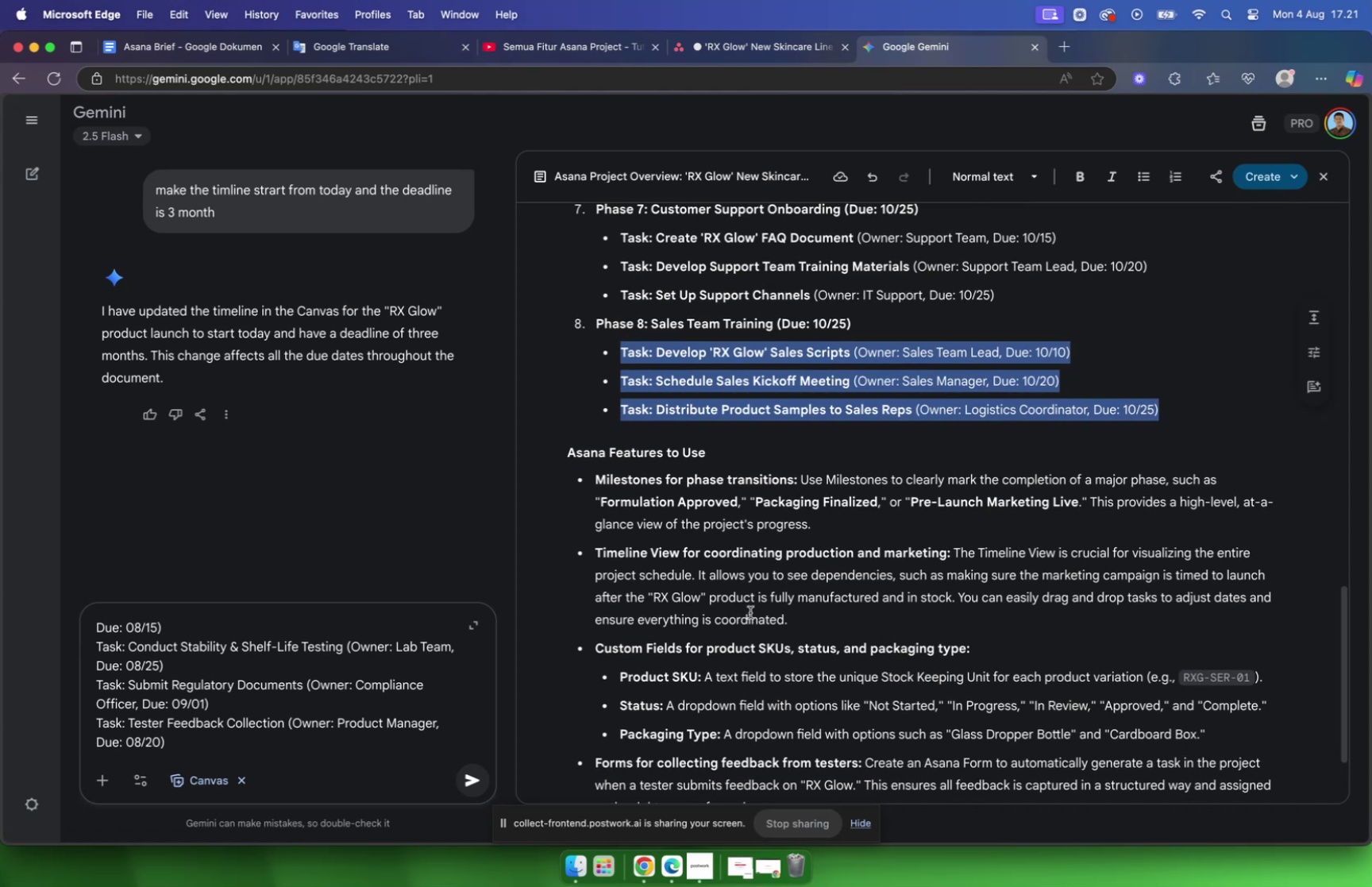 
wait(13.52)
 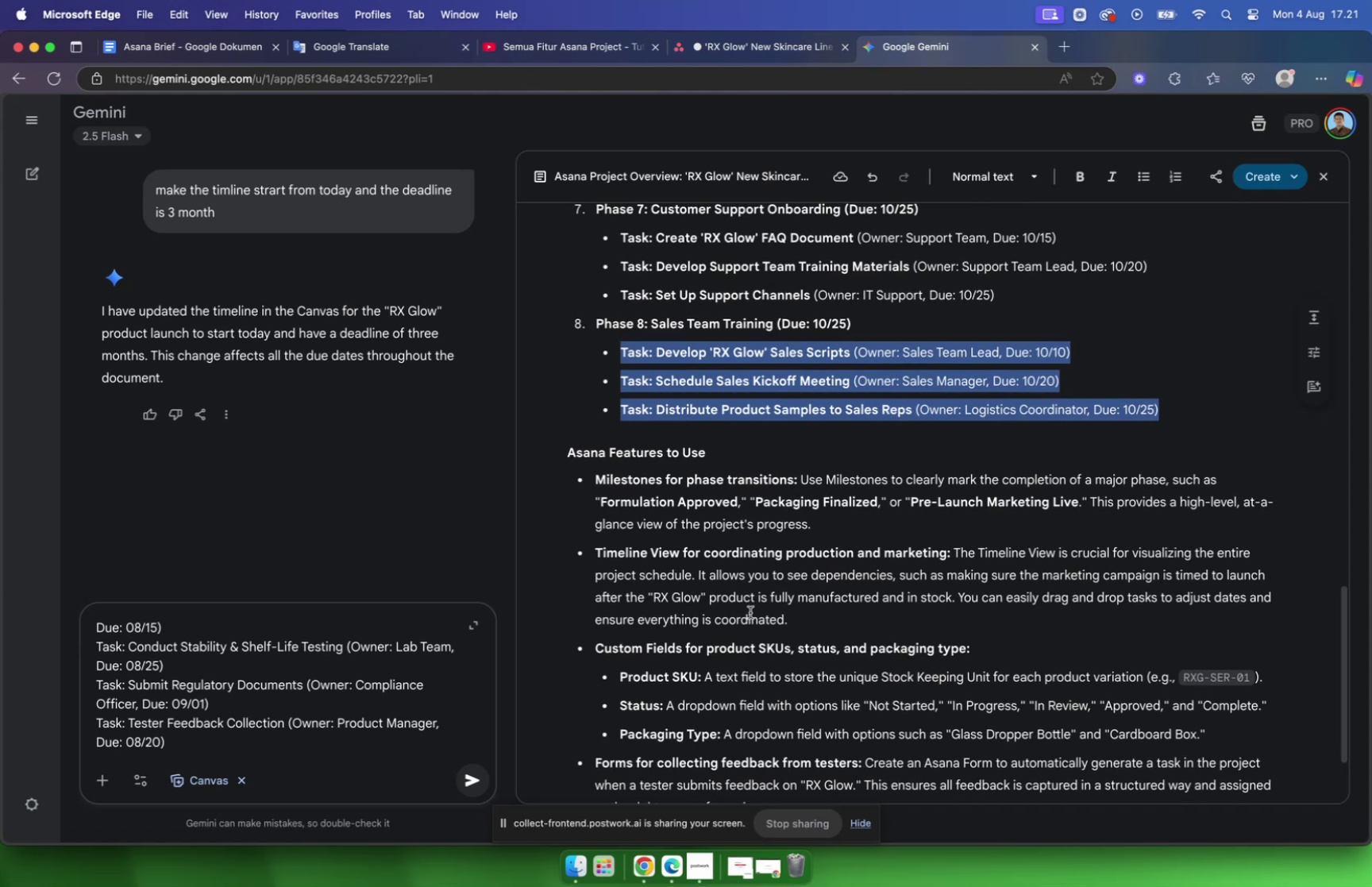 
scroll: coordinate [748, 612], scroll_direction: down, amount: 4.0
 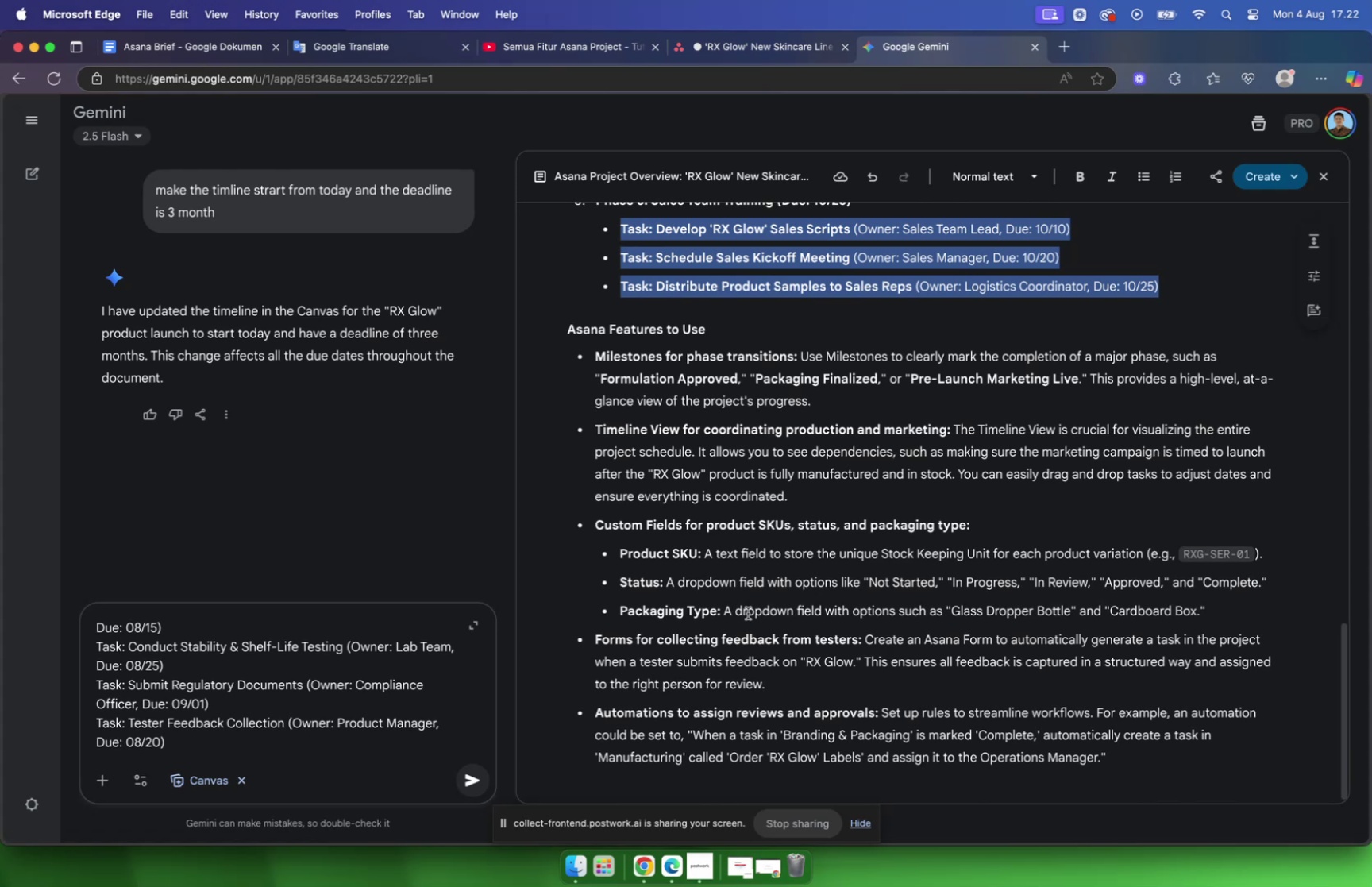 
wait(34.5)
 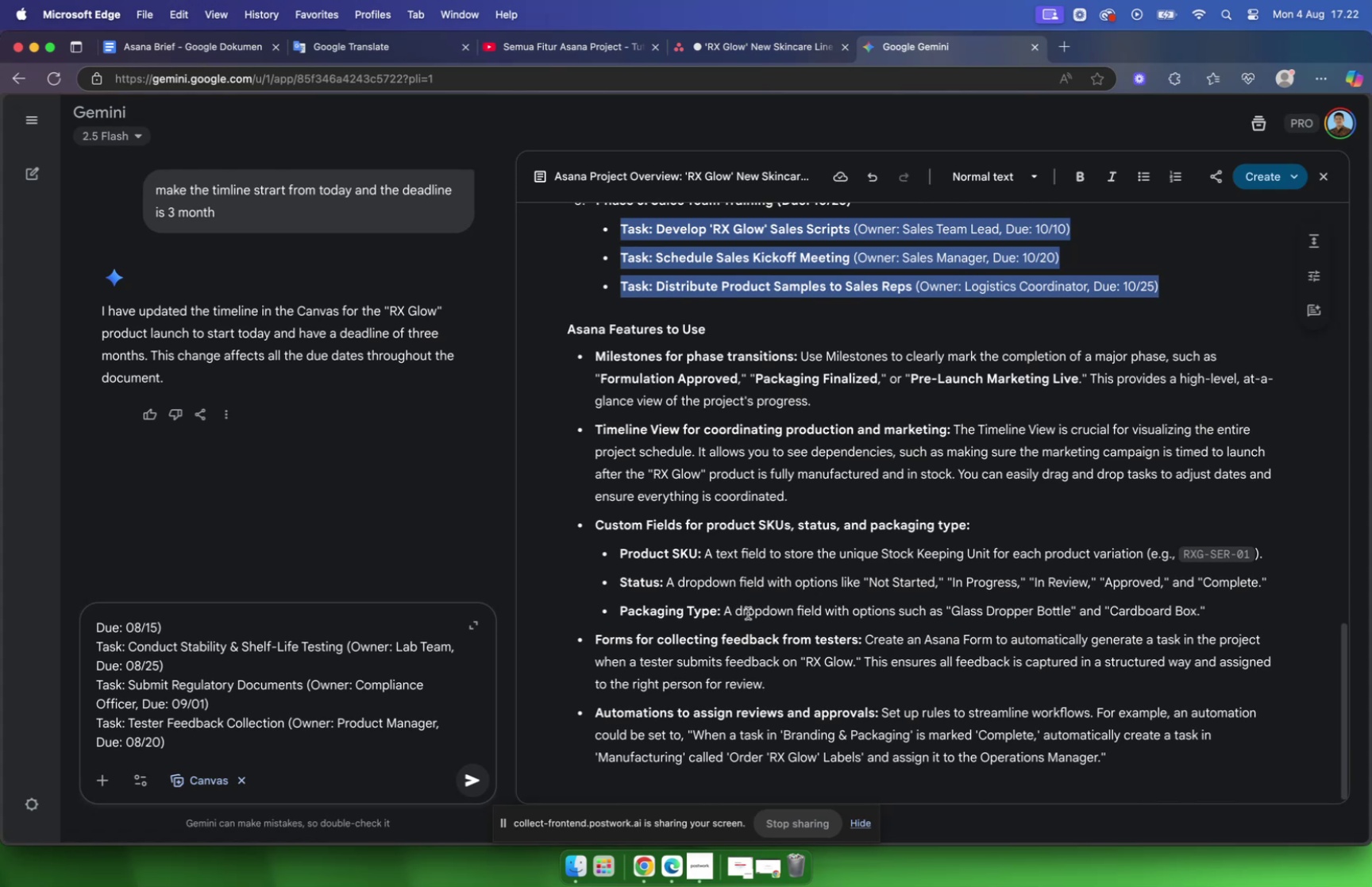 
left_click([734, 55])
 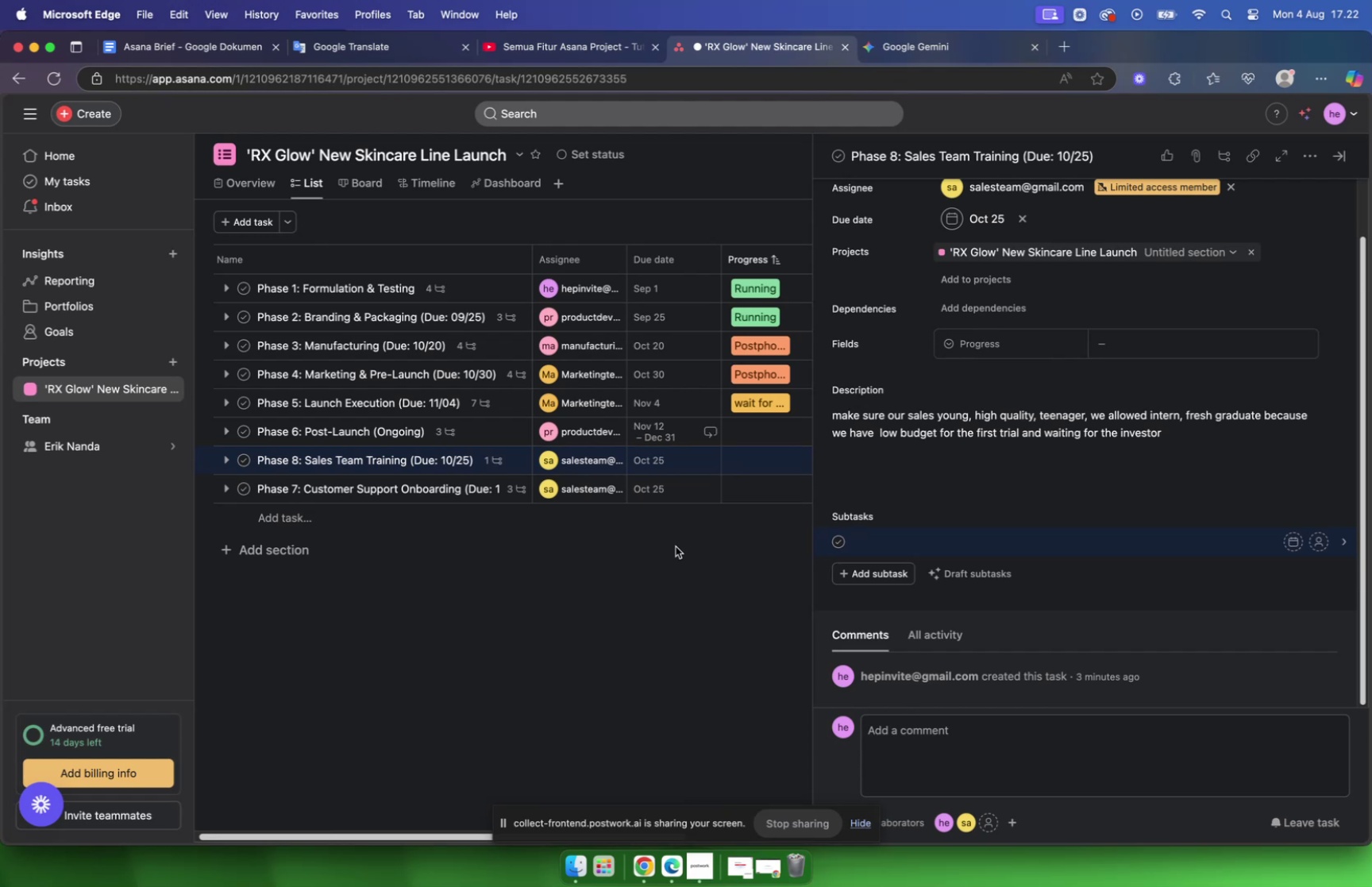 
wait(5.31)
 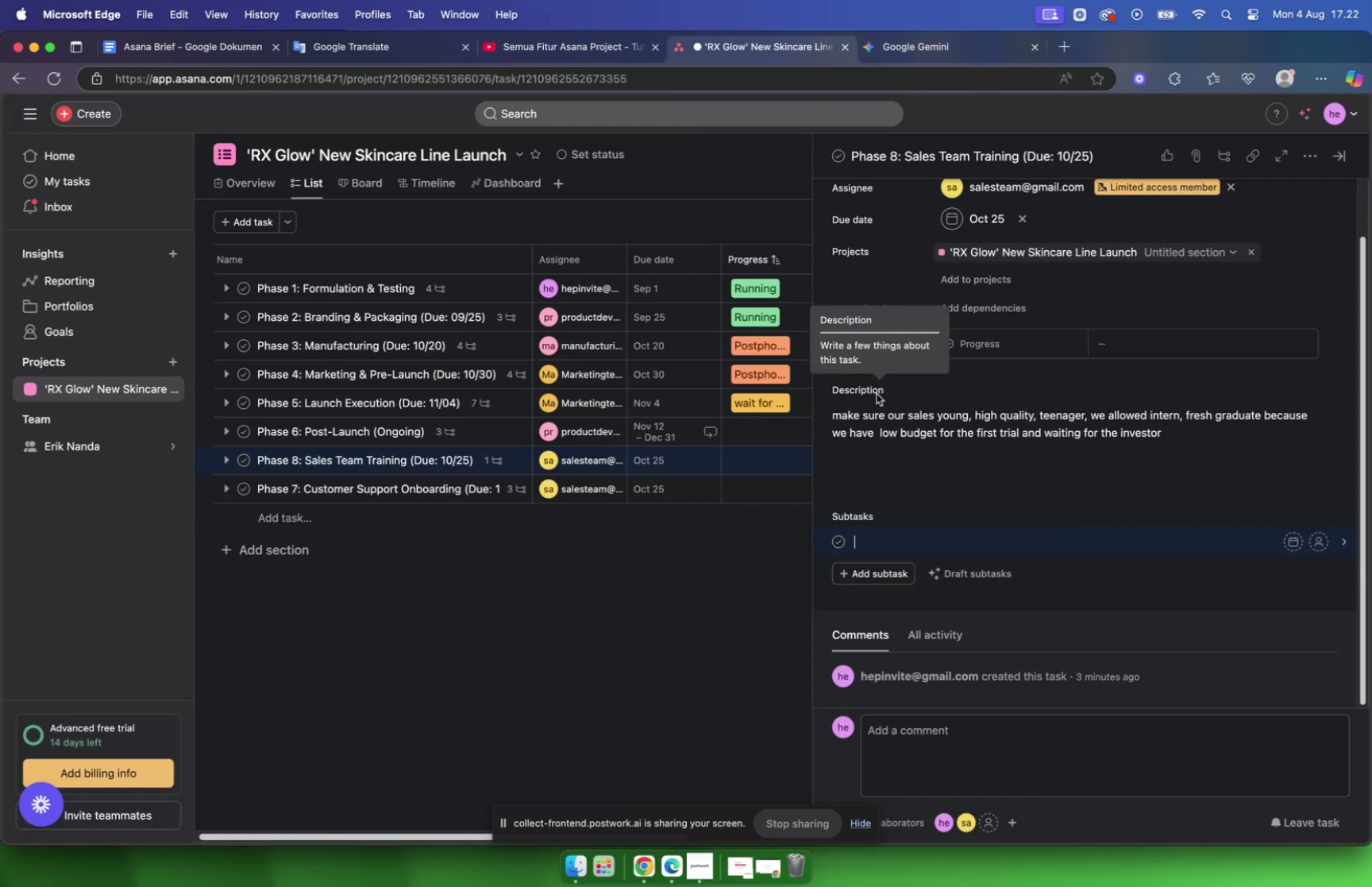 
key(Meta+V)
 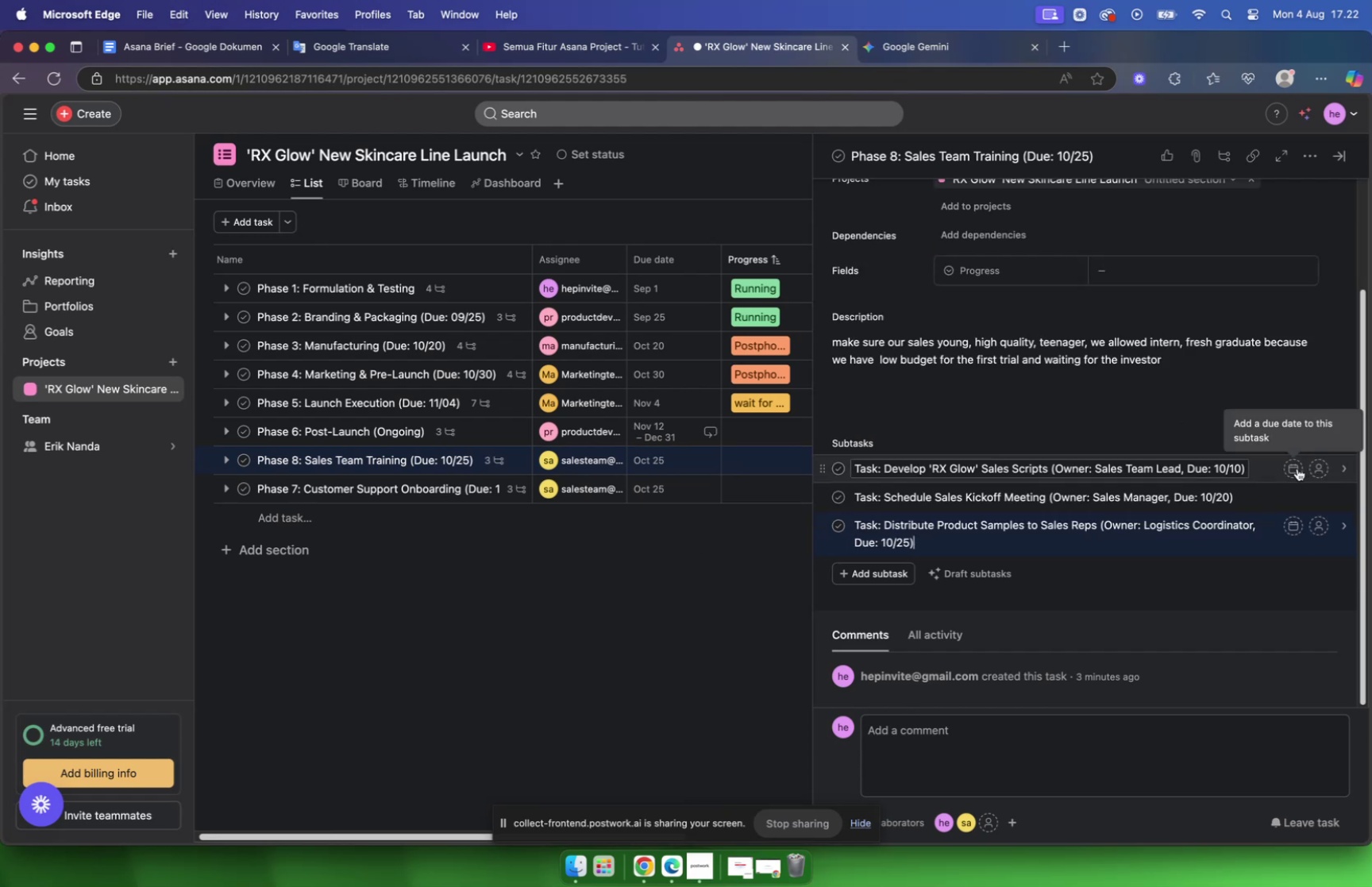 
wait(5.65)
 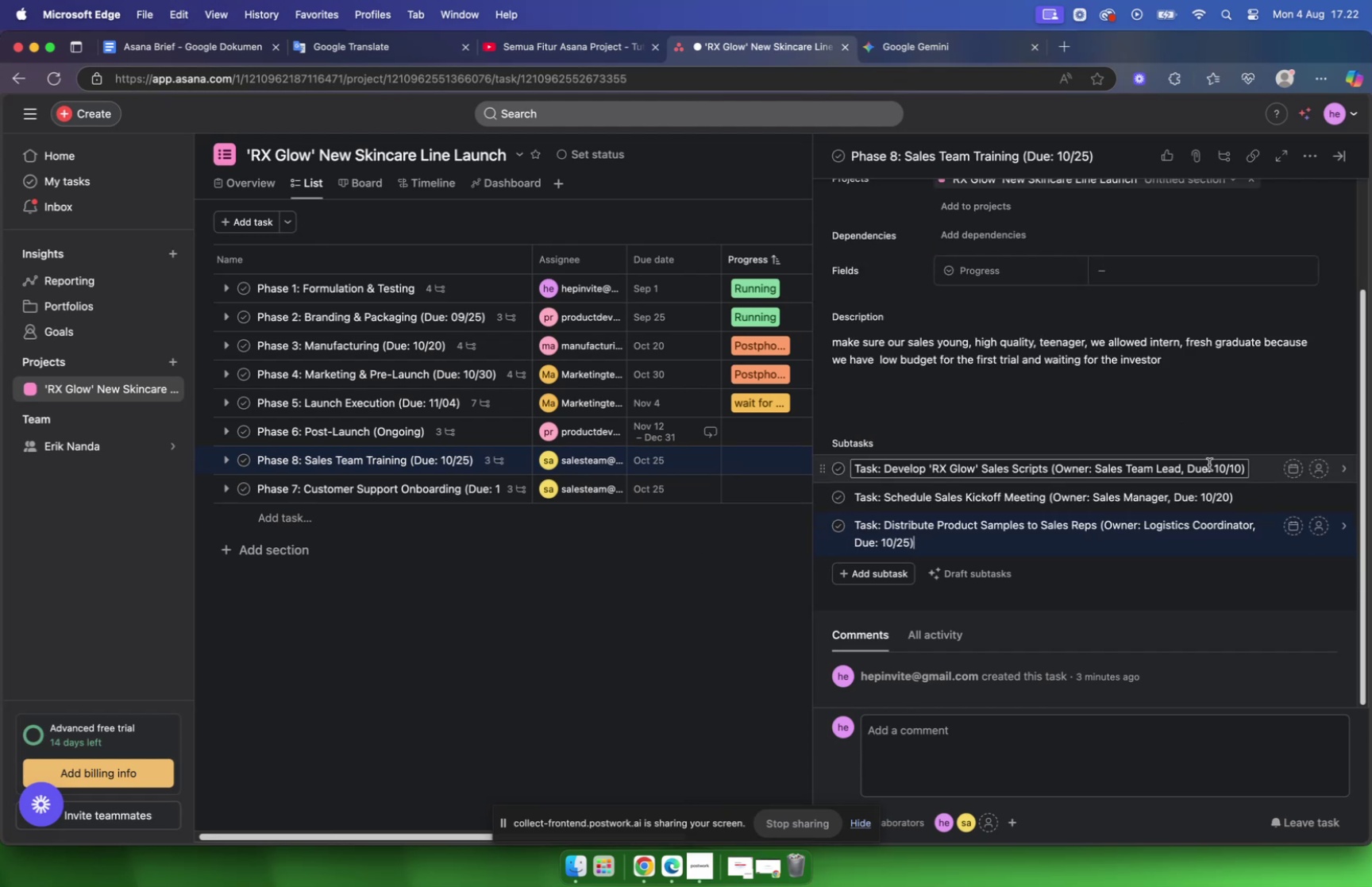 
left_click([1298, 467])
 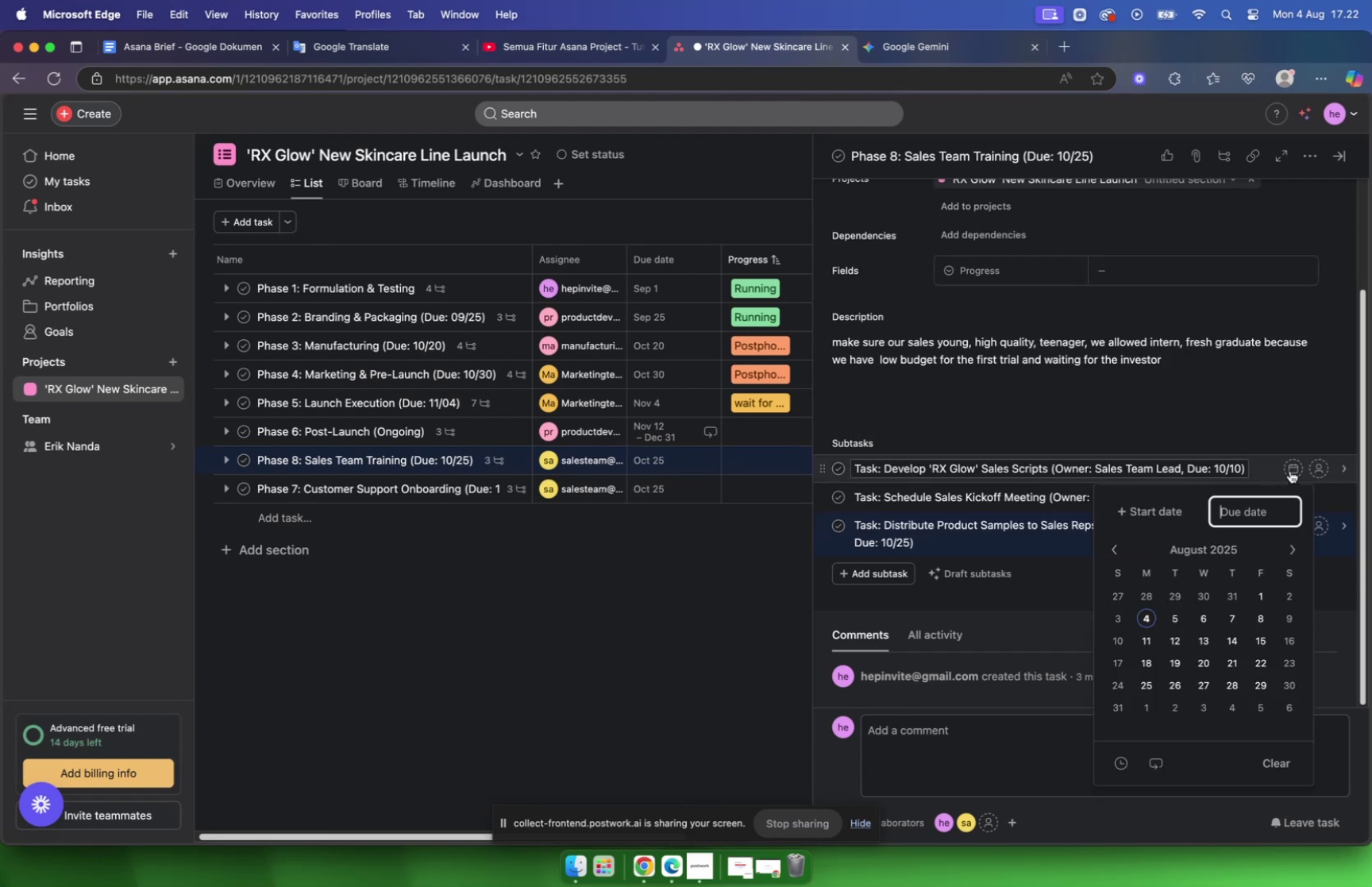 
left_click([1294, 467])
 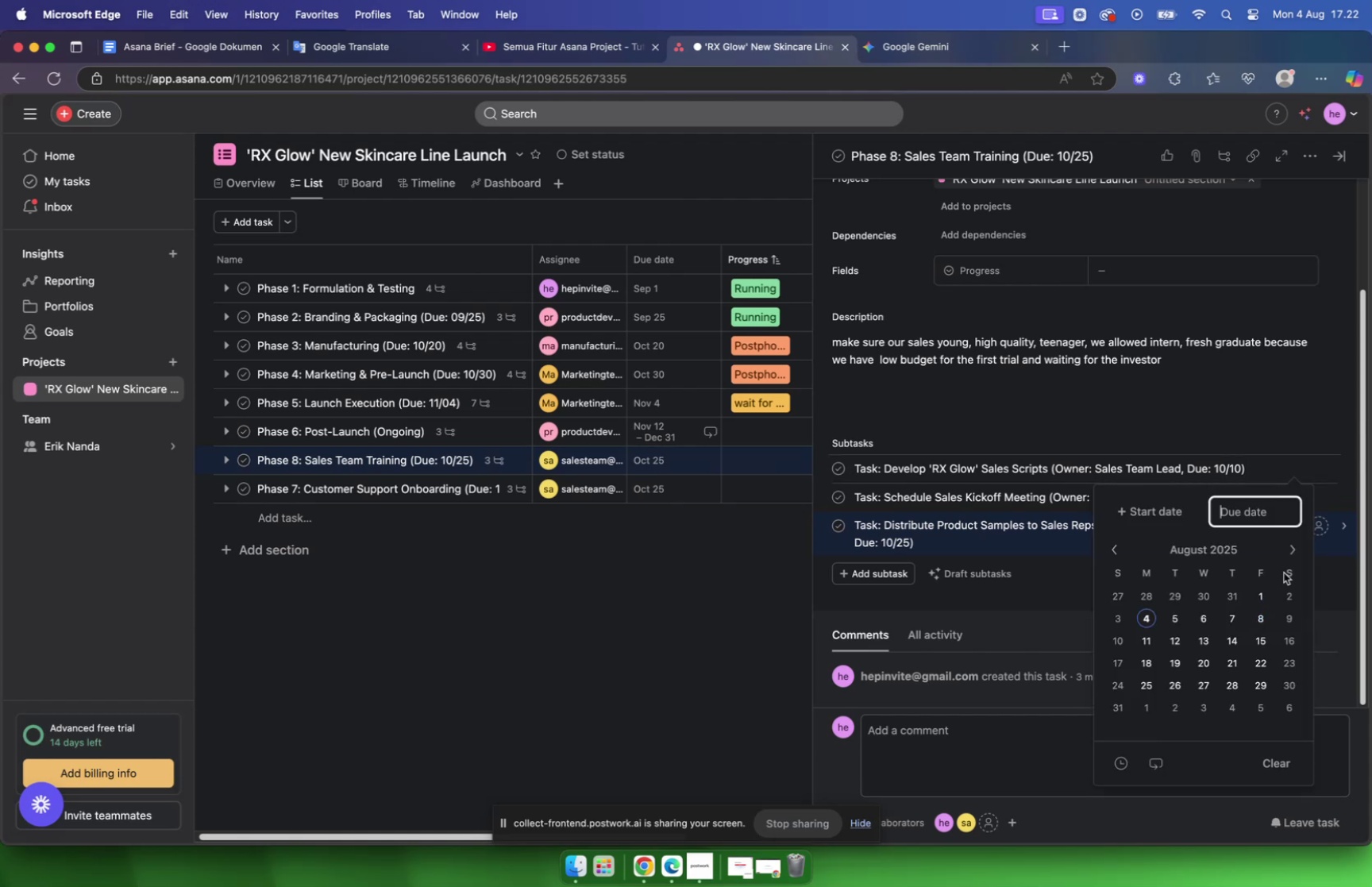 
double_click([1293, 545])
 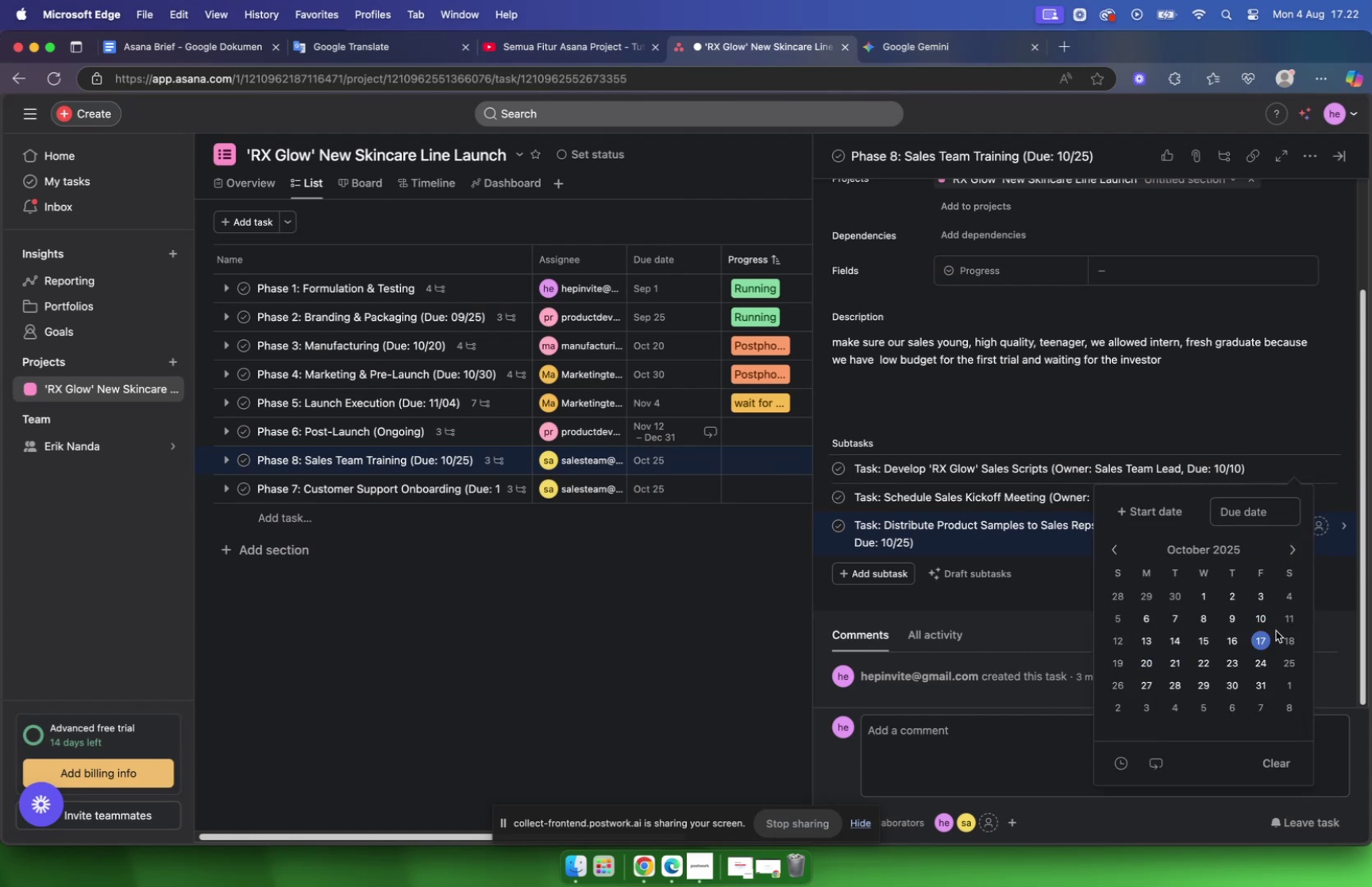 
left_click([1258, 617])
 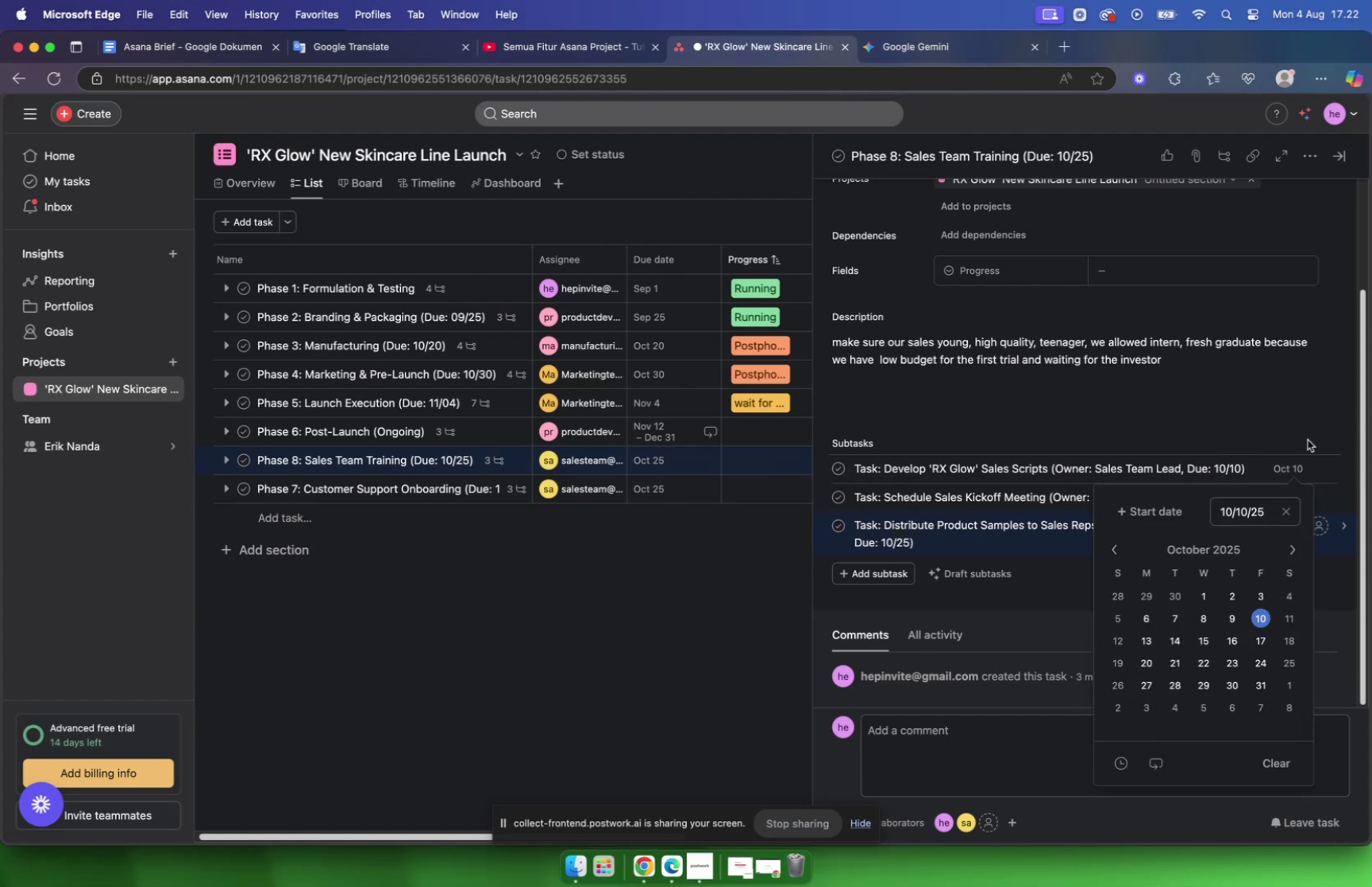 
left_click([1300, 432])
 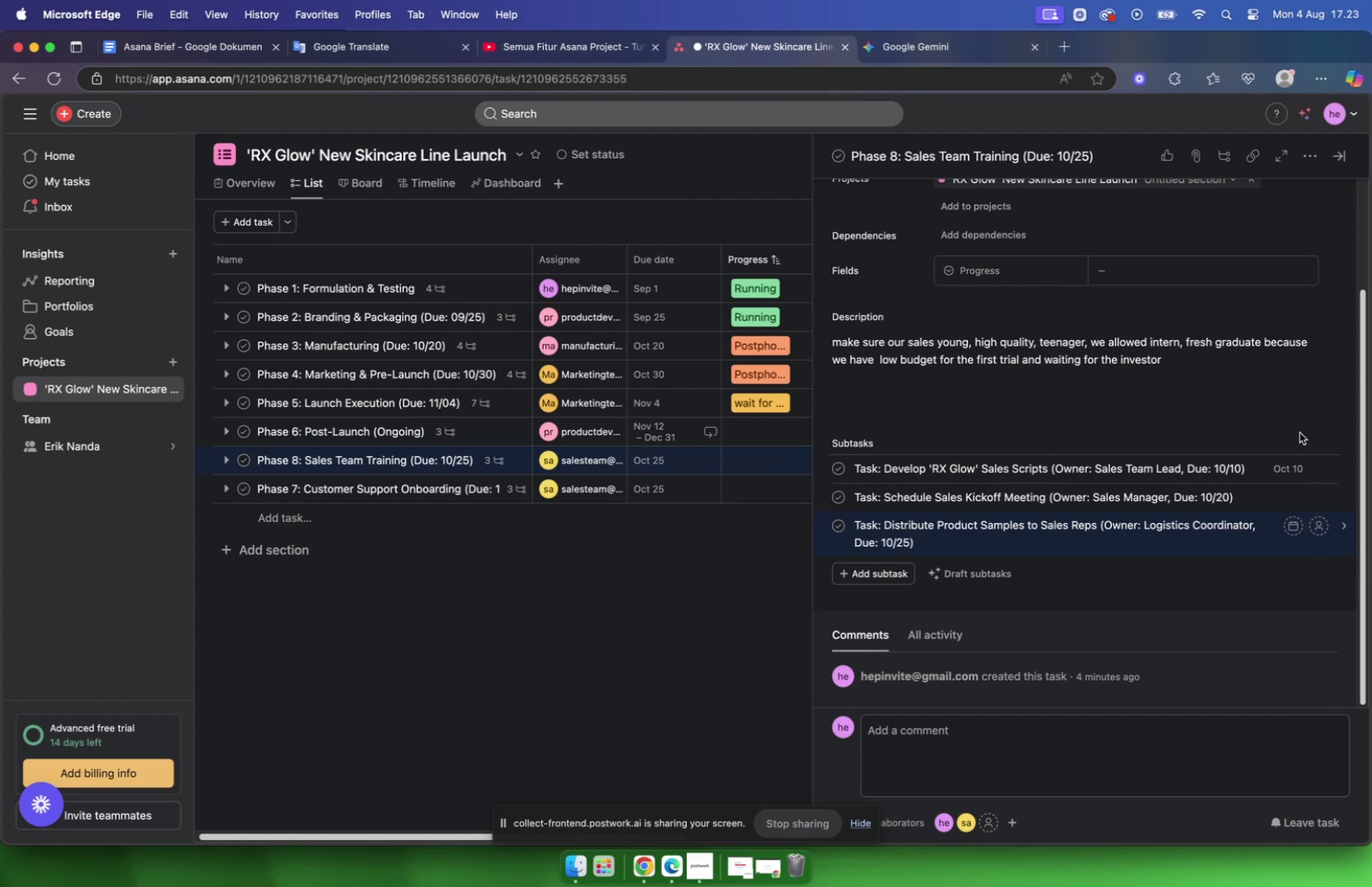 
wait(7.58)
 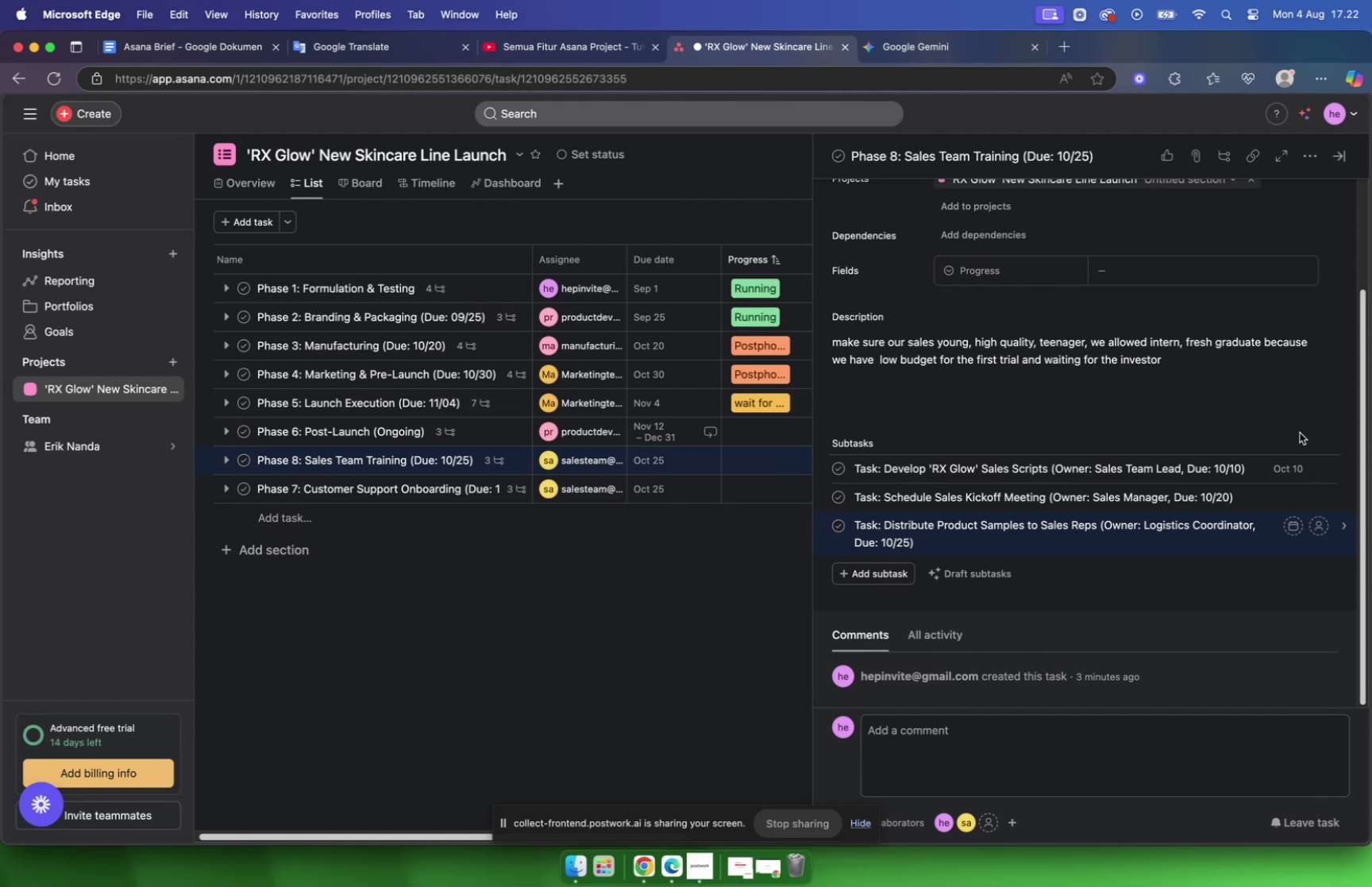 
left_click([640, 863])
 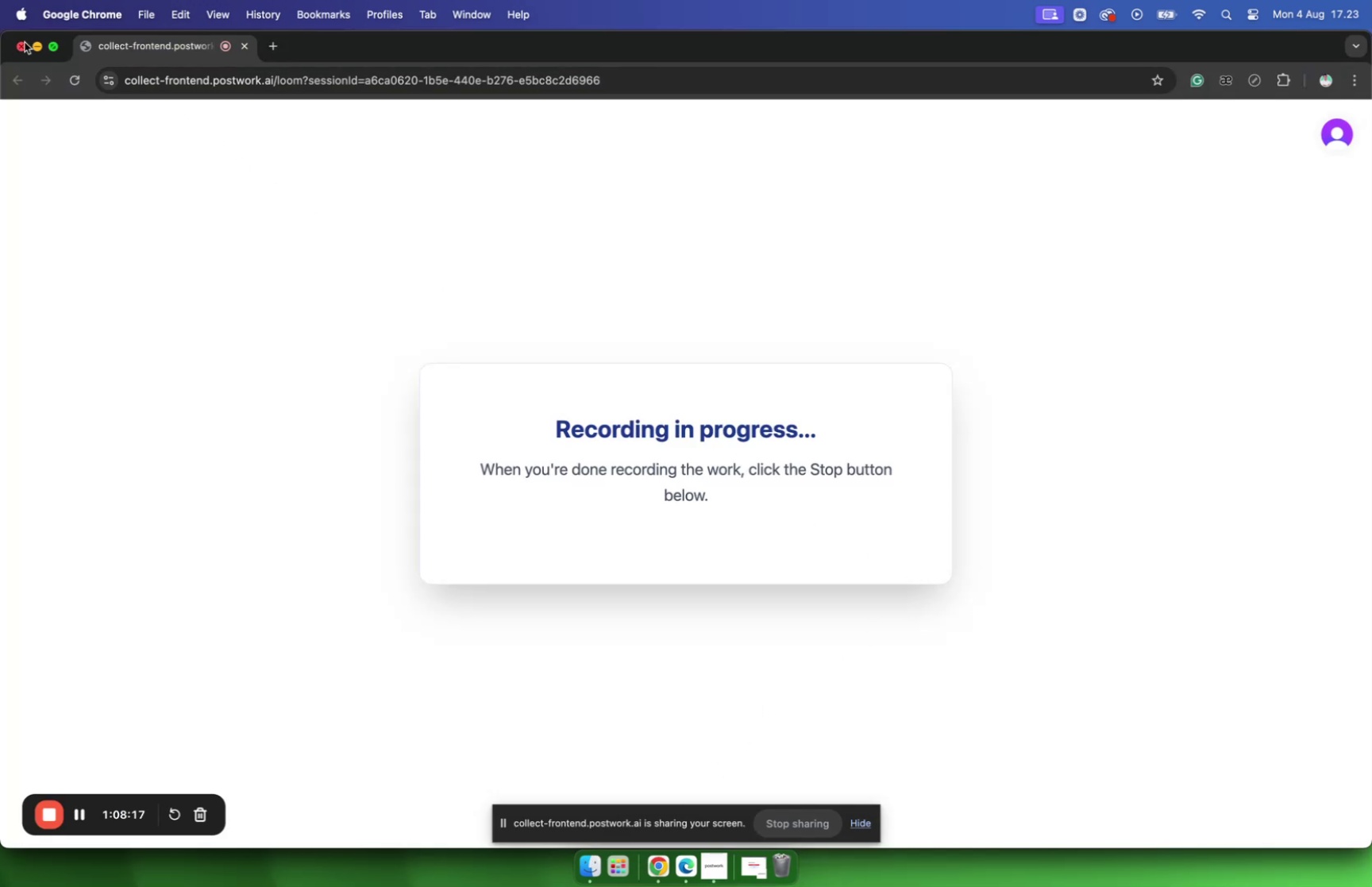 
left_click([37, 45])
 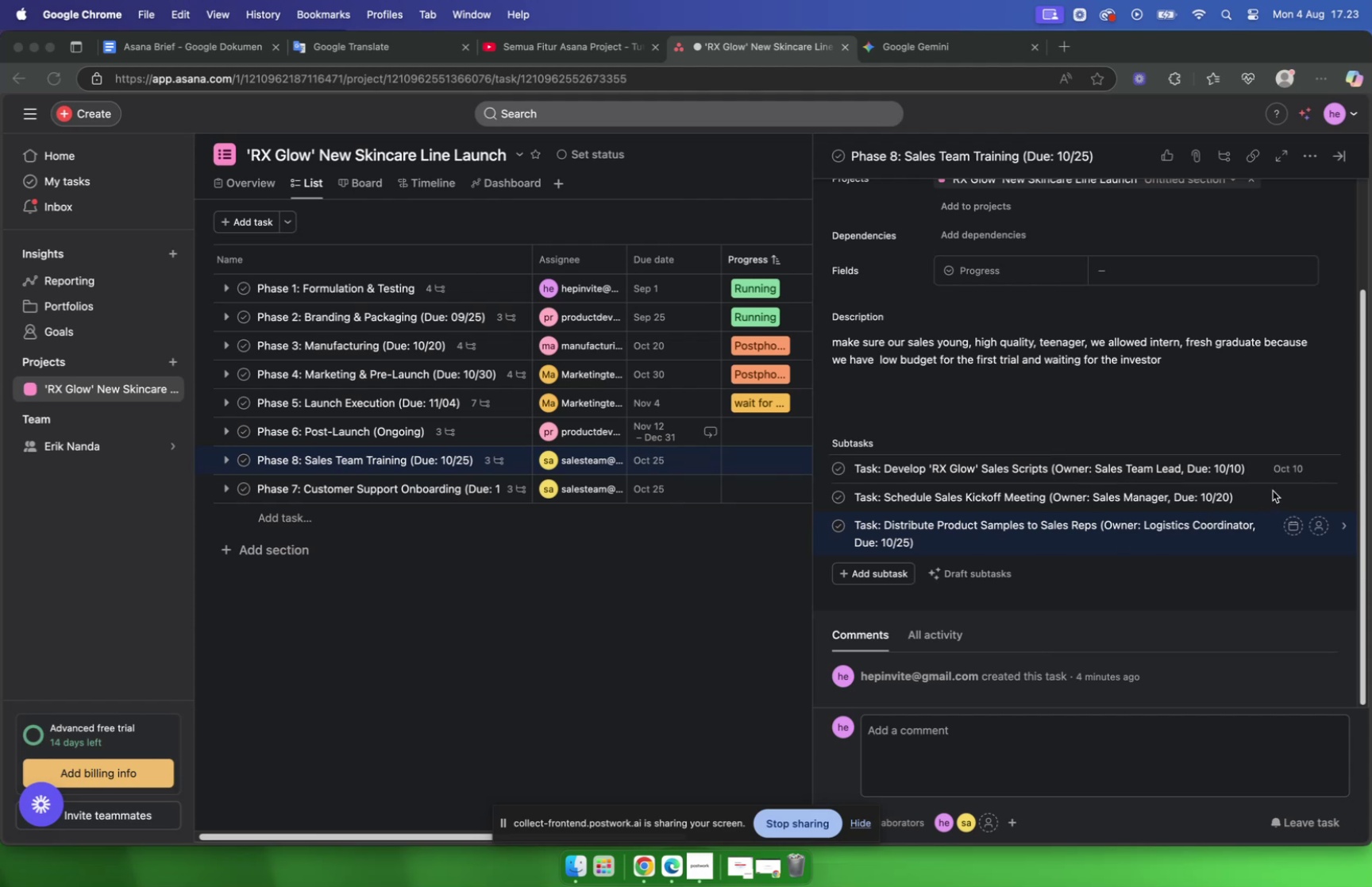 
left_click([1284, 492])
 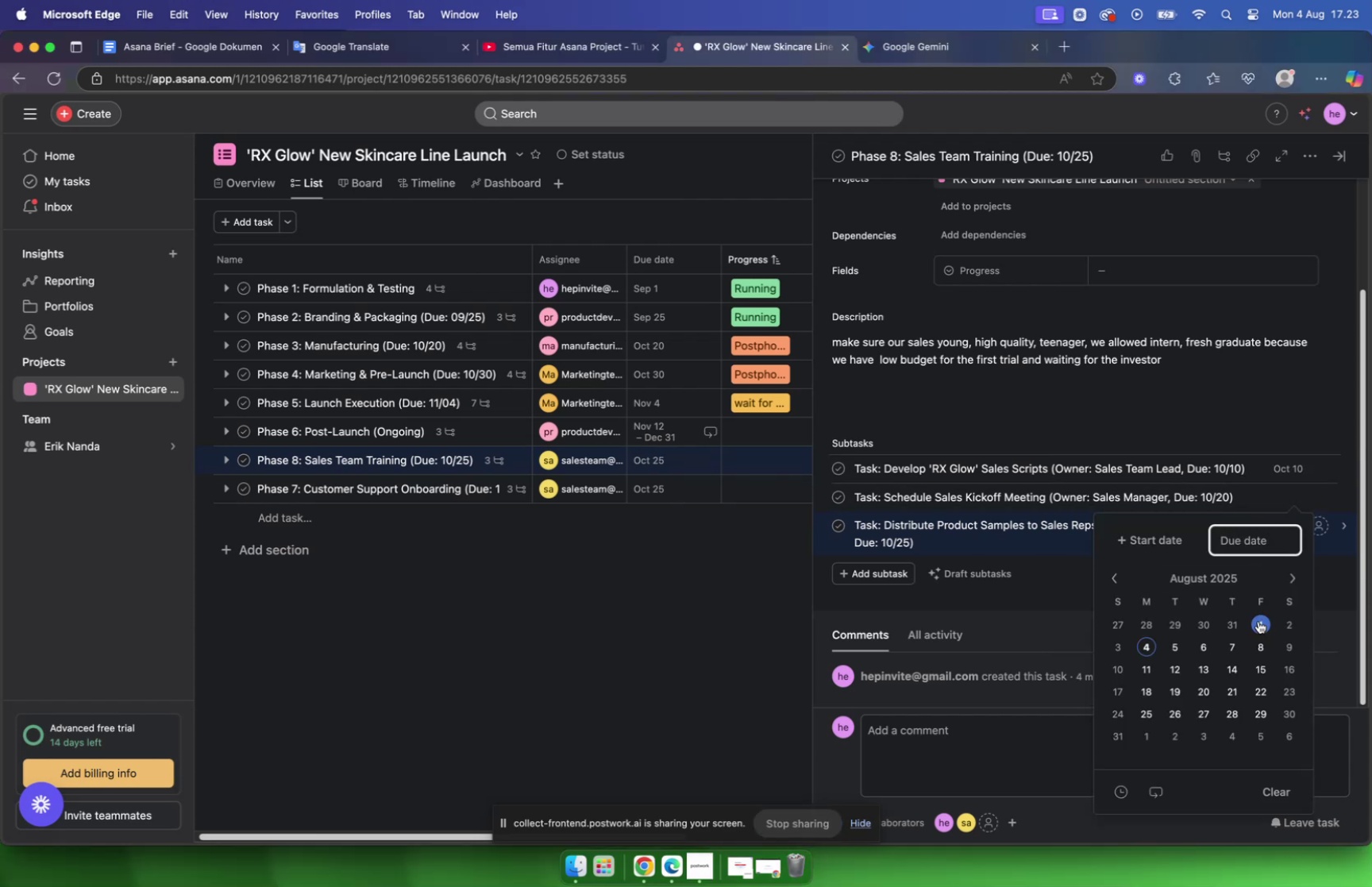 
wait(5.04)
 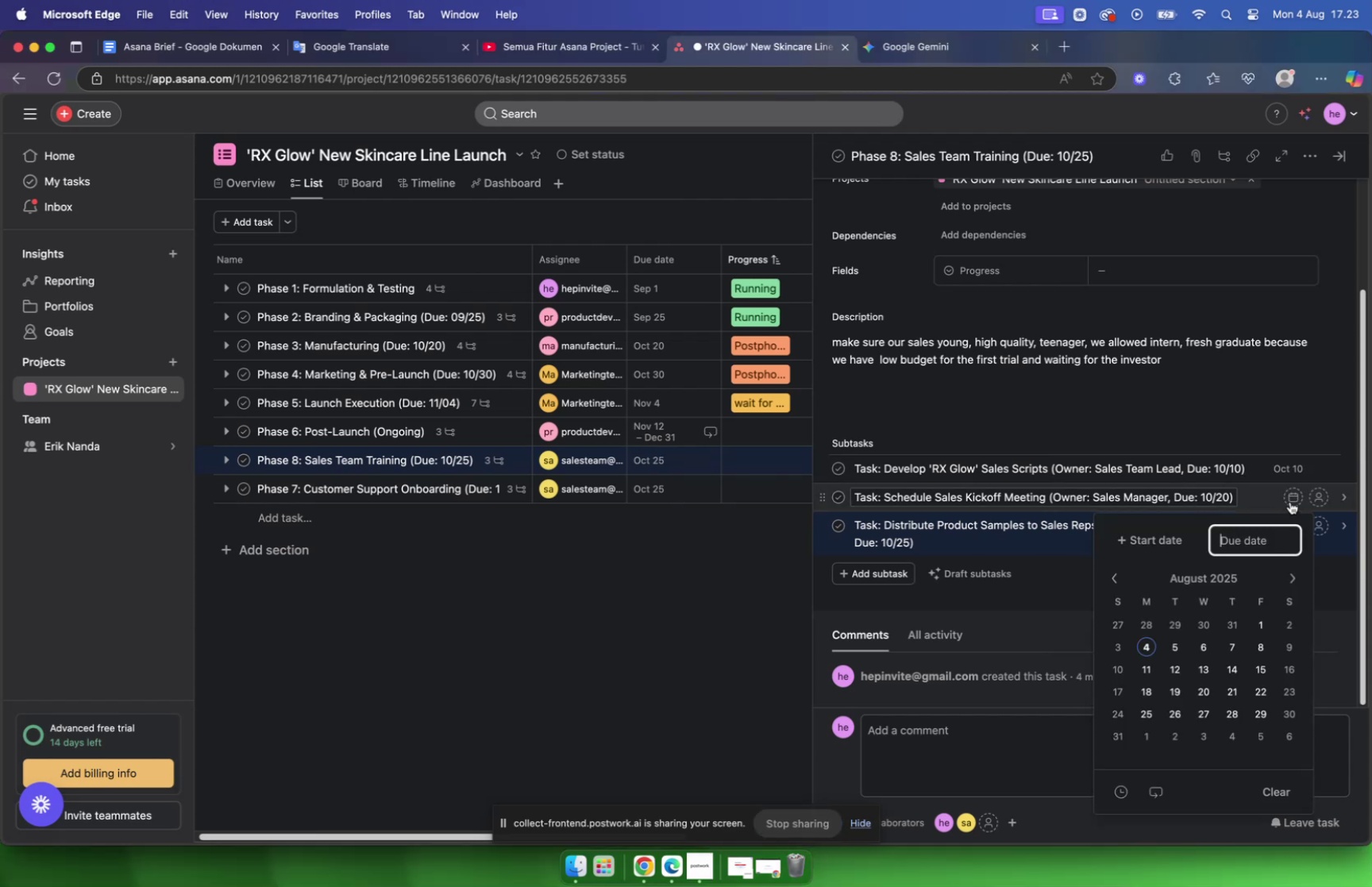 
left_click([1289, 579])
 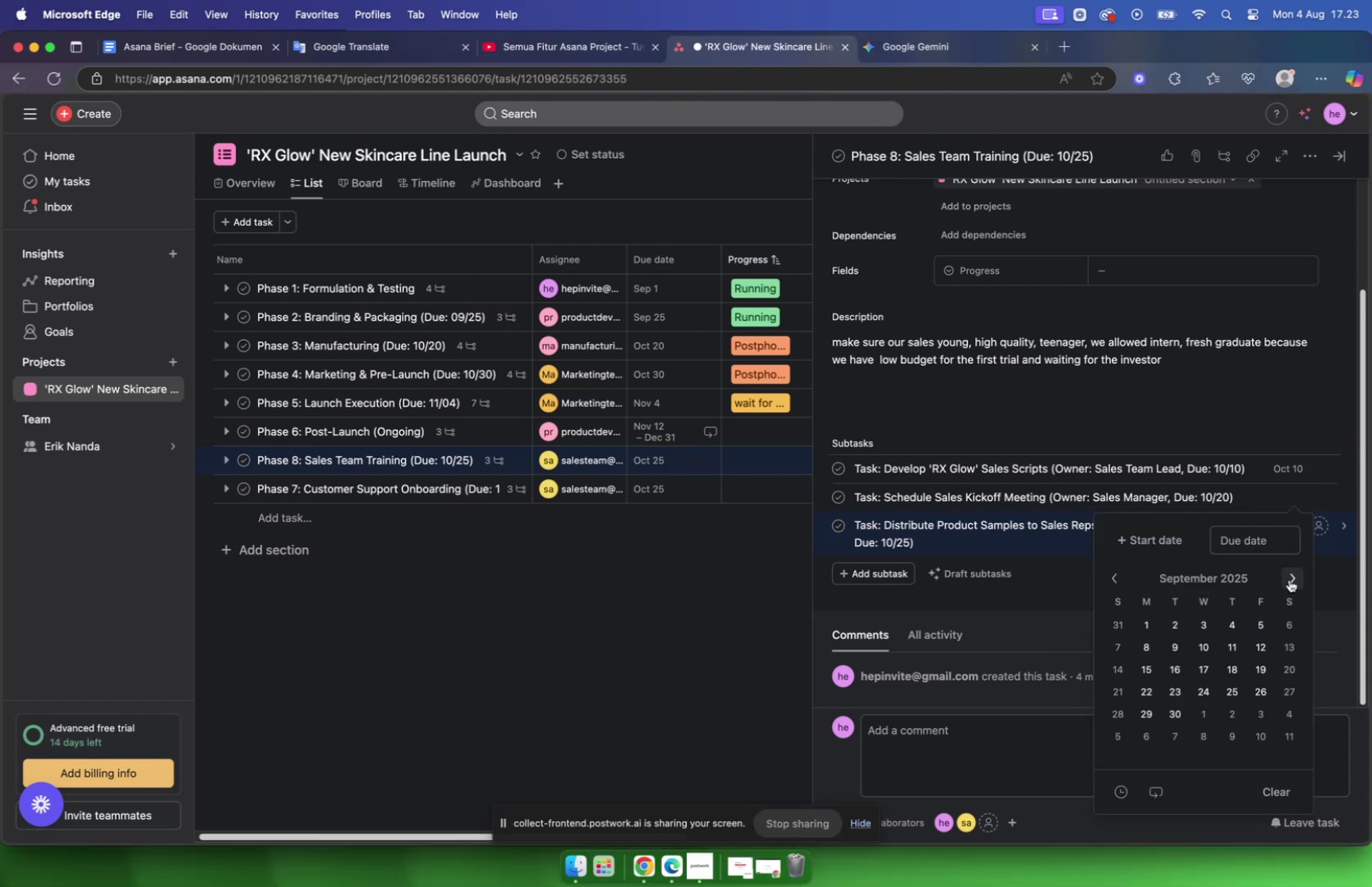 
left_click([1289, 579])
 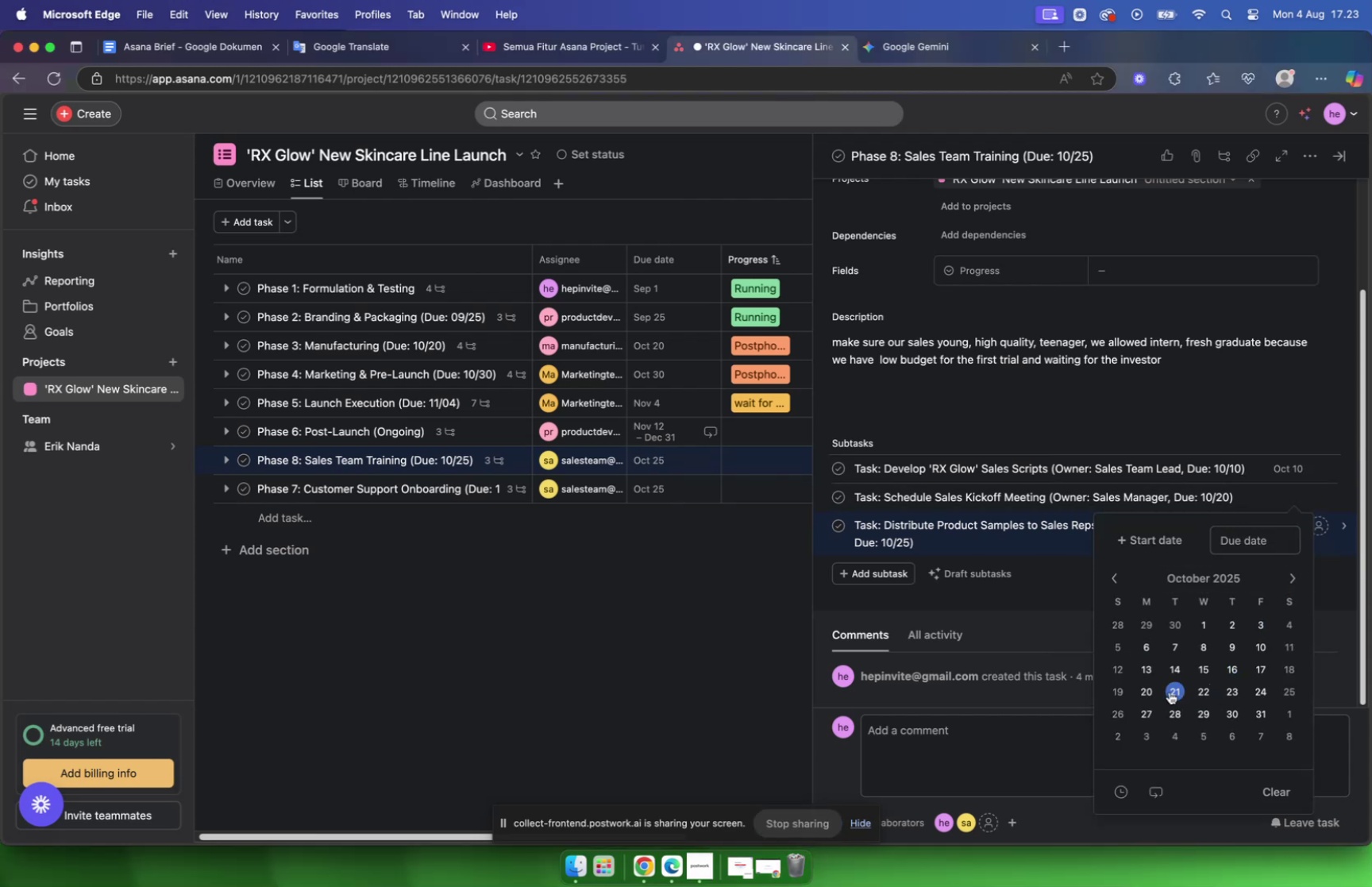 
left_click([1152, 688])
 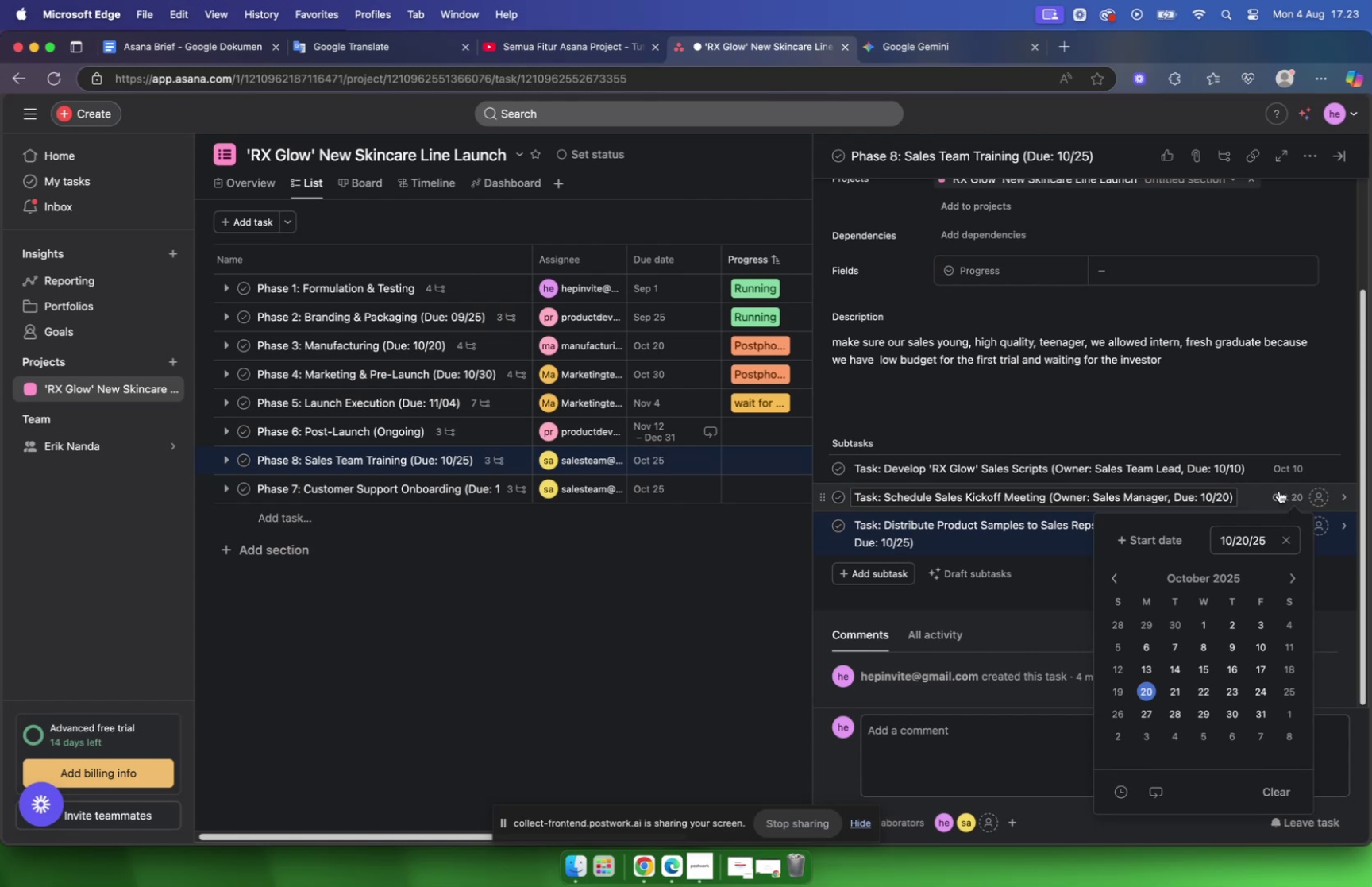 
left_click([1284, 418])
 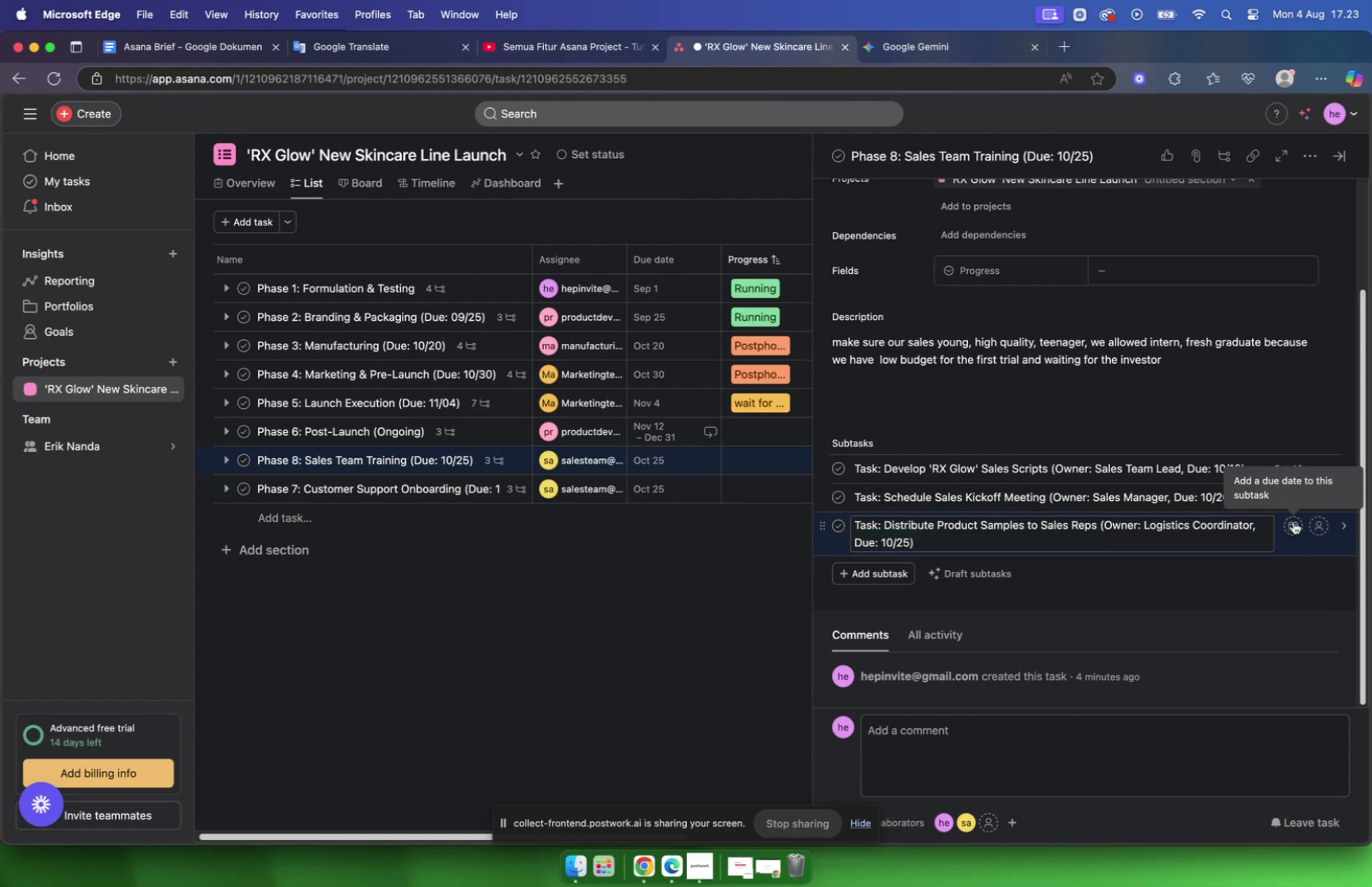 
left_click([1293, 521])
 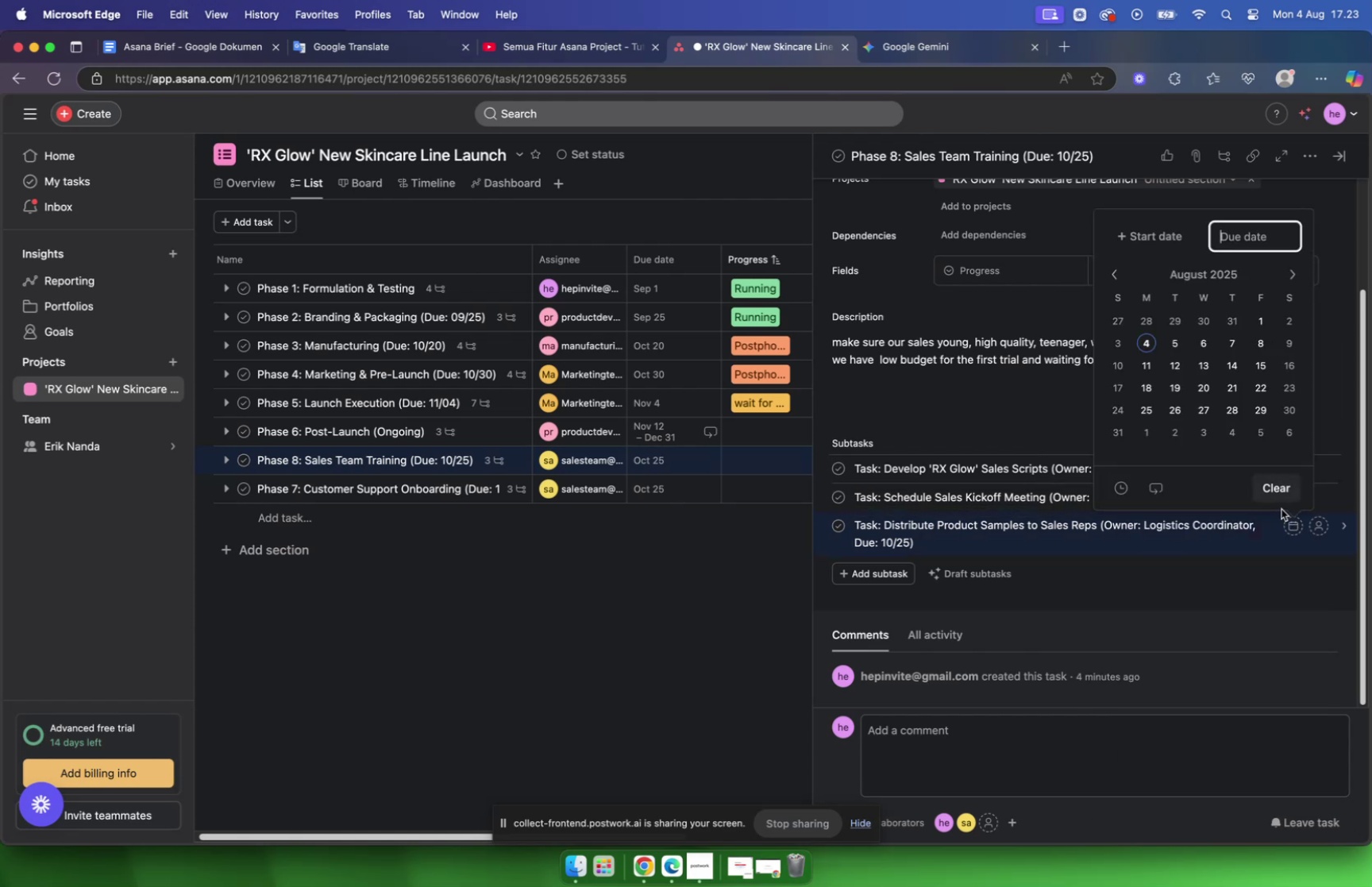 
left_click([1292, 527])
 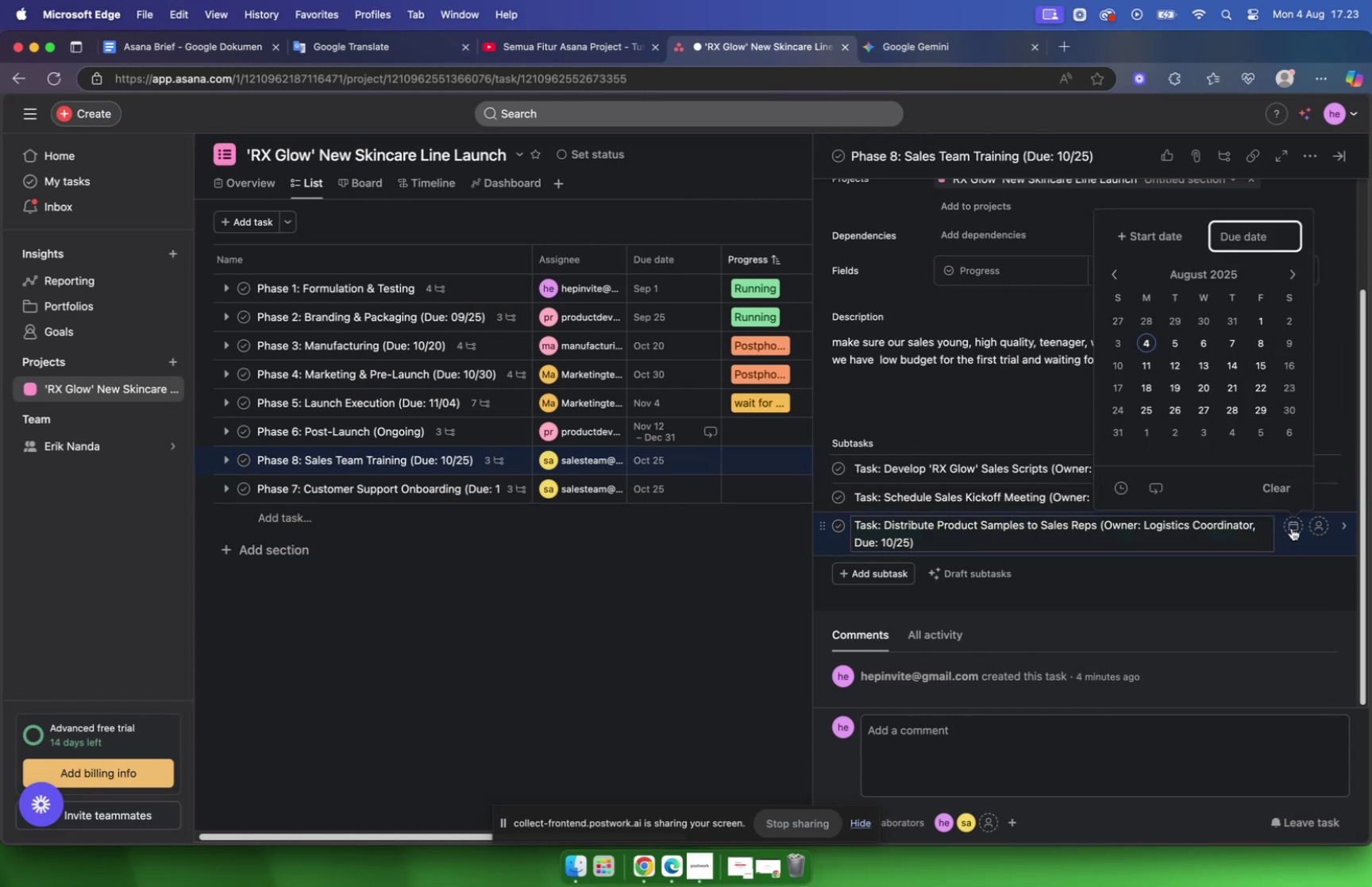 
left_click([1292, 527])
 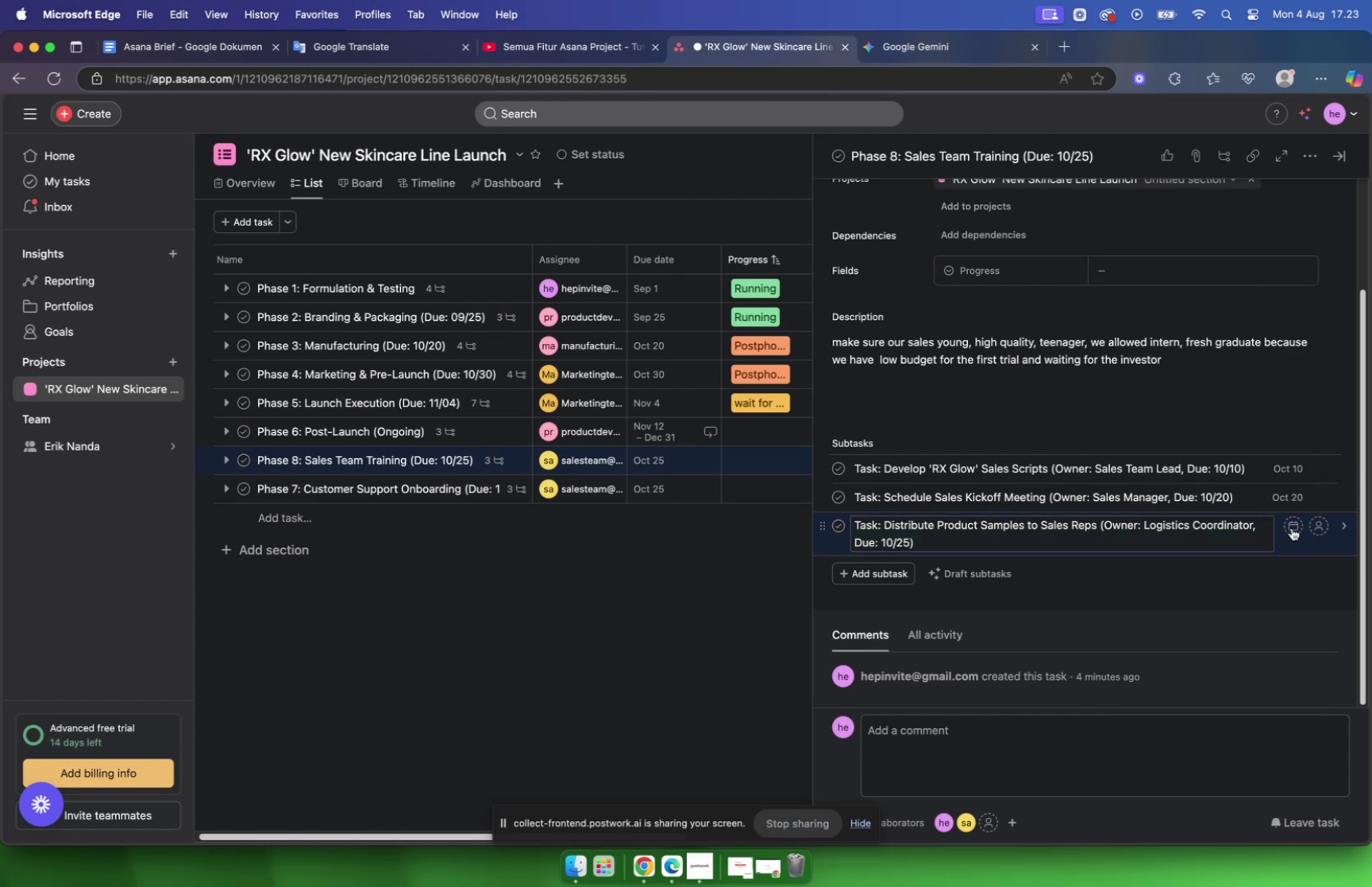 
left_click([1292, 527])
 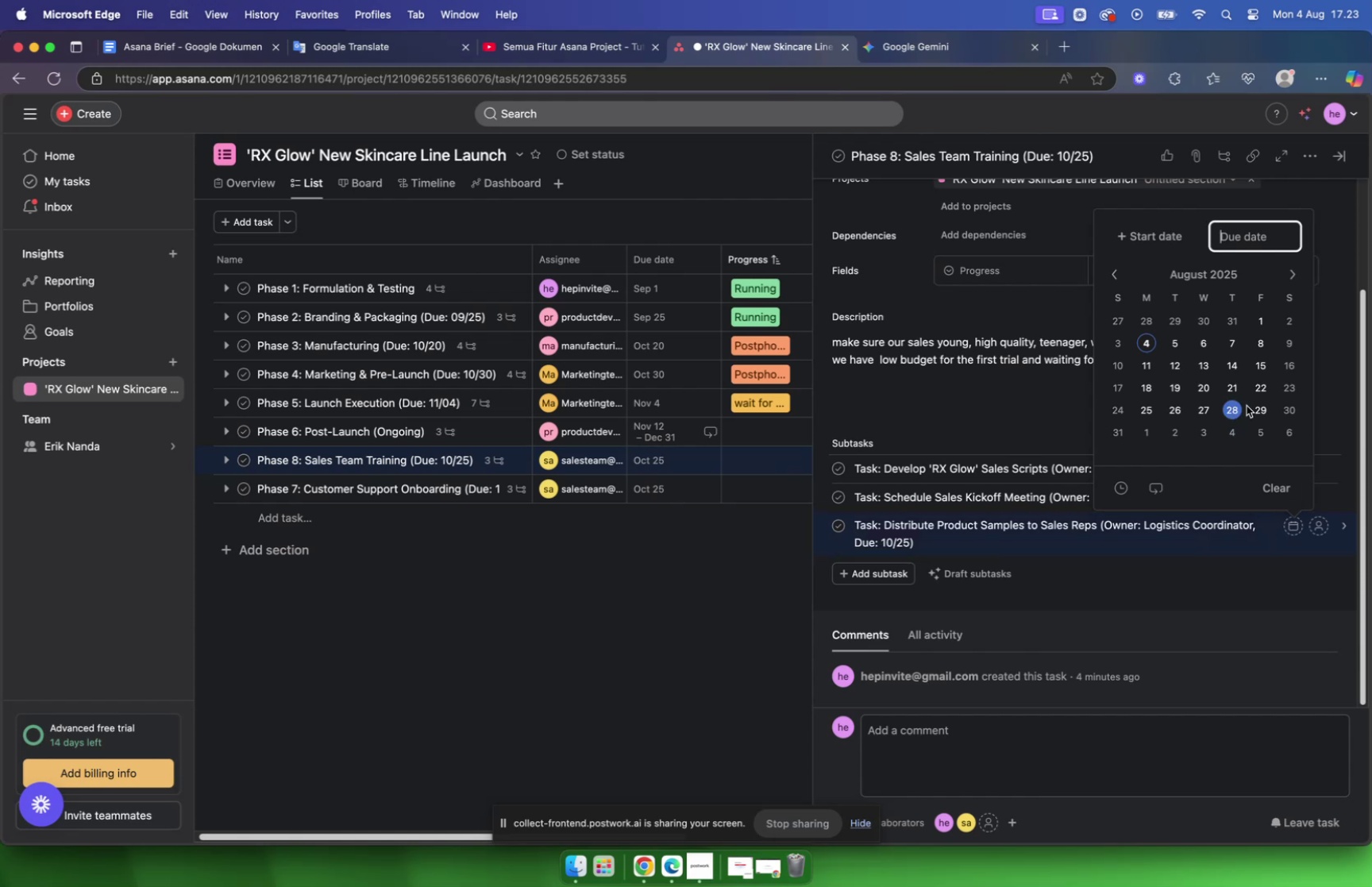 
left_click([1292, 280])
 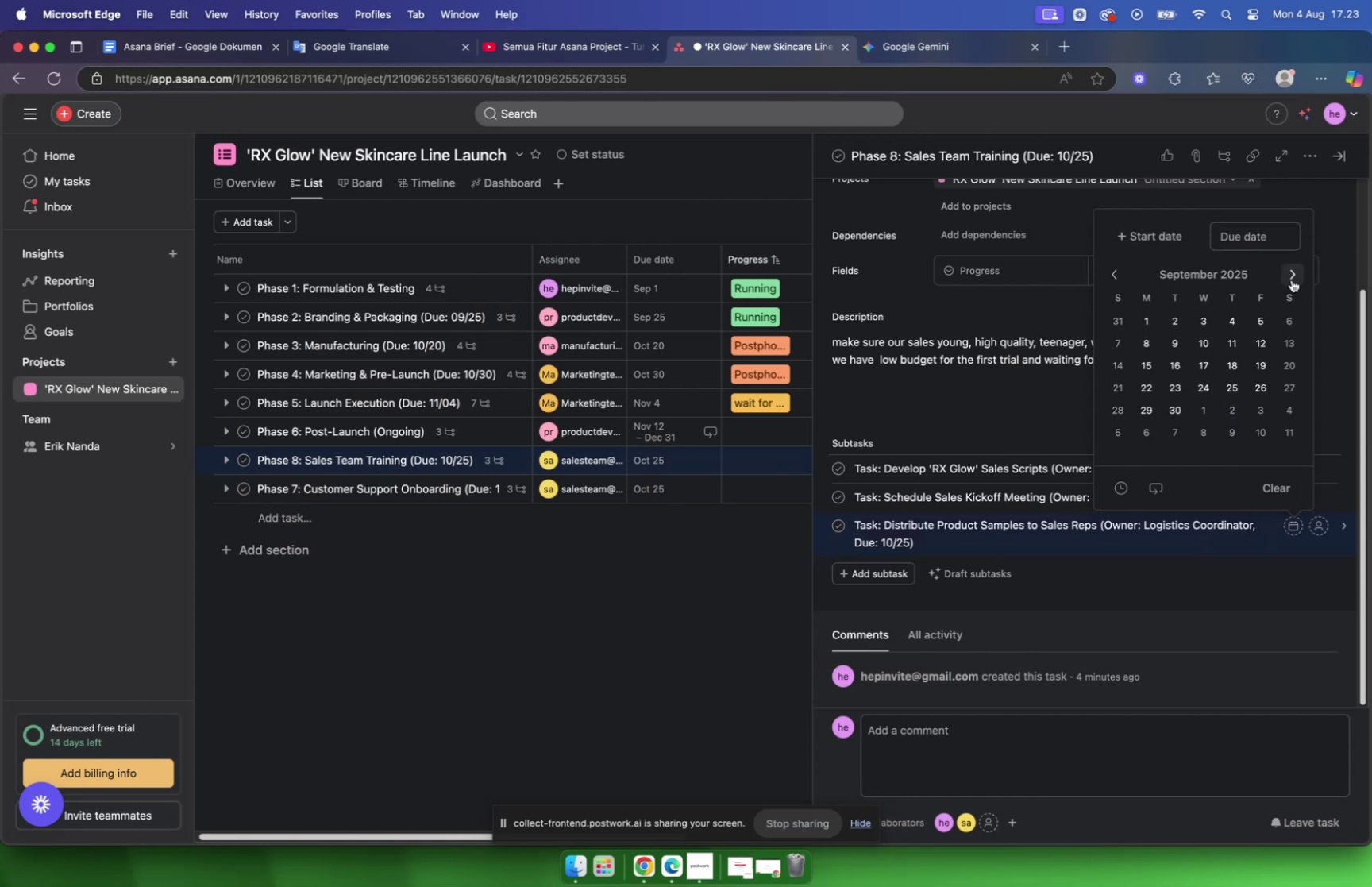 
left_click([1292, 280])
 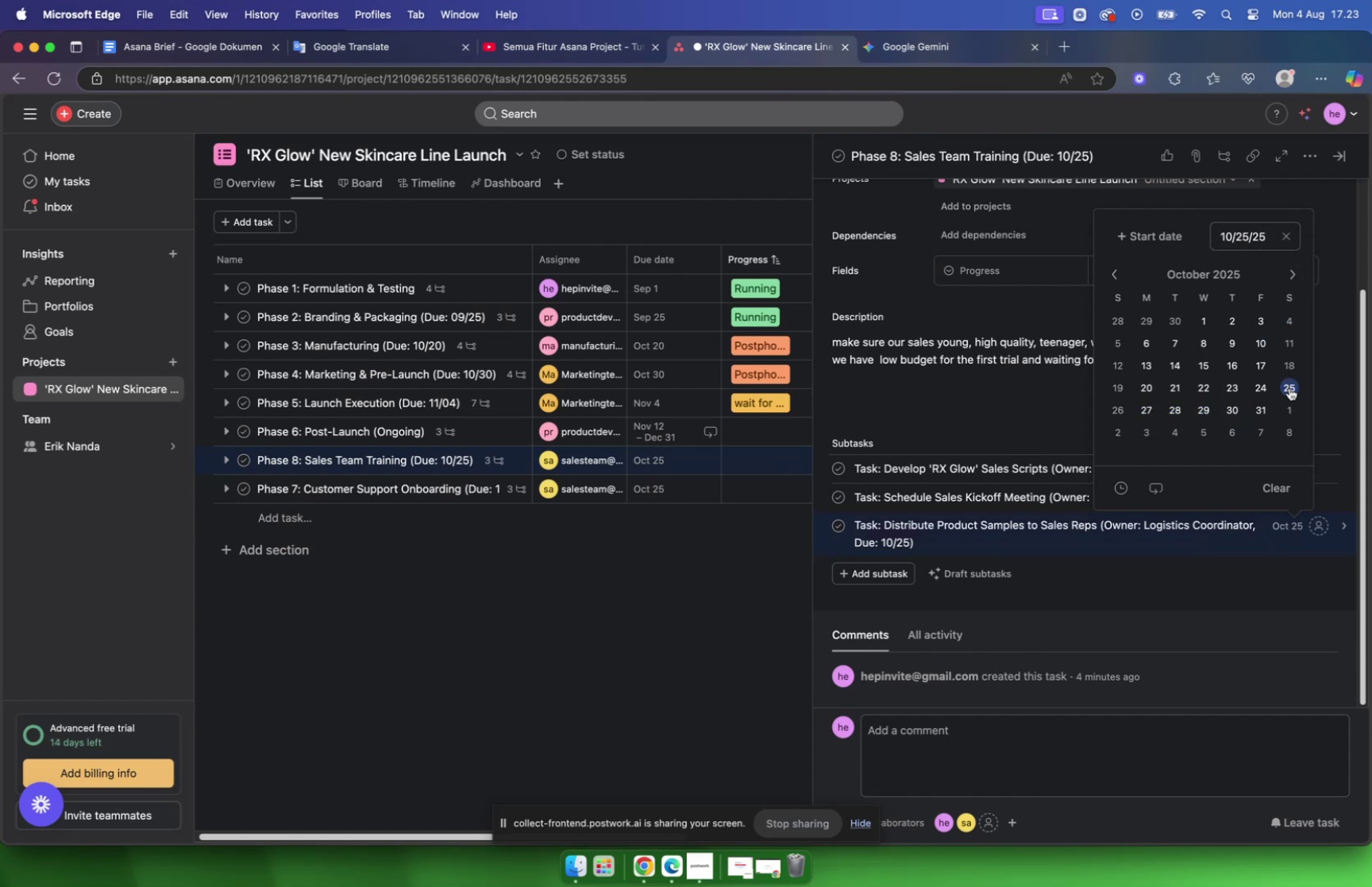 
left_click([1305, 576])
 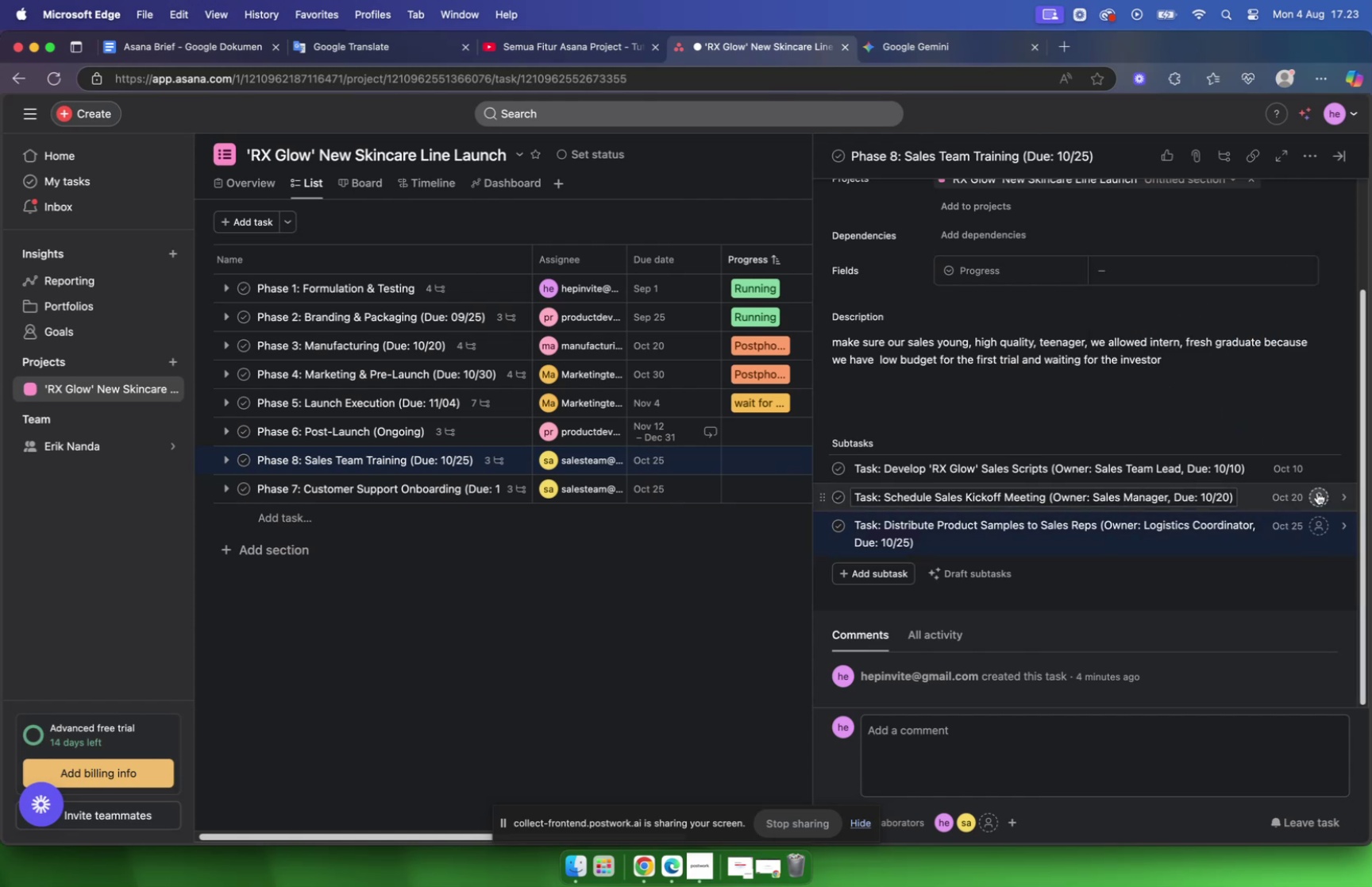 
mouse_move([1301, 482])
 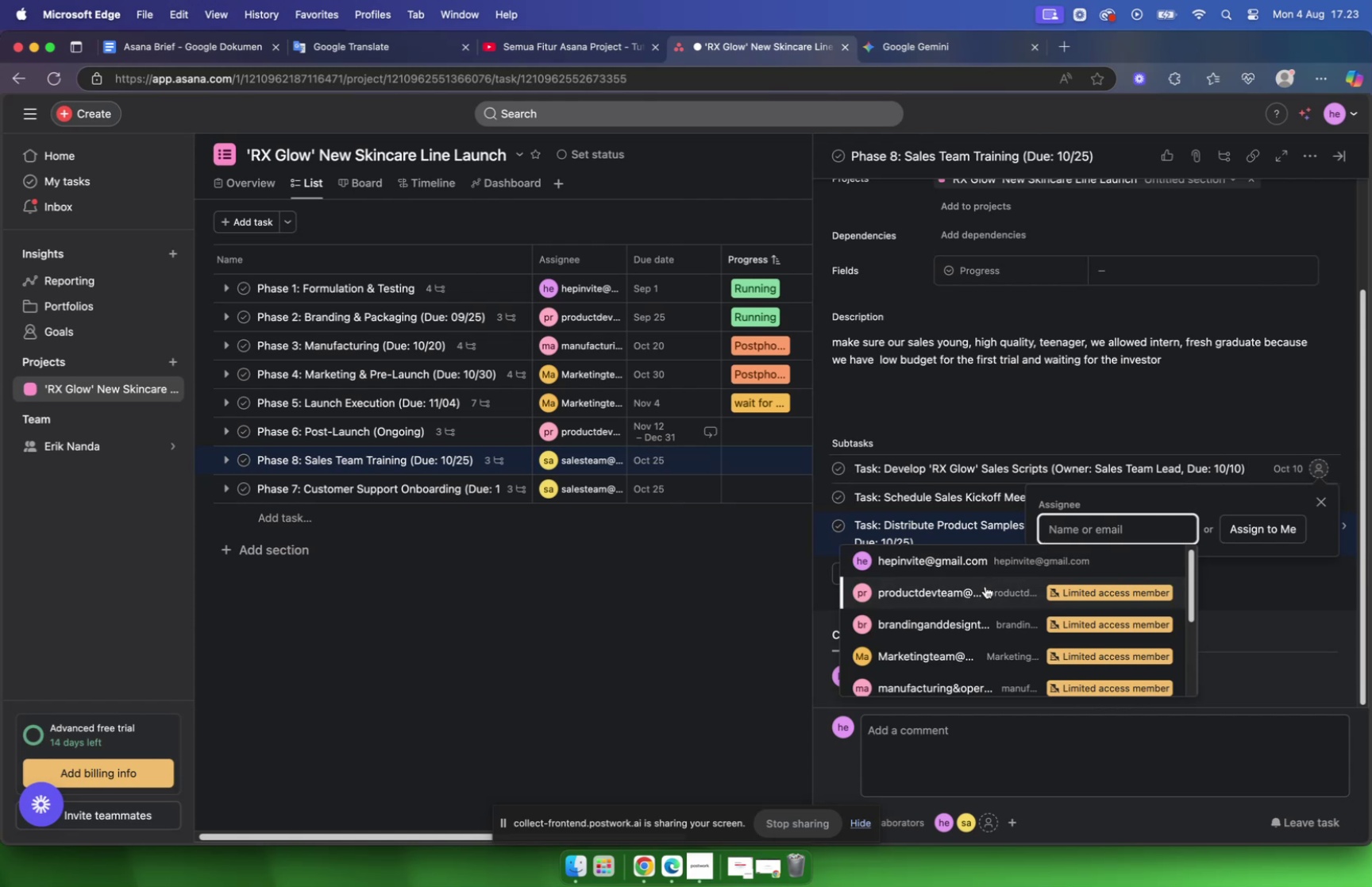 
scroll: coordinate [986, 590], scroll_direction: down, amount: 11.0
 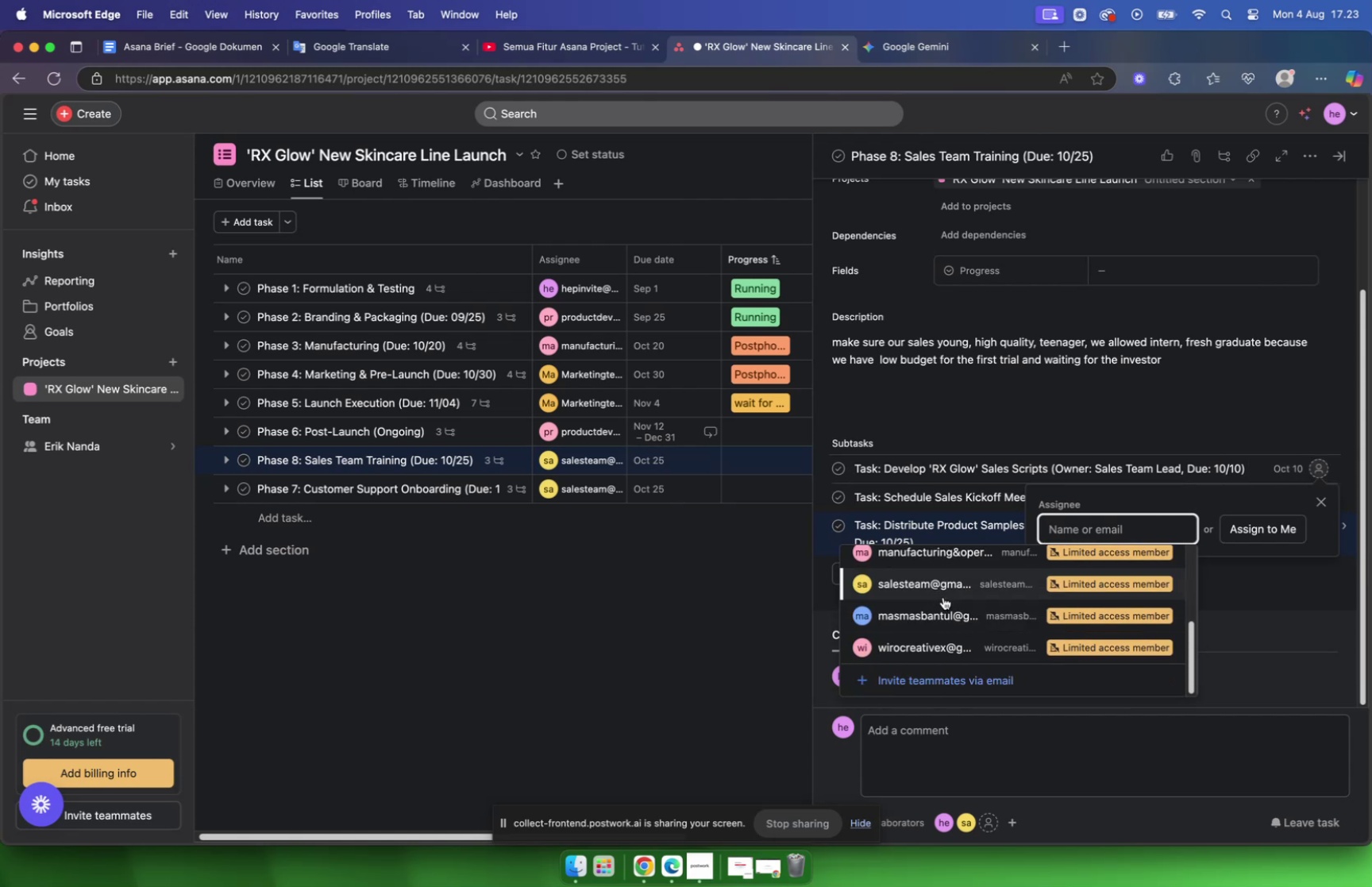 
left_click([937, 588])
 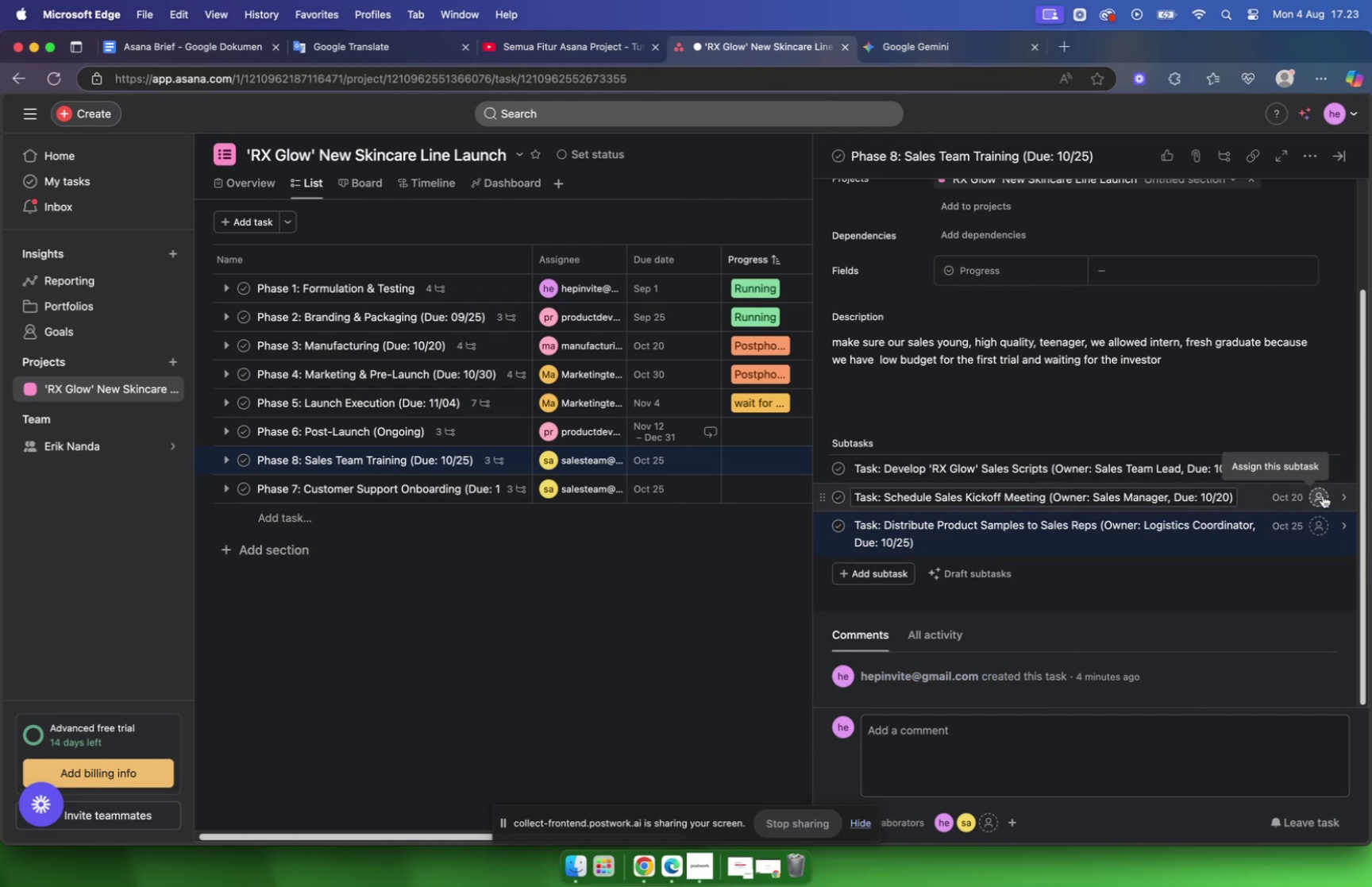 
left_click([1323, 495])
 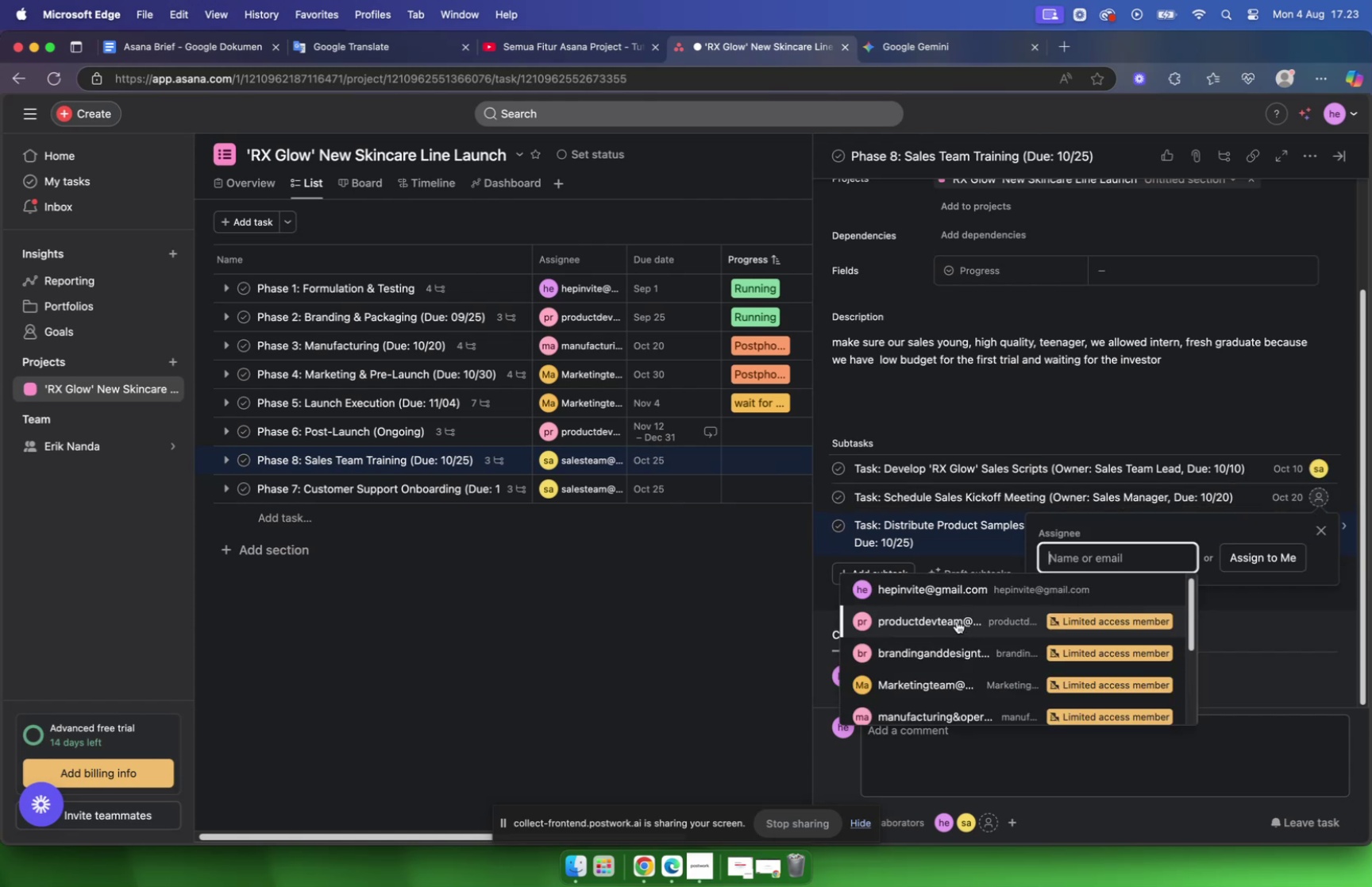 
left_click([951, 670])
 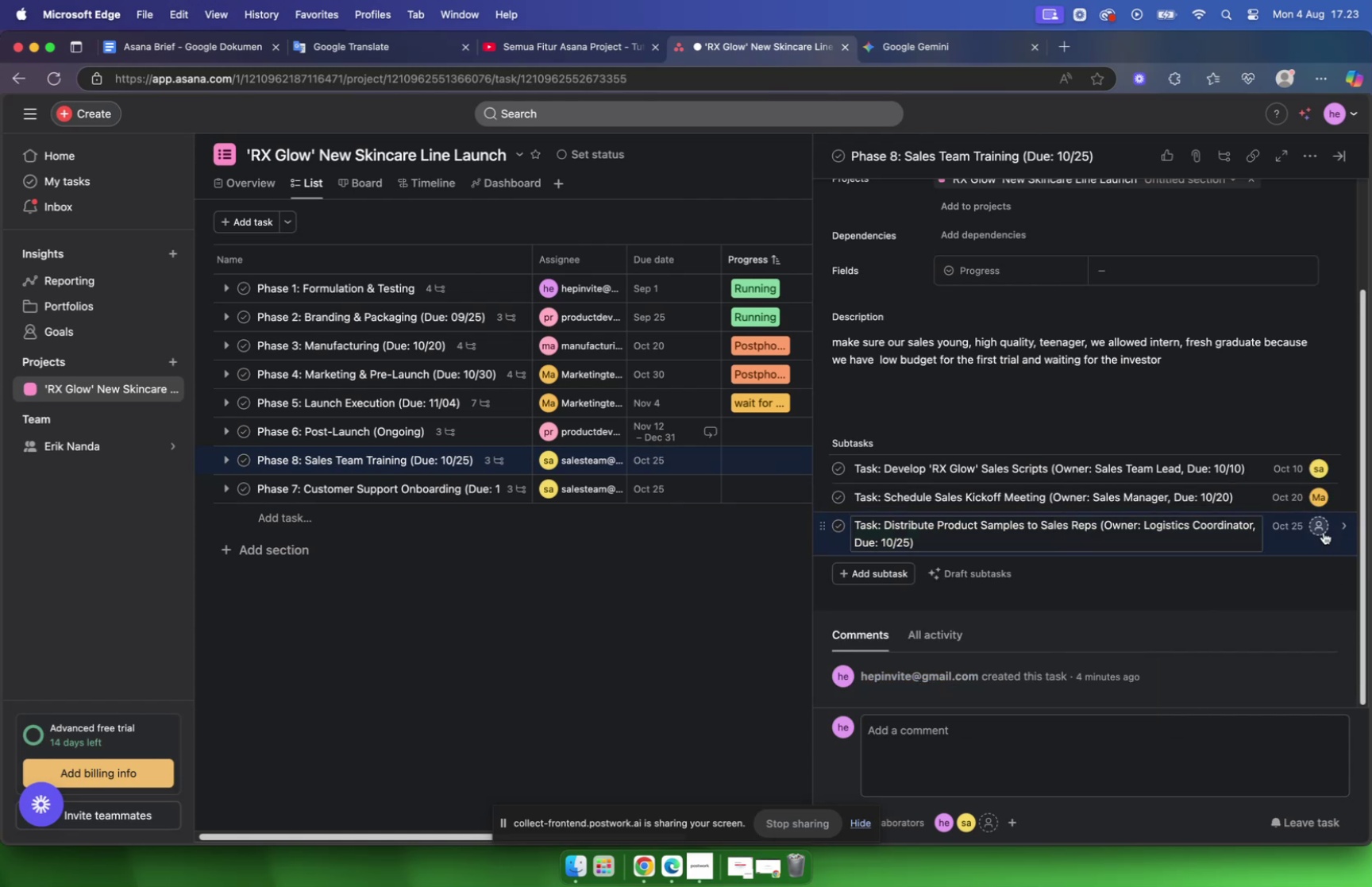 
left_click([1320, 528])
 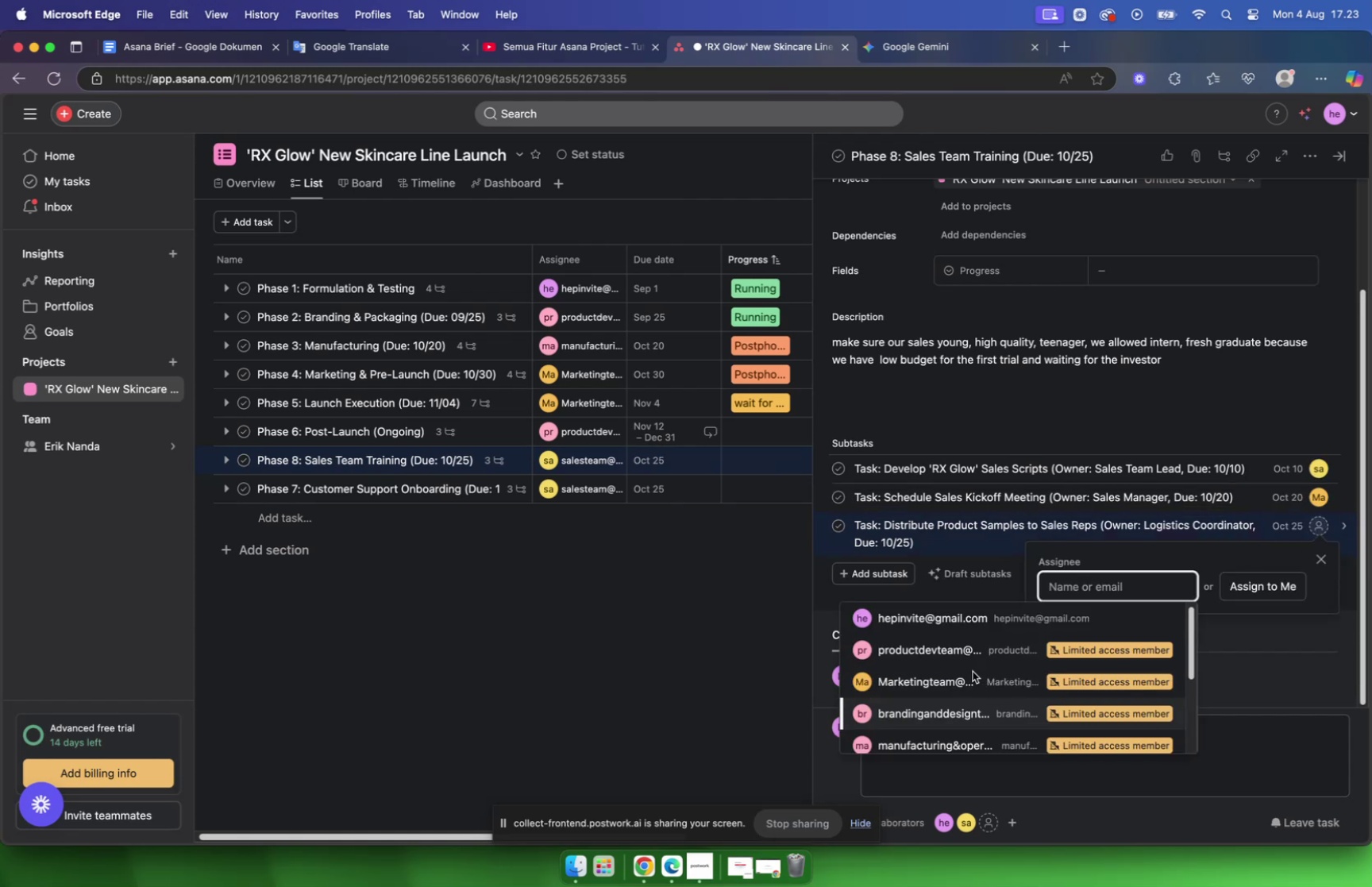 
scroll: coordinate [972, 670], scroll_direction: down, amount: 3.0
 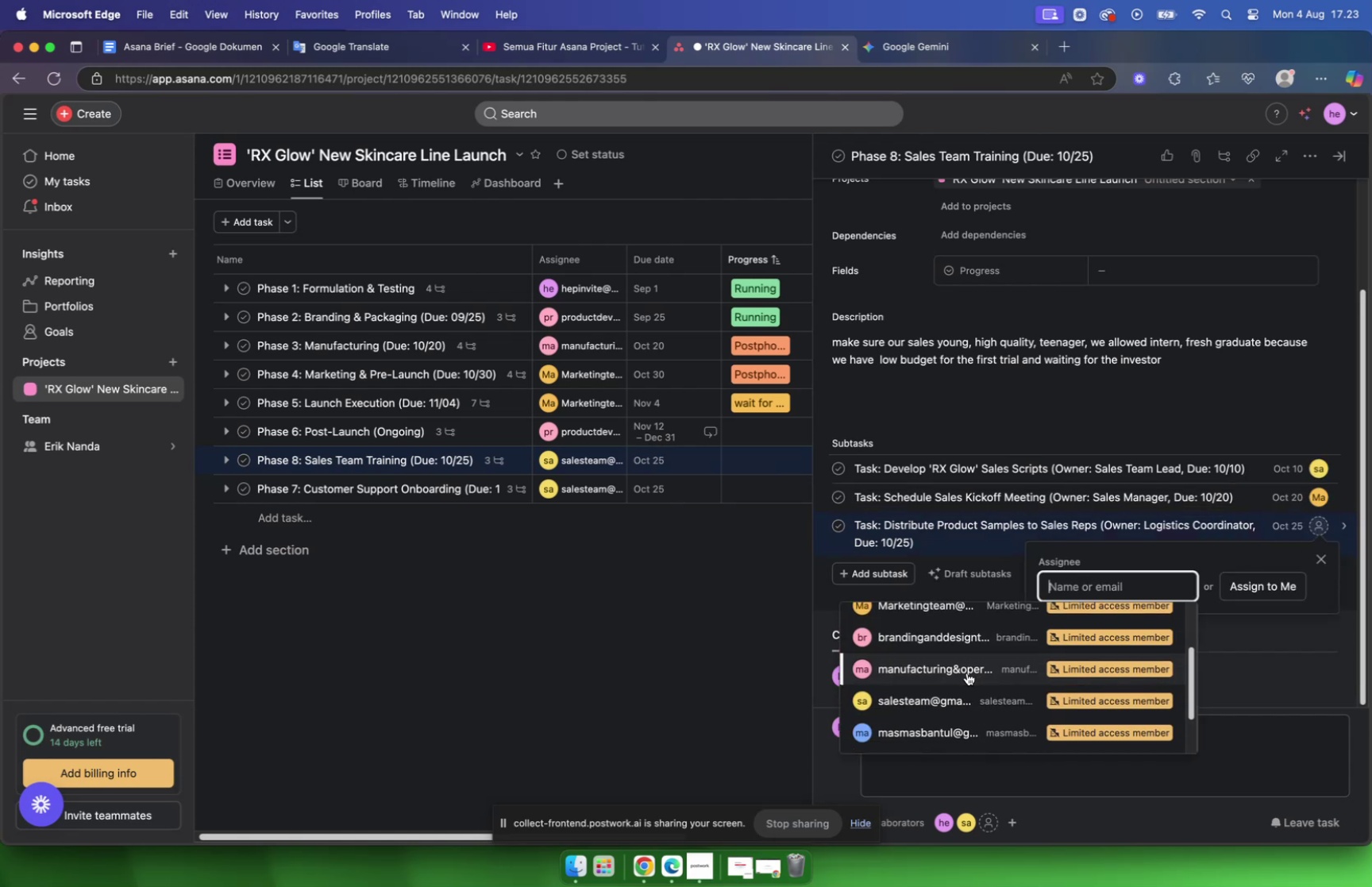 
scroll: coordinate [965, 673], scroll_direction: up, amount: 7.0
 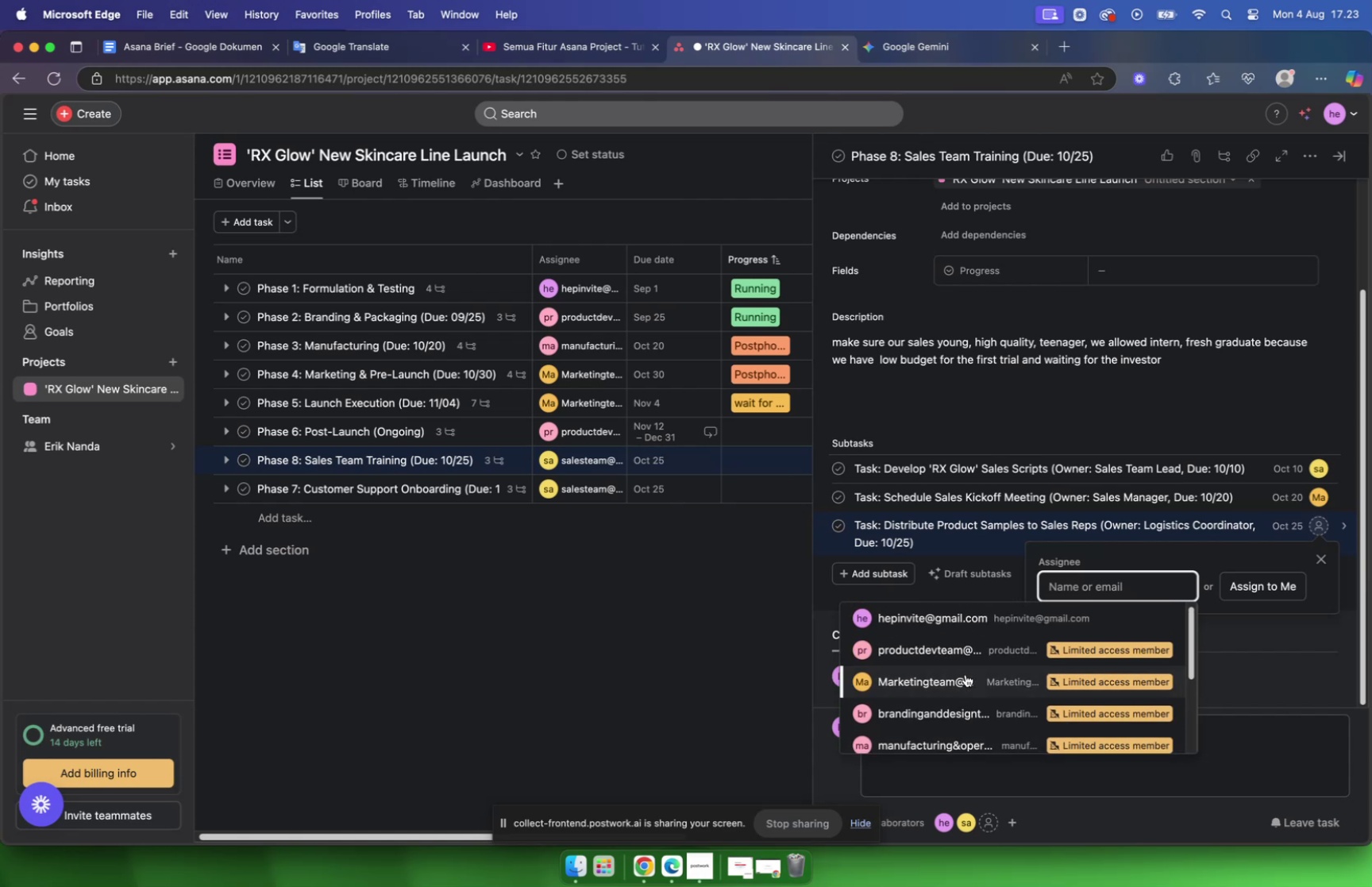 
scroll: coordinate [965, 673], scroll_direction: down, amount: 3.0
 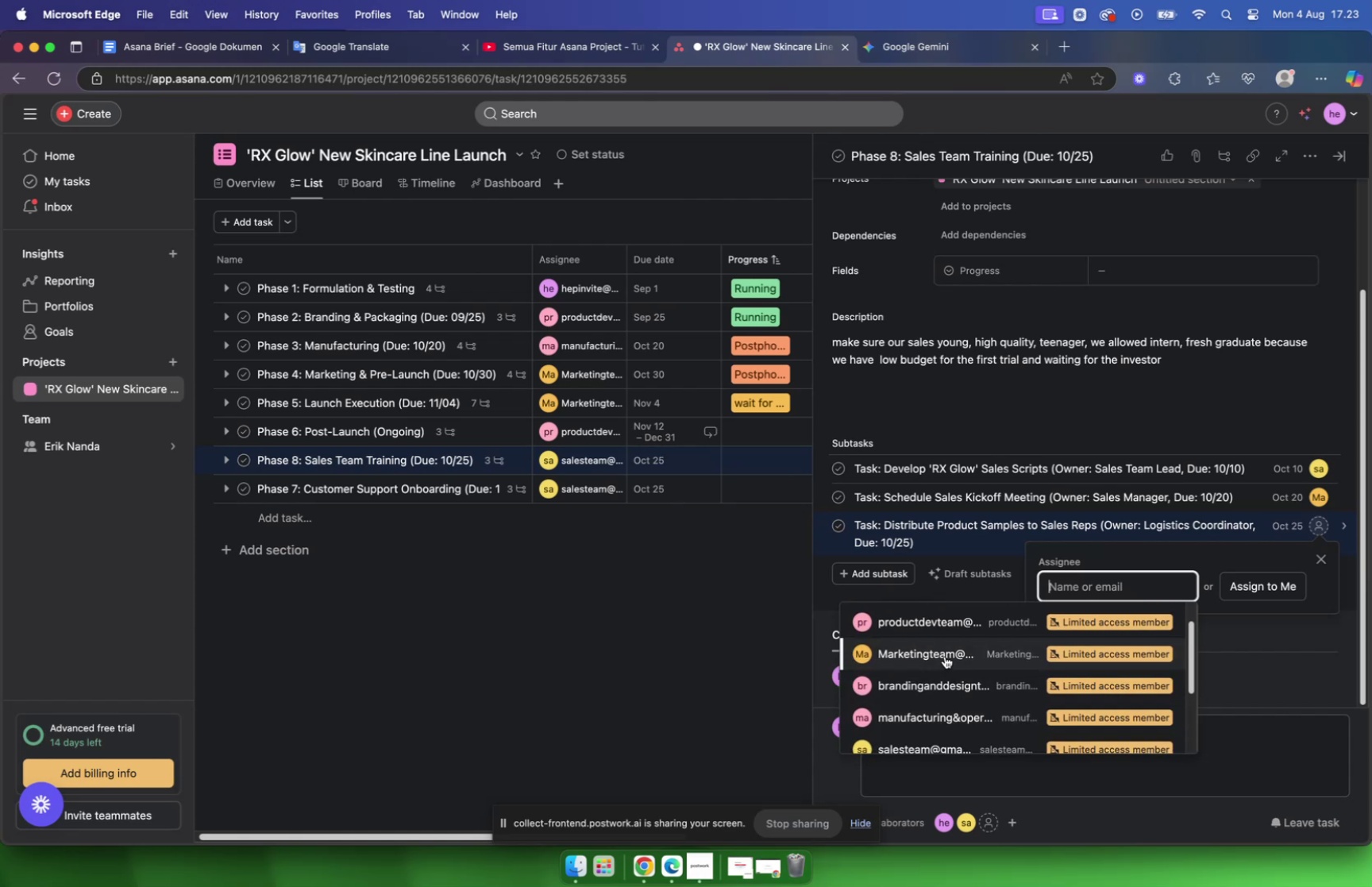 
left_click([939, 623])
 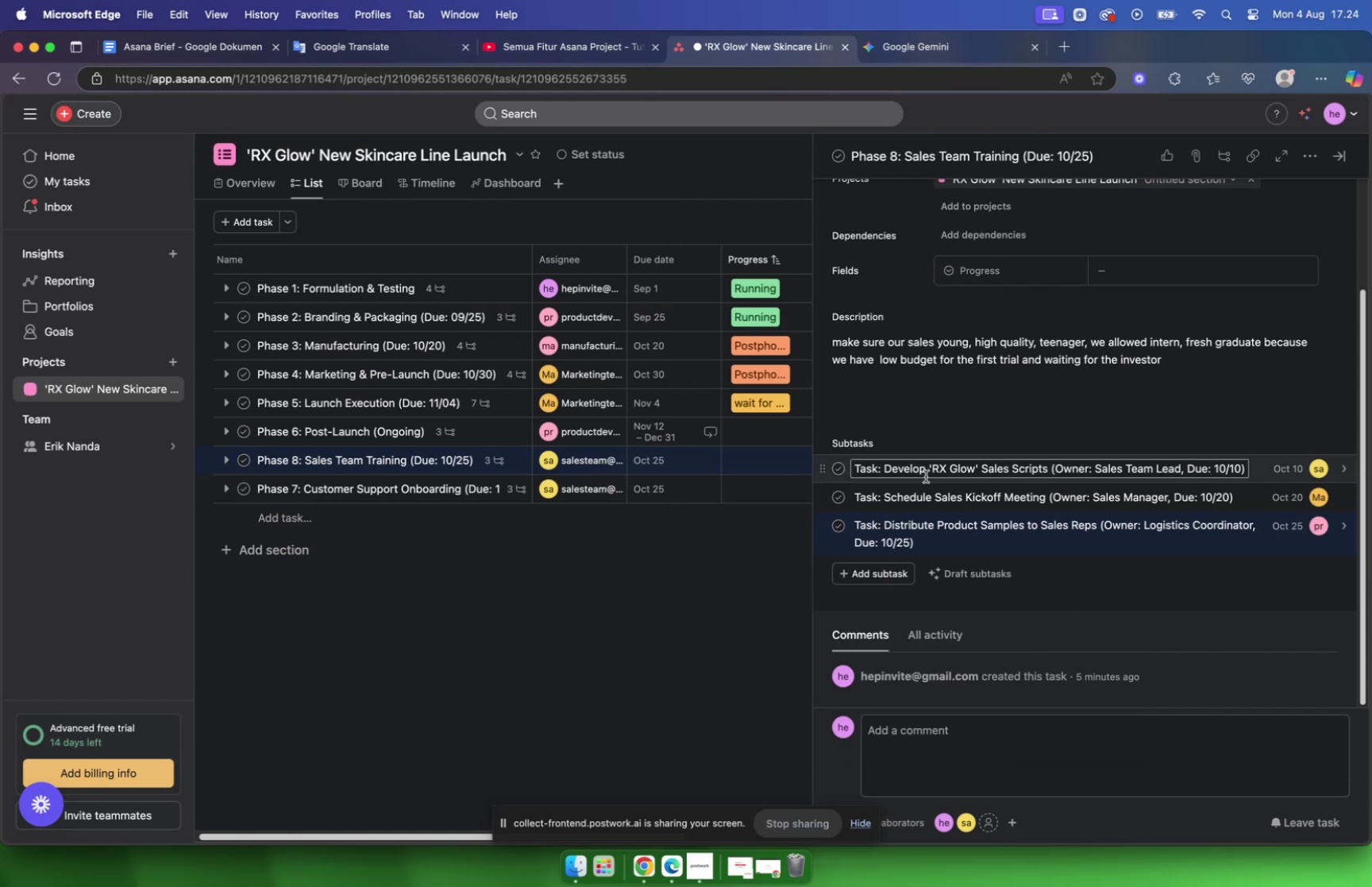 
left_click([639, 647])
 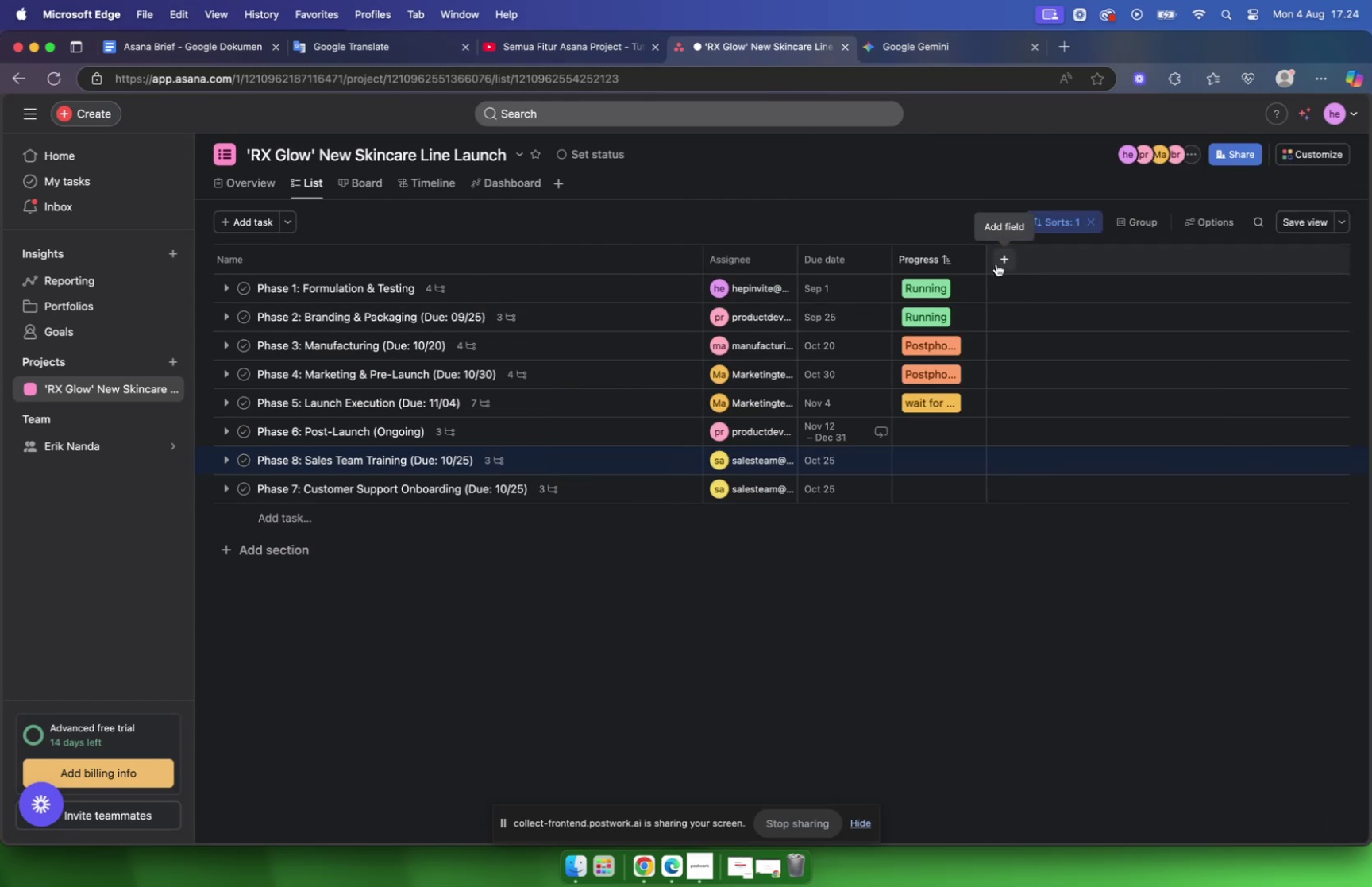 
left_click([1001, 260])
 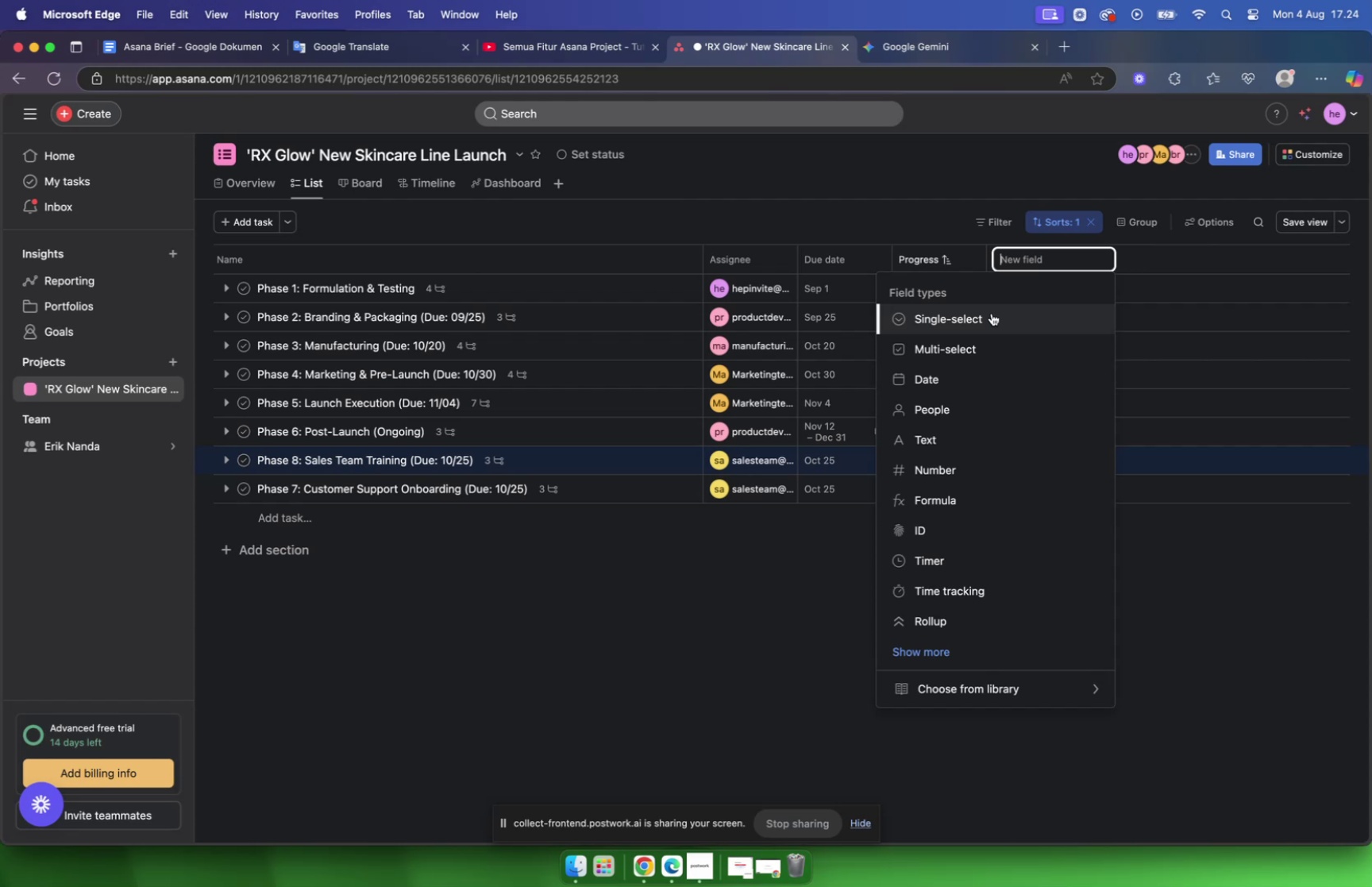 
wait(23.32)
 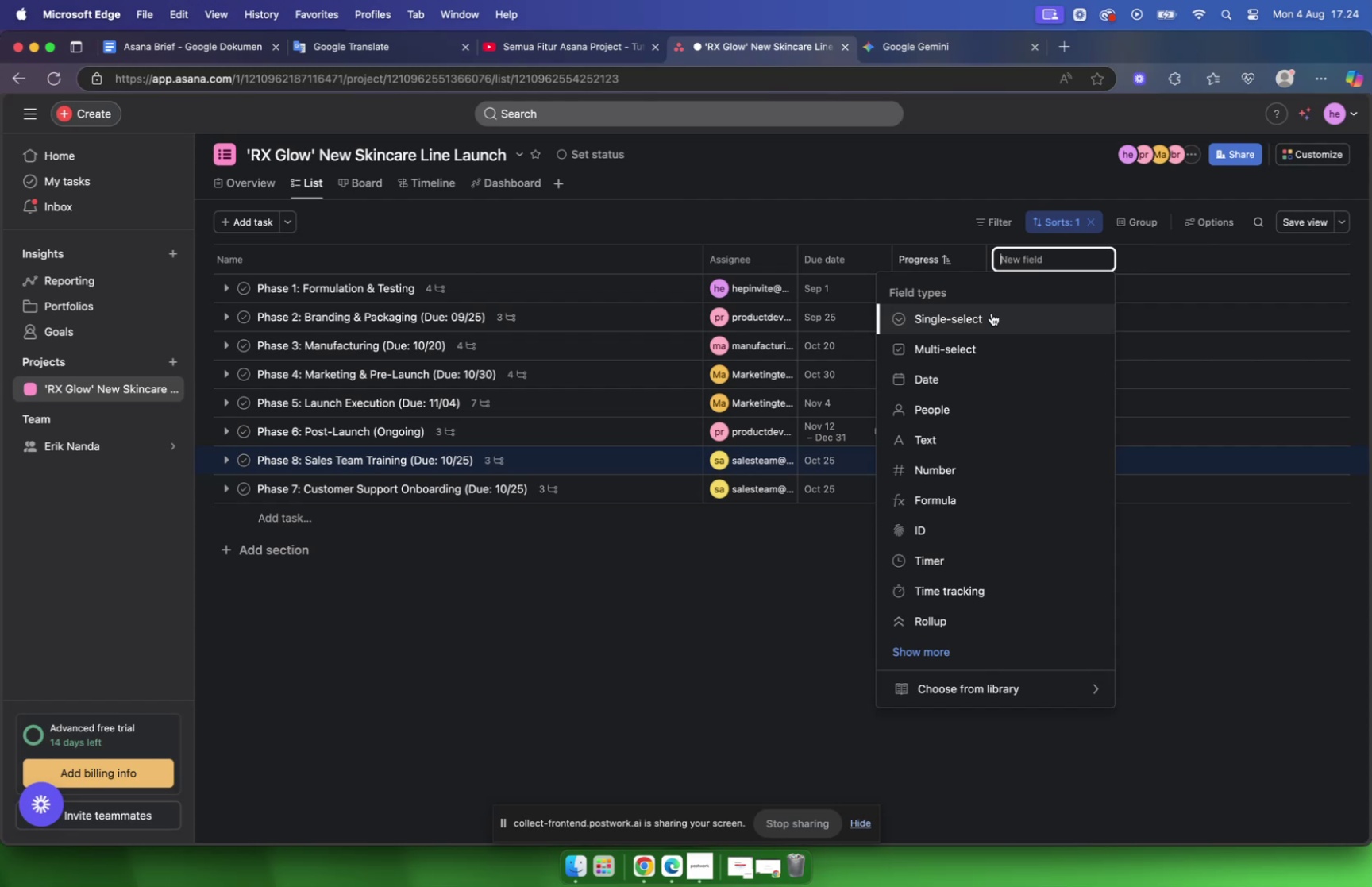 
left_click([992, 317])
 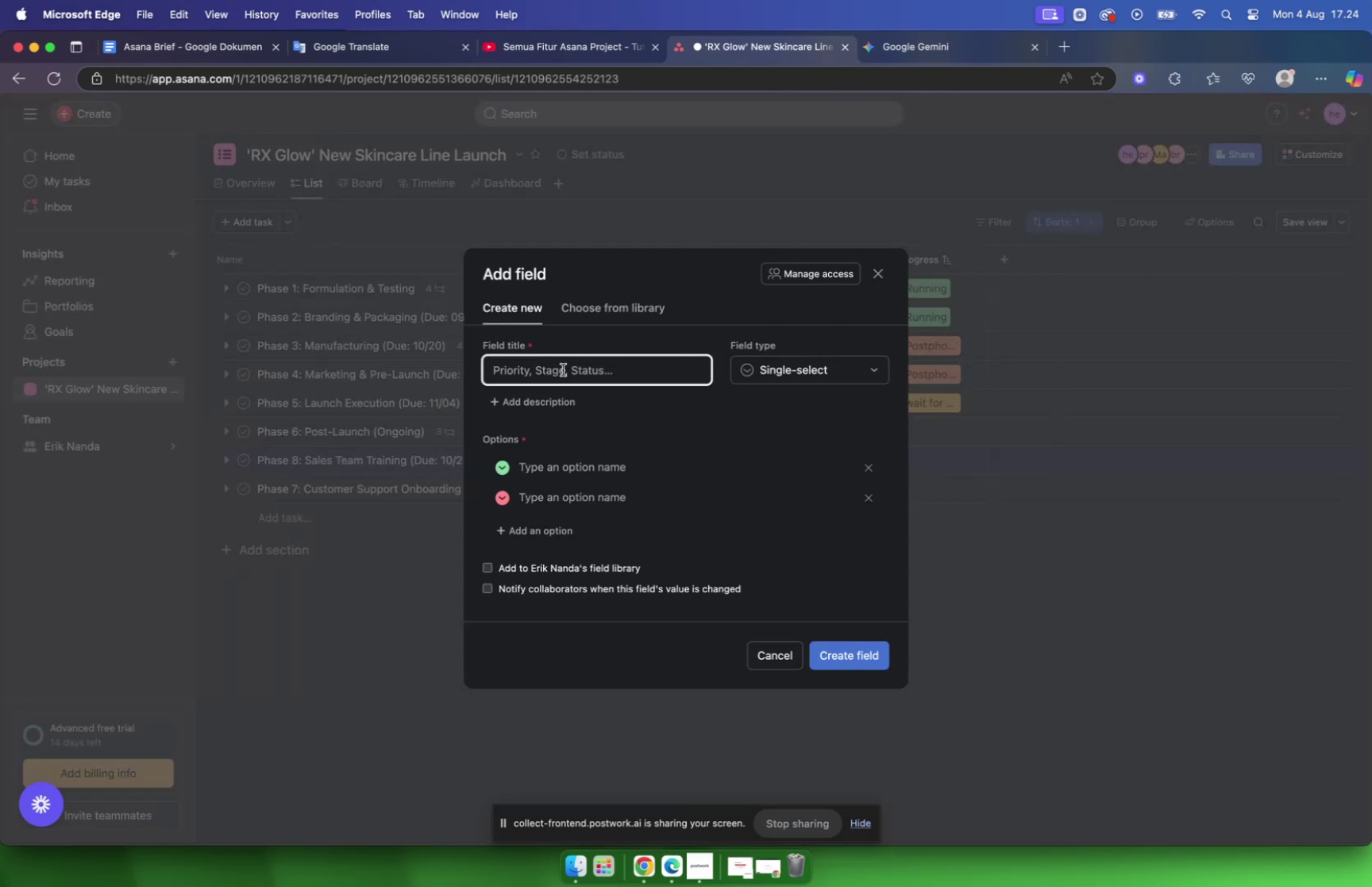 
type(Status)
 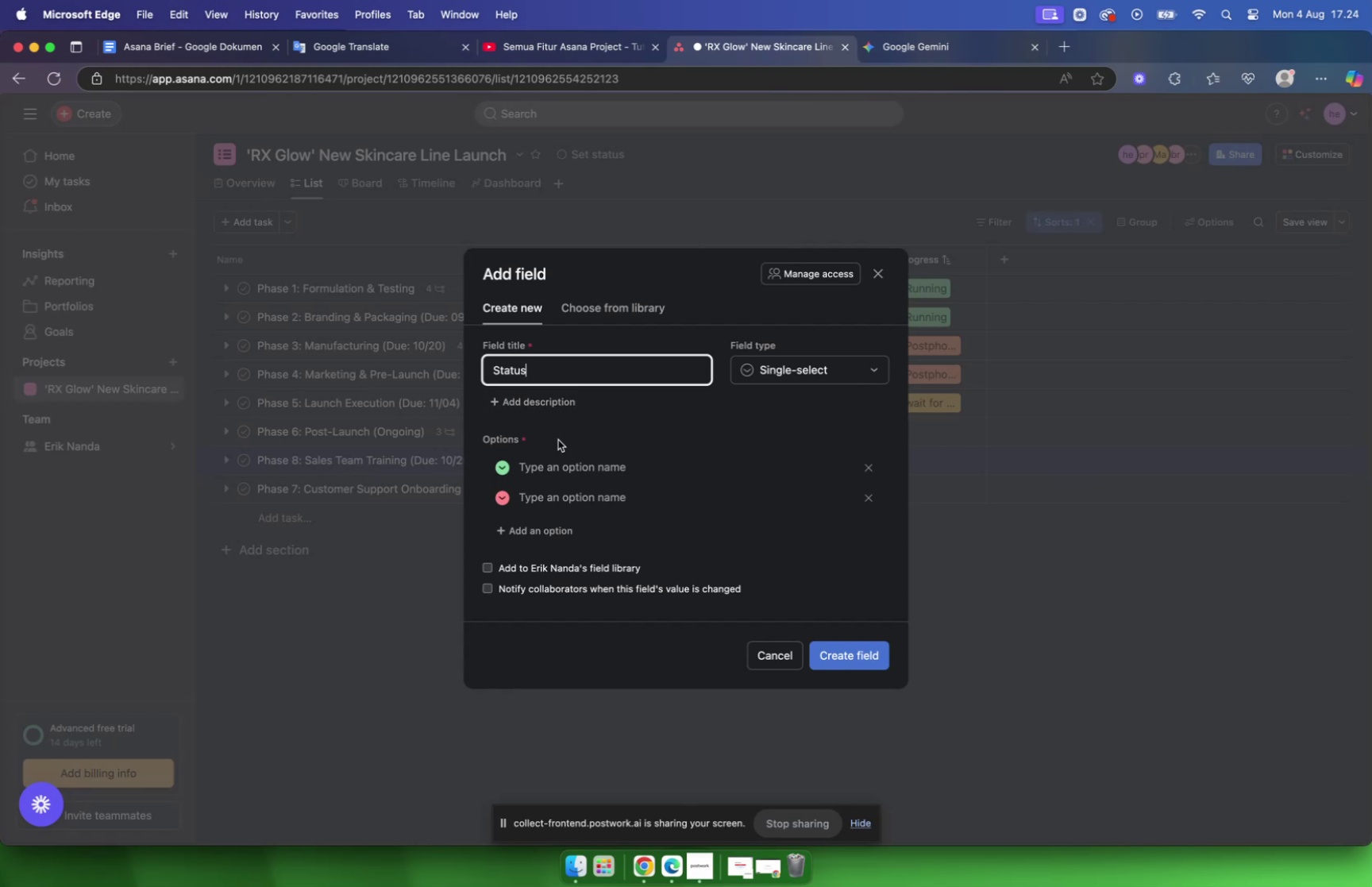 
left_click([562, 465])
 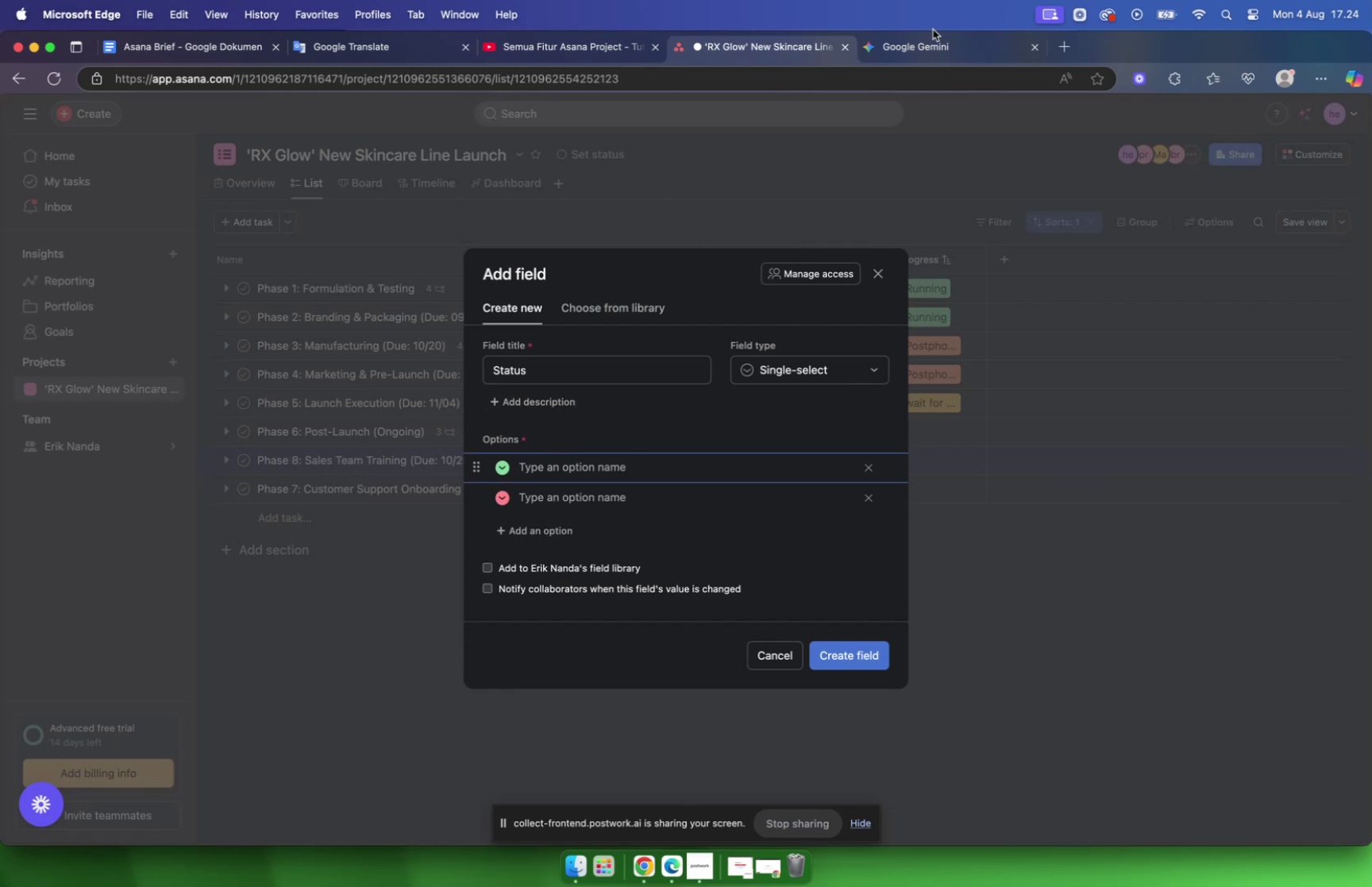 
left_click([925, 48])
 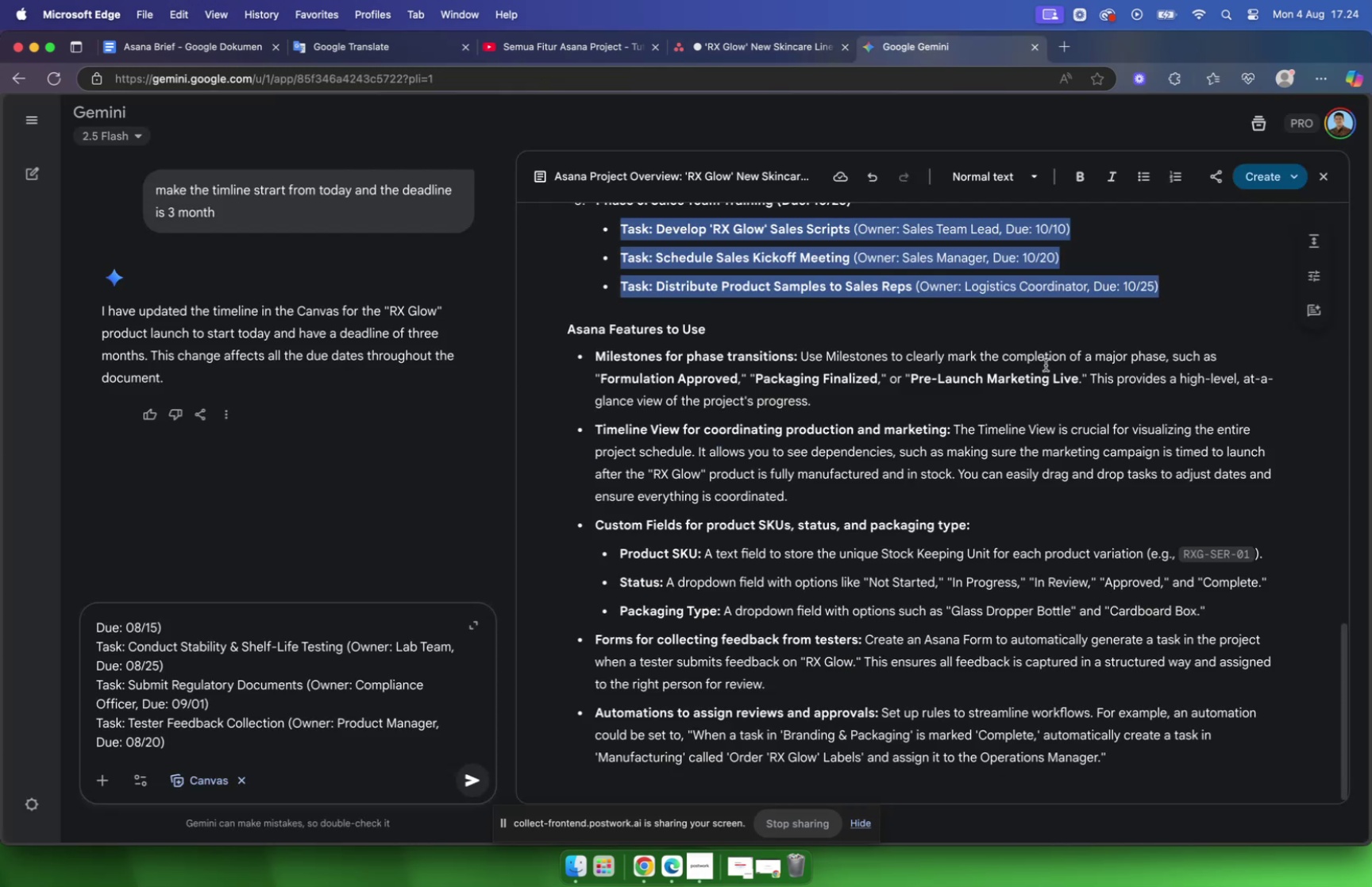 
scroll: coordinate [1055, 344], scroll_direction: down, amount: 28.0
 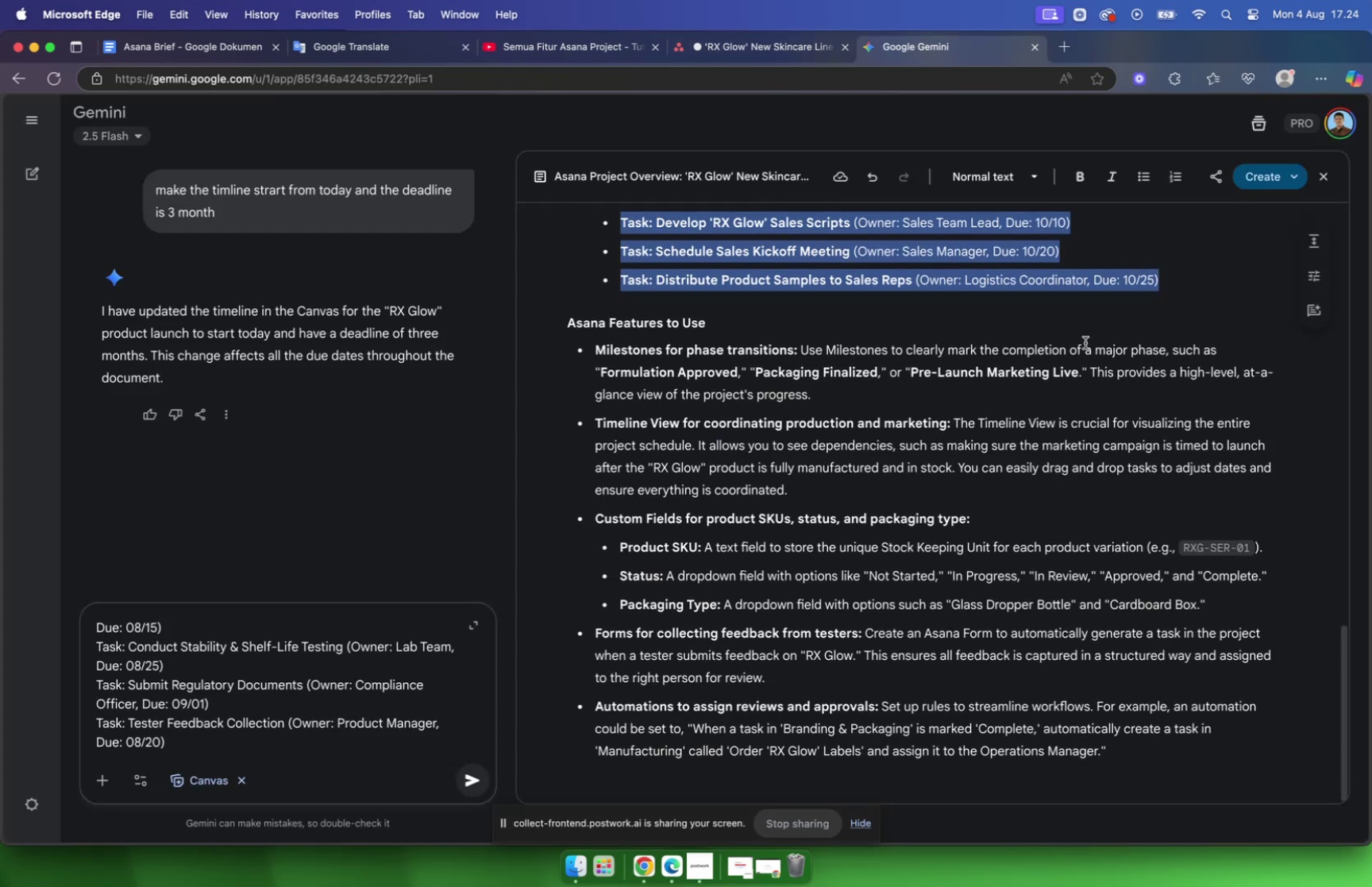 
left_click([732, 44])
 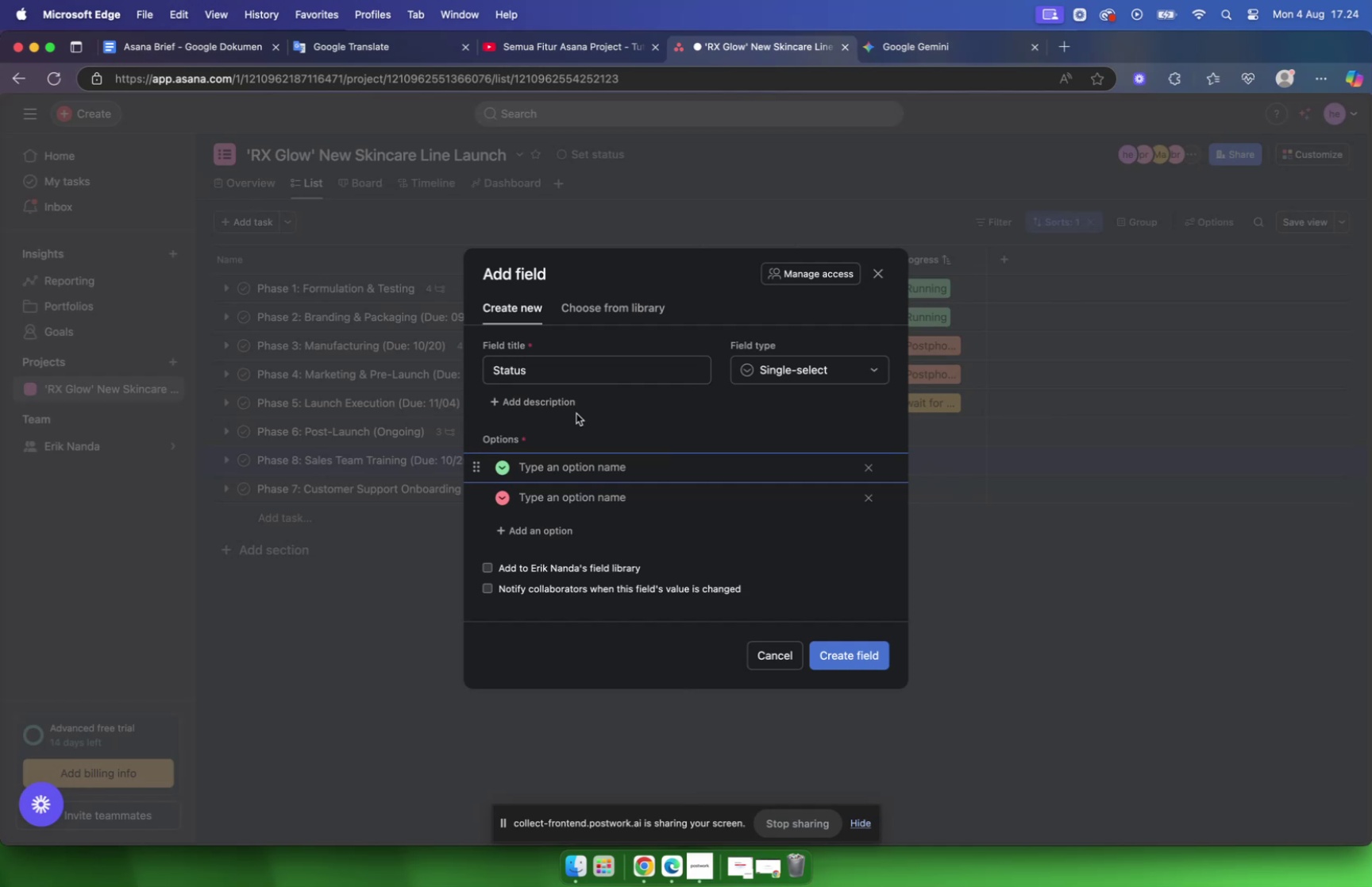 
type(sot startet)
key(Backspace)
type(din progress)
 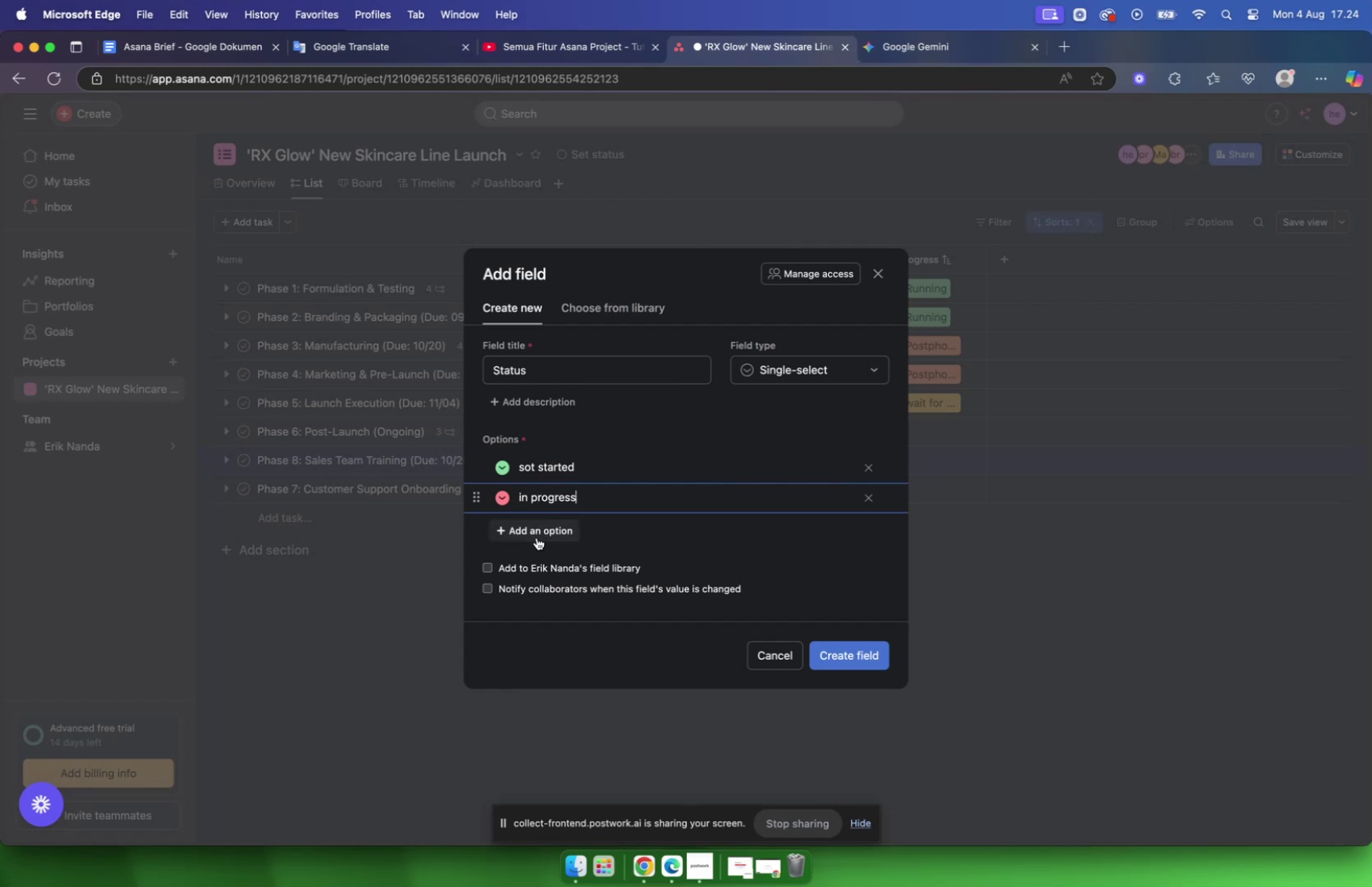 
left_click([537, 537])
 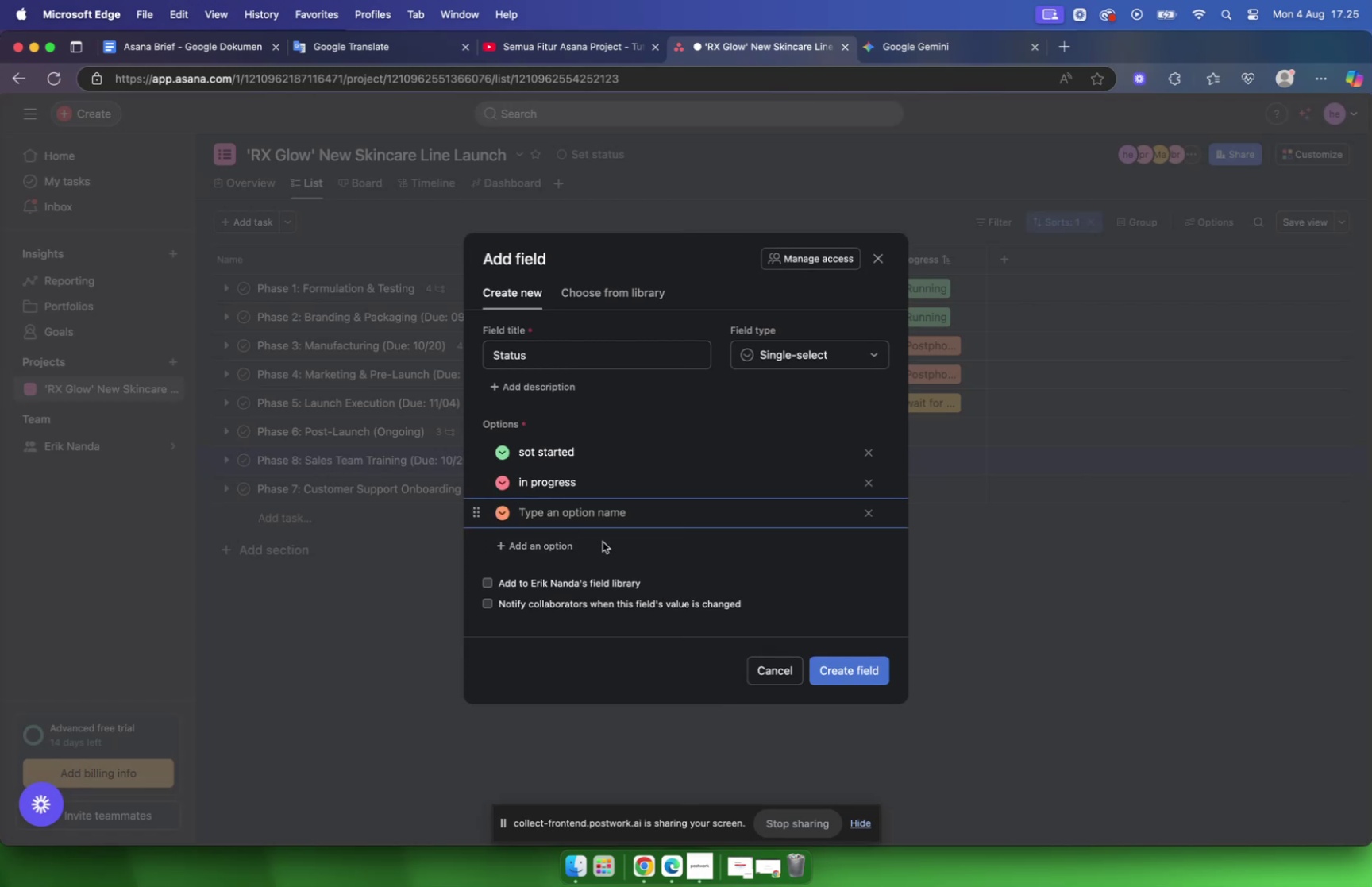 
type(in review)
 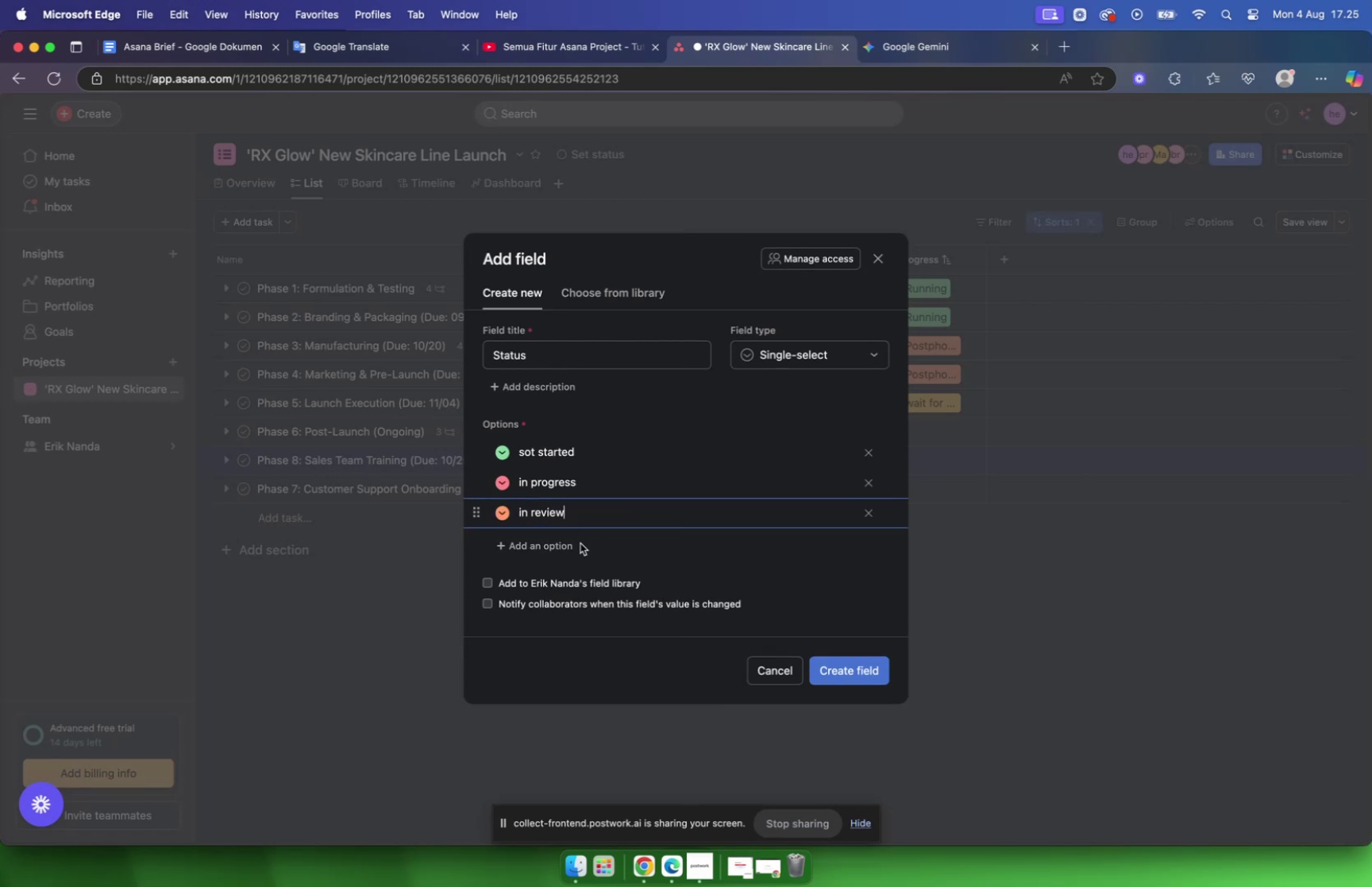 
left_click([564, 546])
 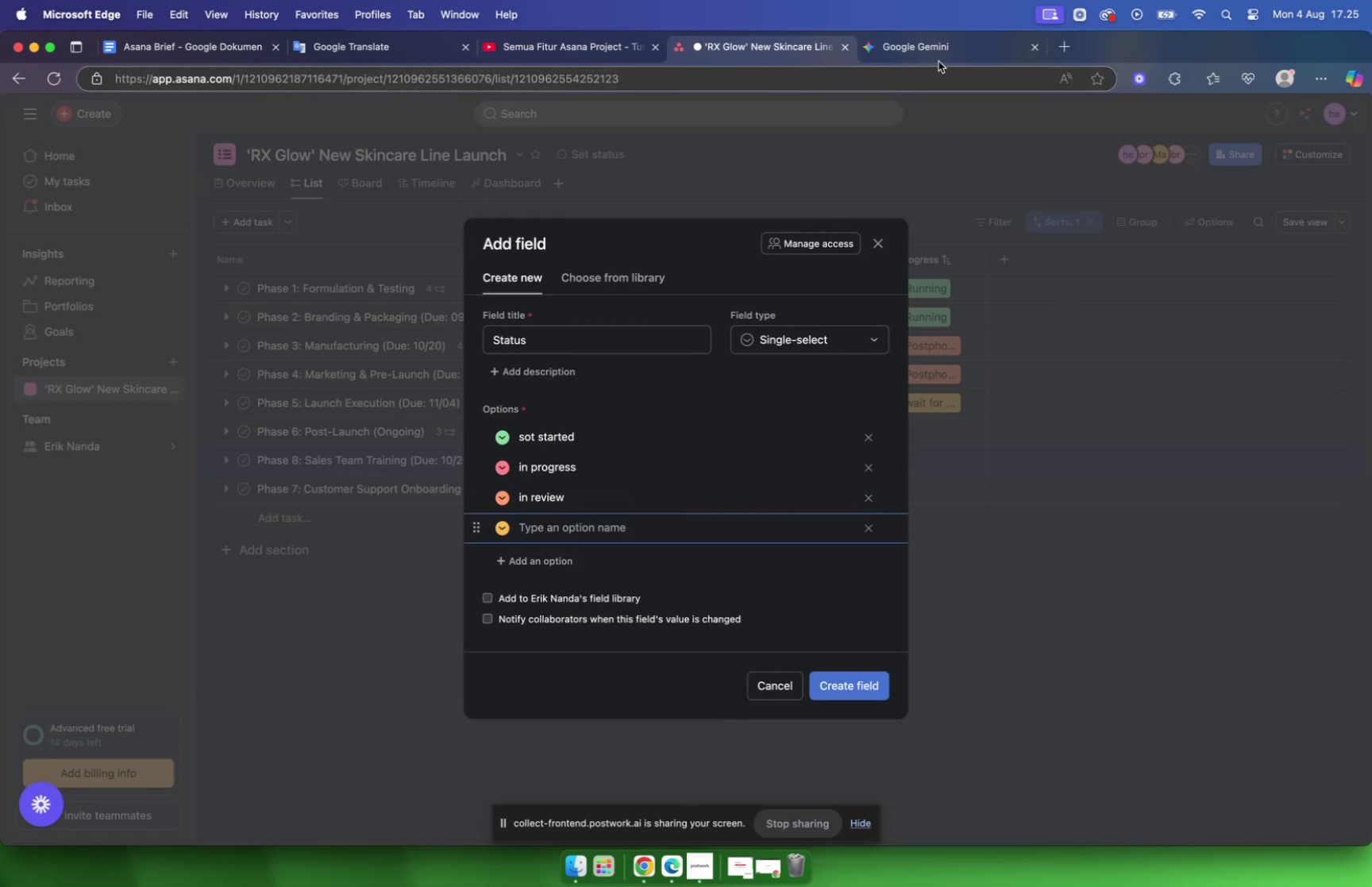 
left_click([933, 52])
 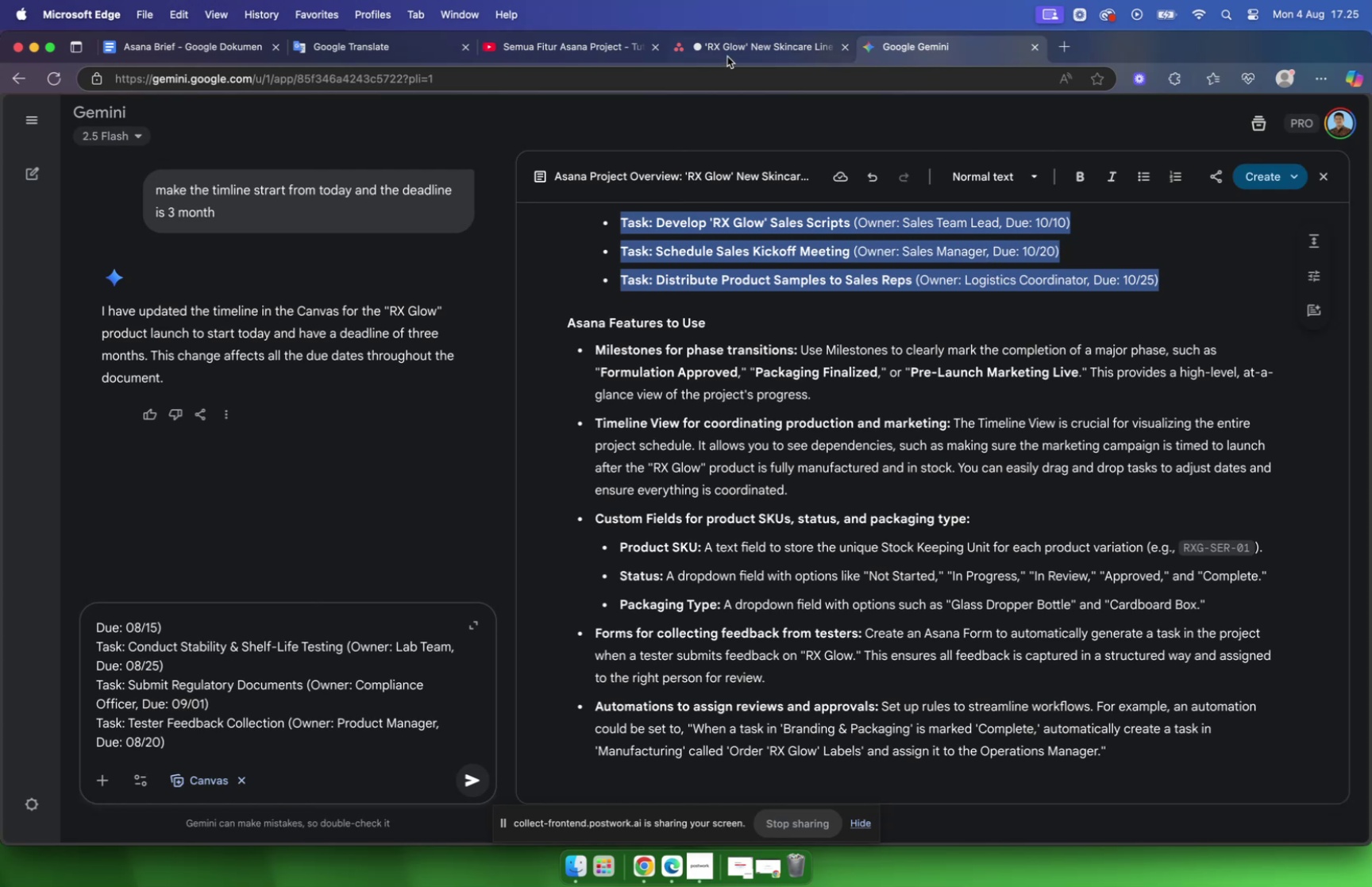 
wait(5.55)
 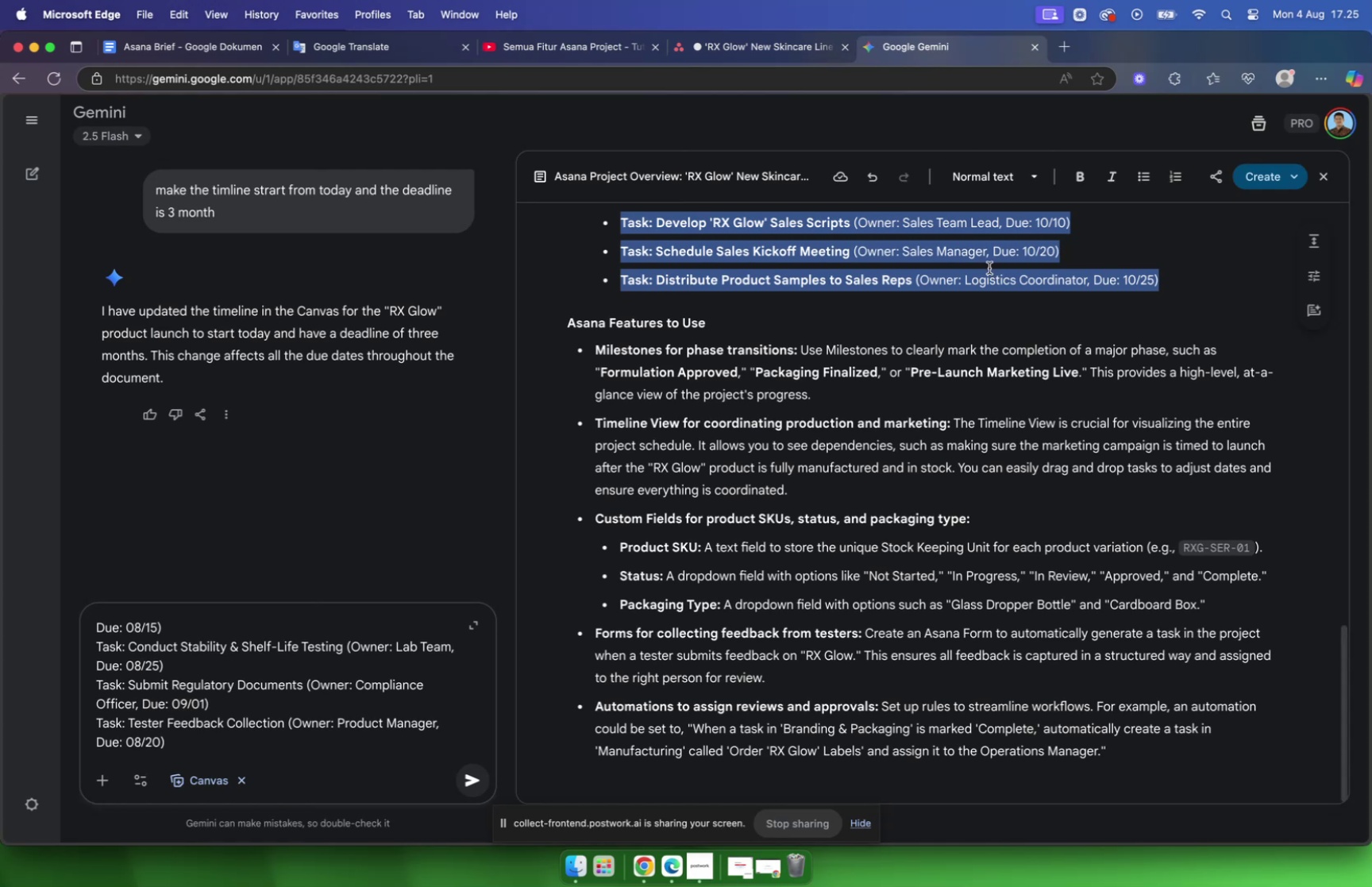 
type(Approved)
 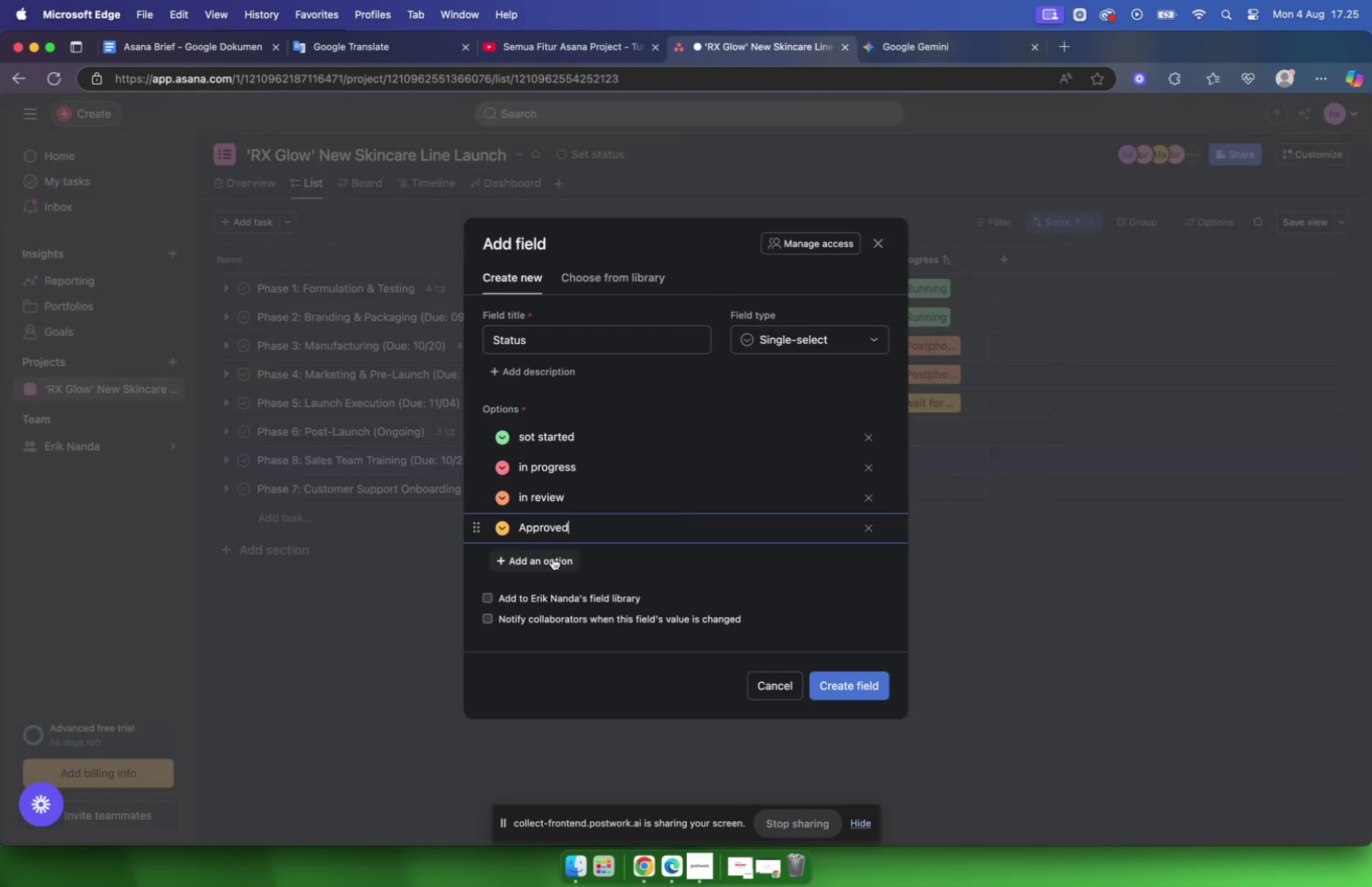 
left_click([553, 559])
 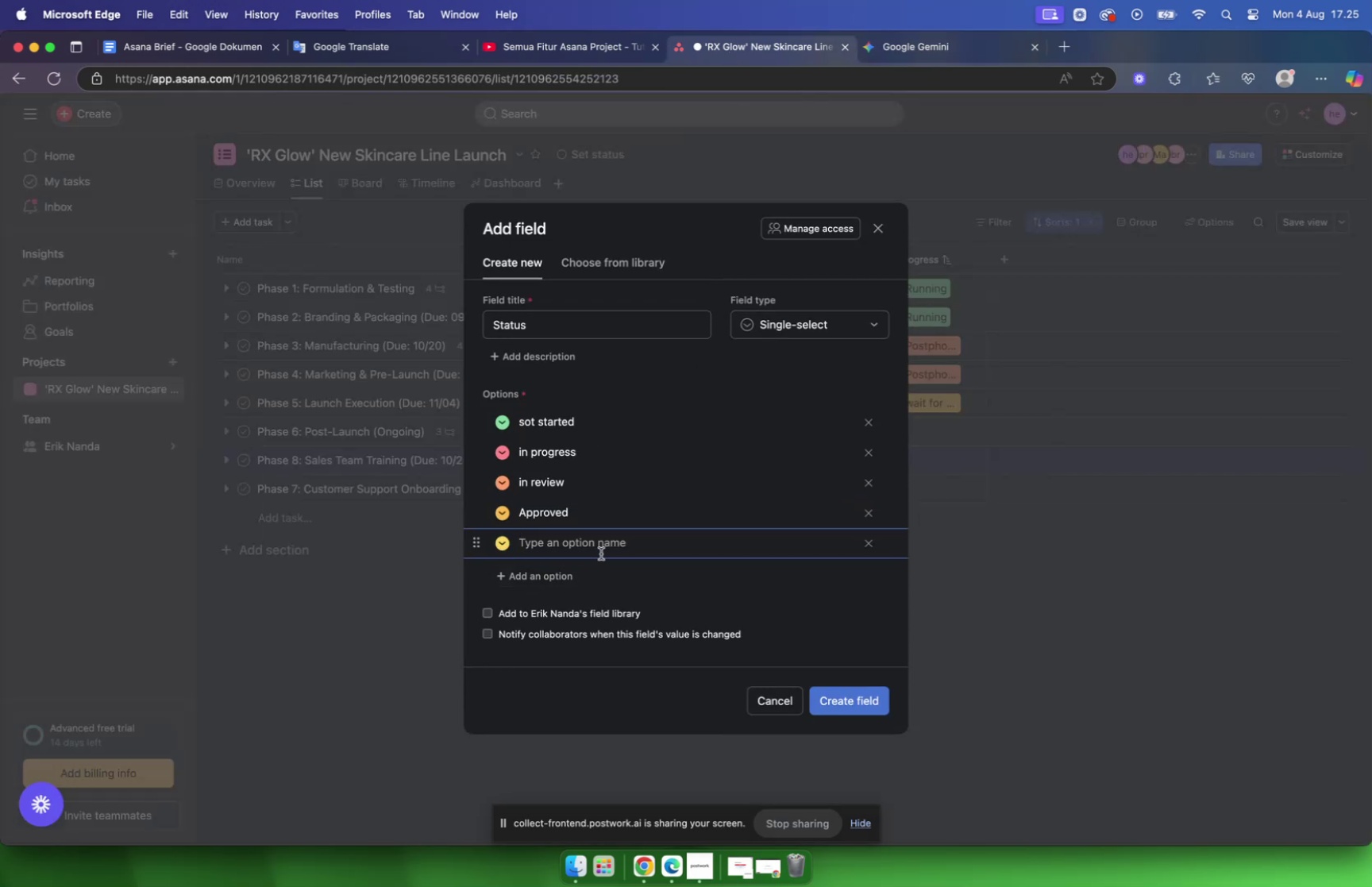 
type(Complete)
 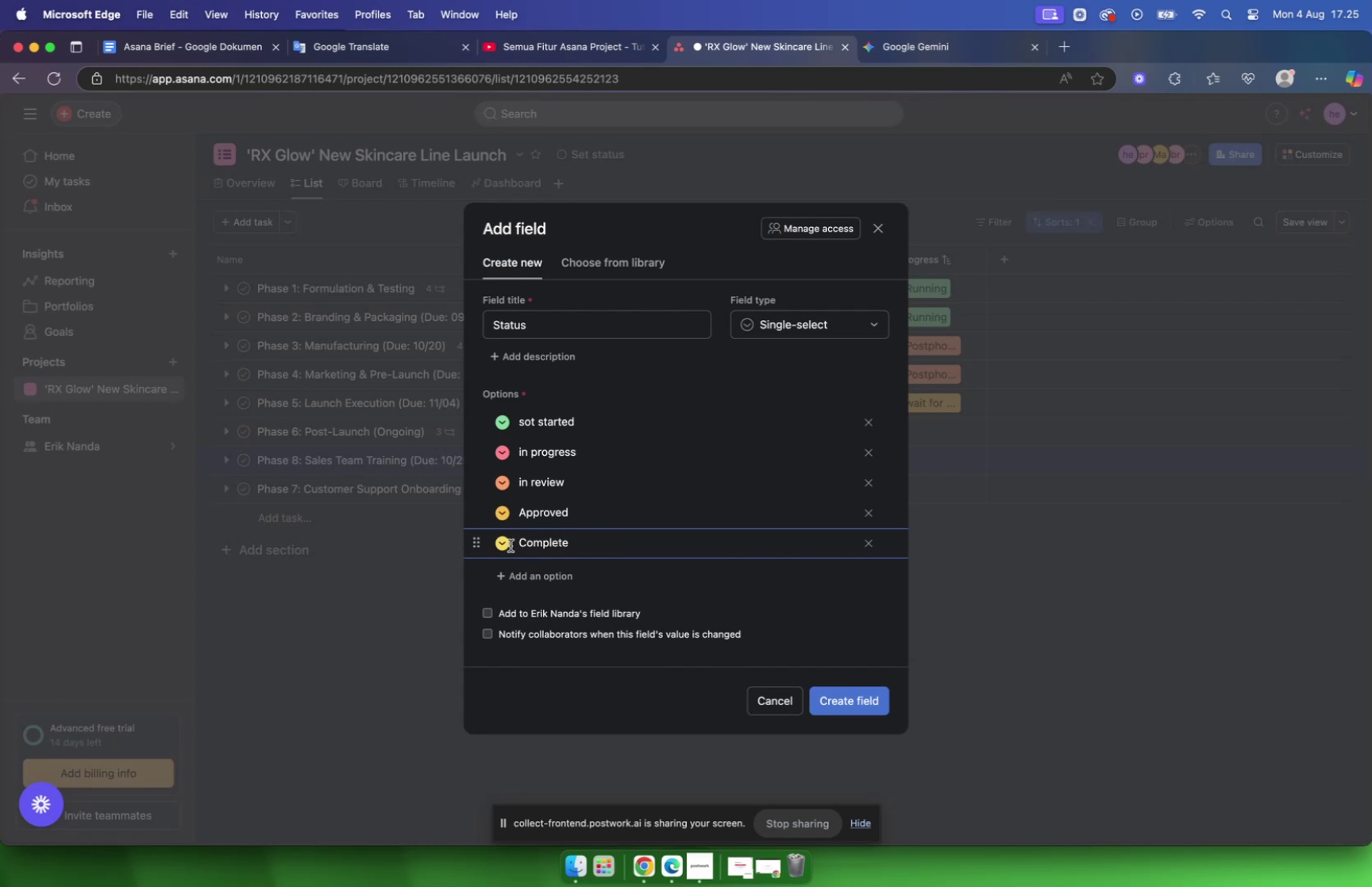 
left_click([503, 543])
 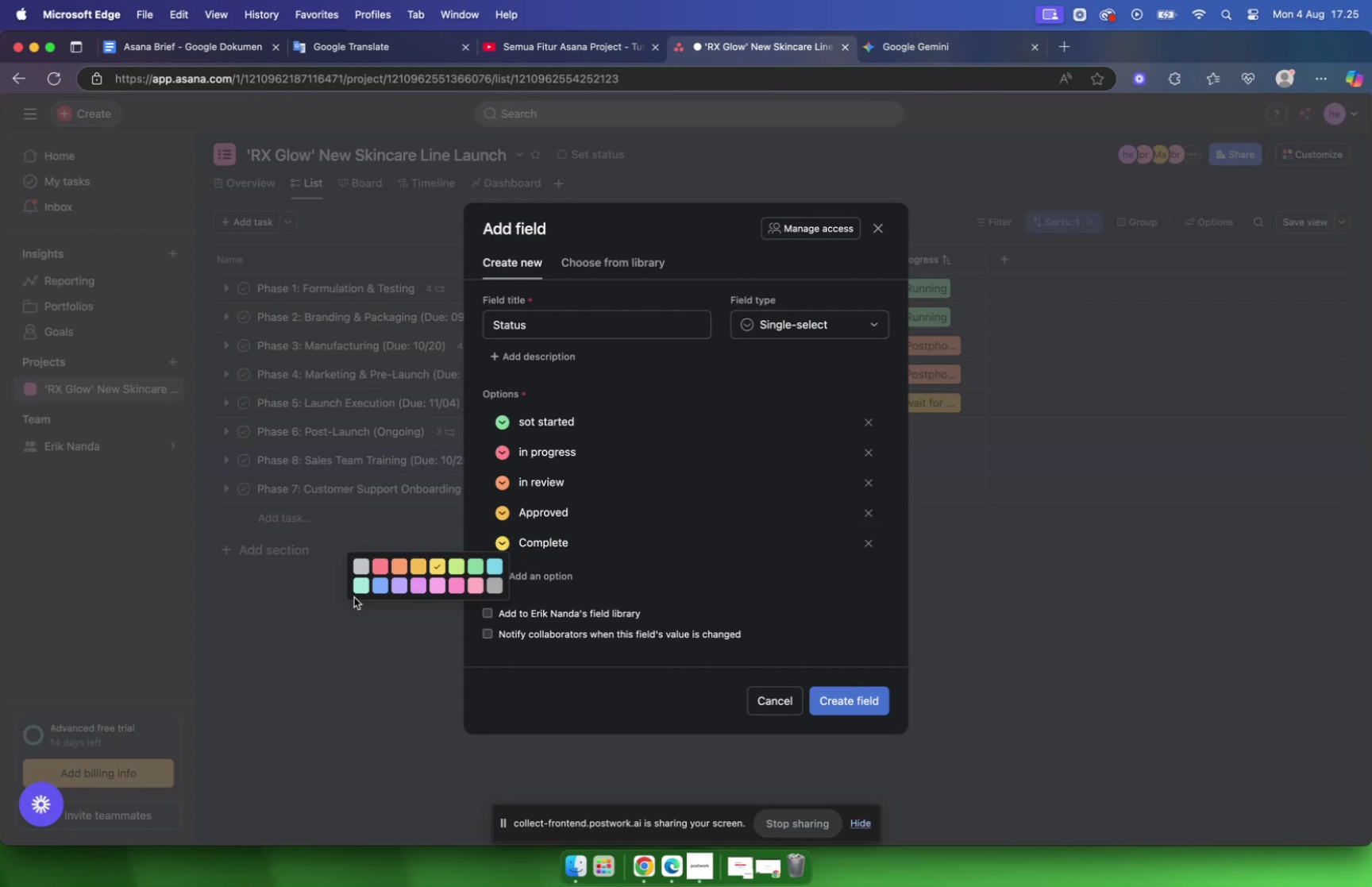 
left_click([357, 588])
 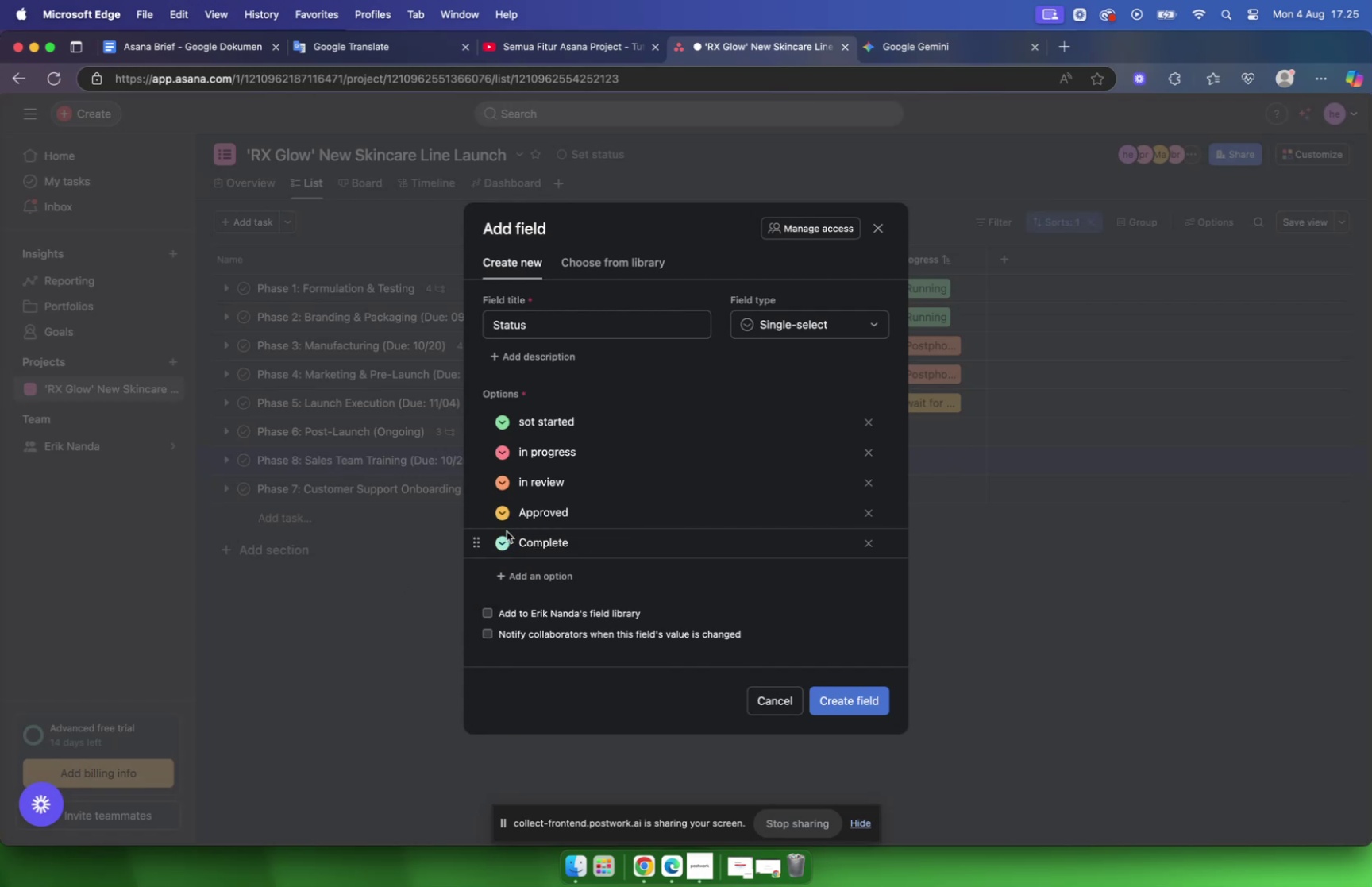 
left_click([507, 541])
 